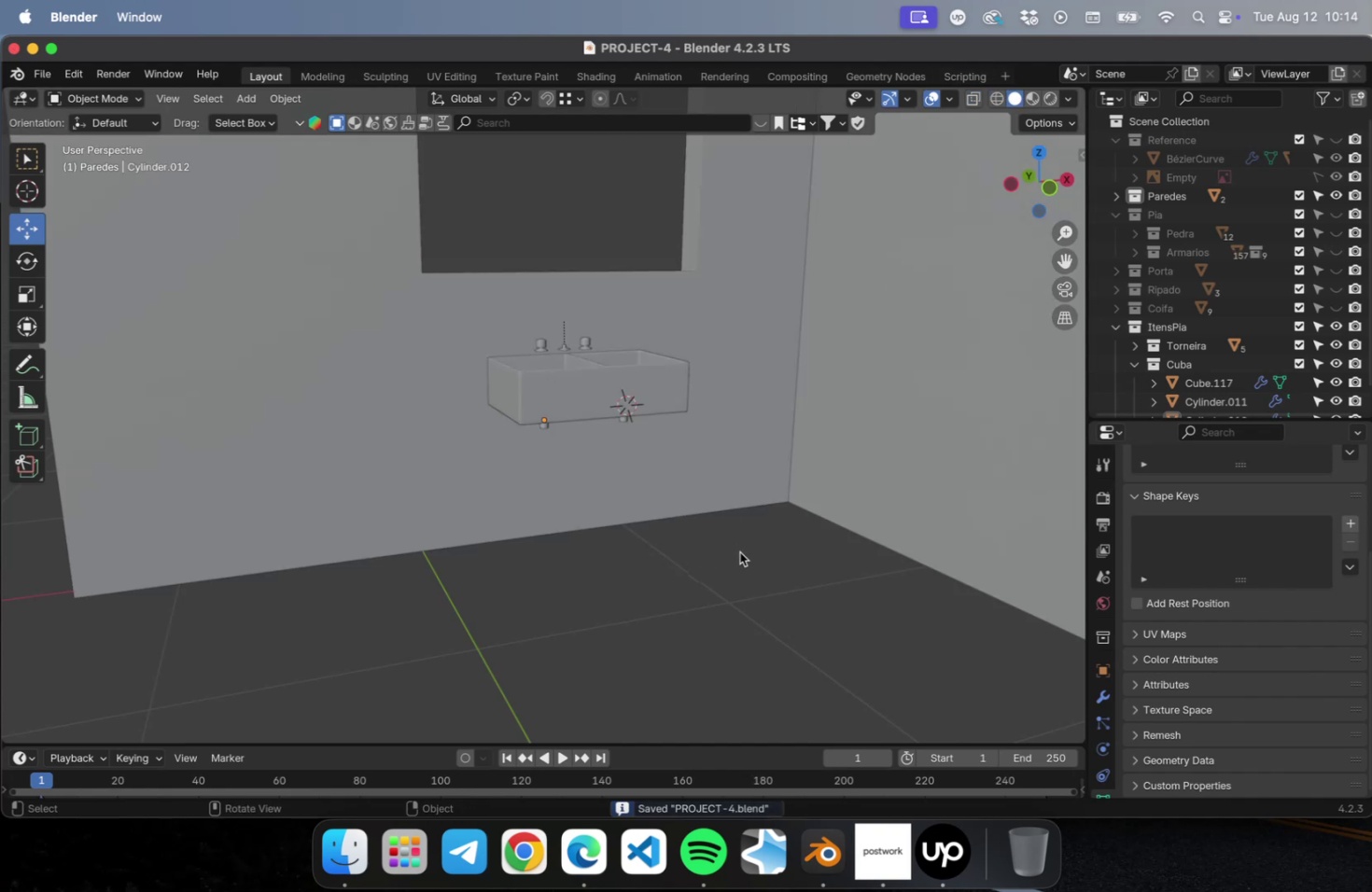 
key(NumpadDivide)
 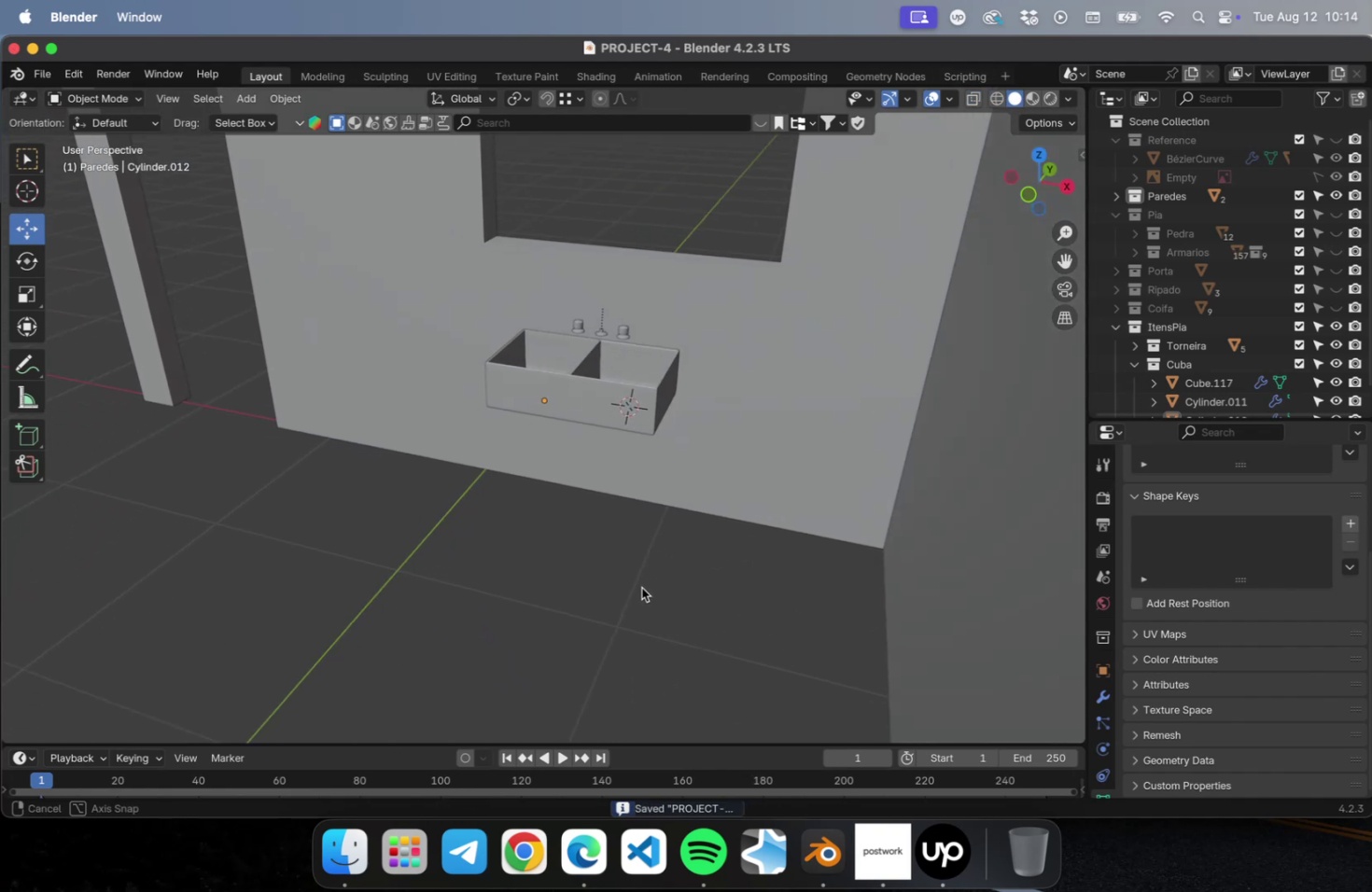 
scroll: coordinate [609, 330], scroll_direction: down, amount: 1.0
 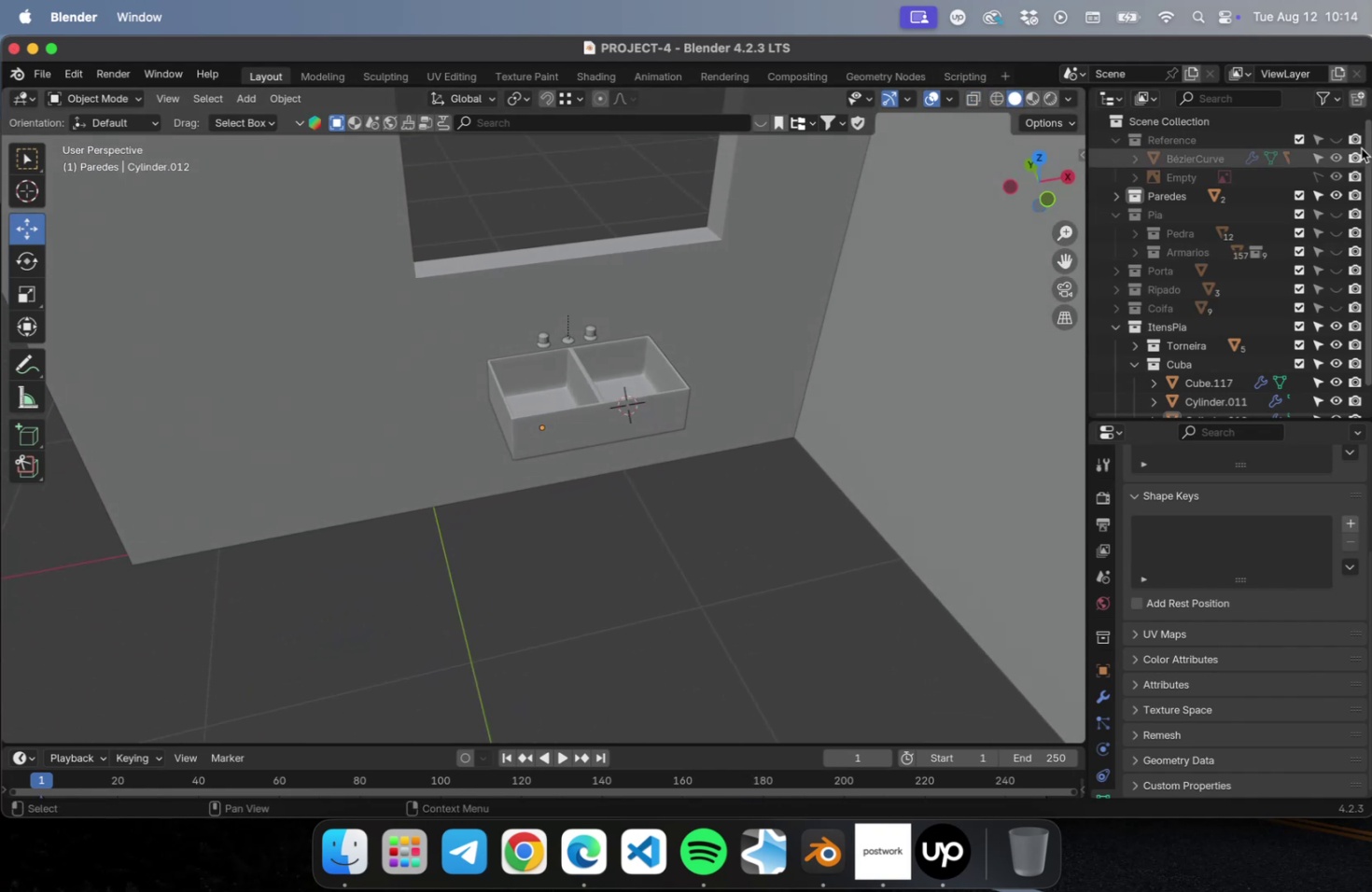 
left_click([1337, 140])
 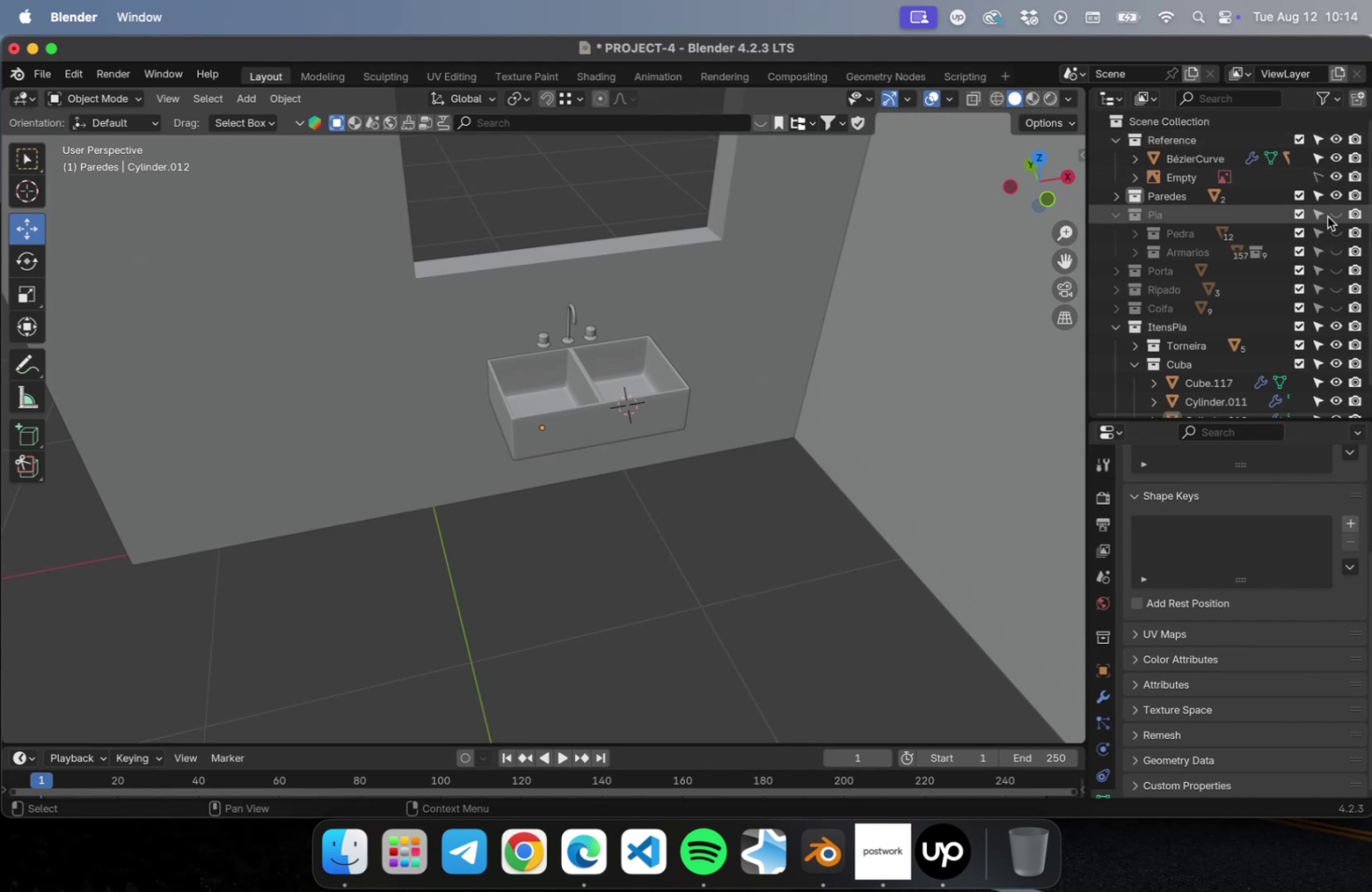 
left_click_drag(start_coordinate=[1331, 216], to_coordinate=[1337, 303])
 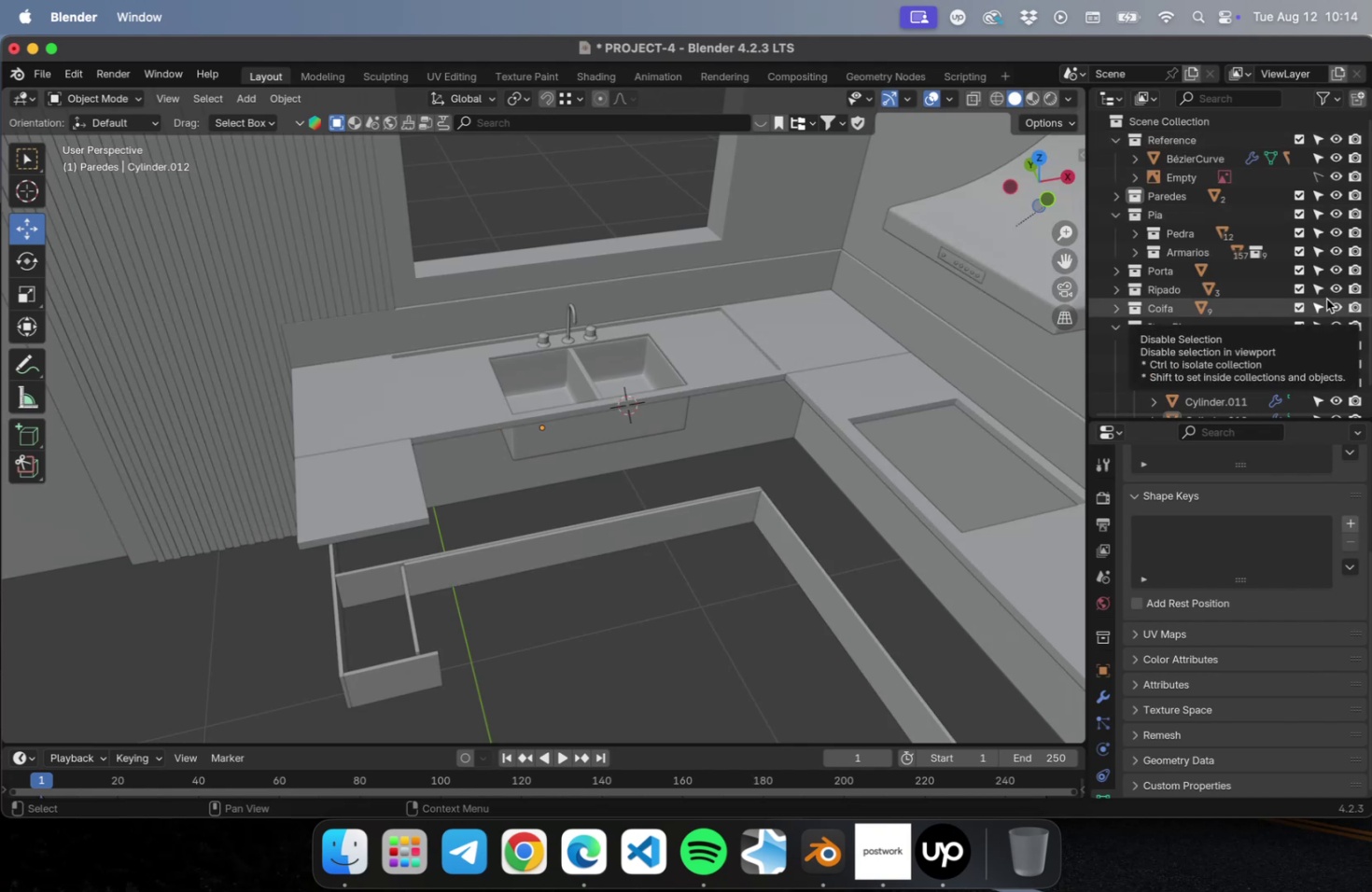 
scroll: coordinate [1318, 295], scroll_direction: down, amount: 4.0
 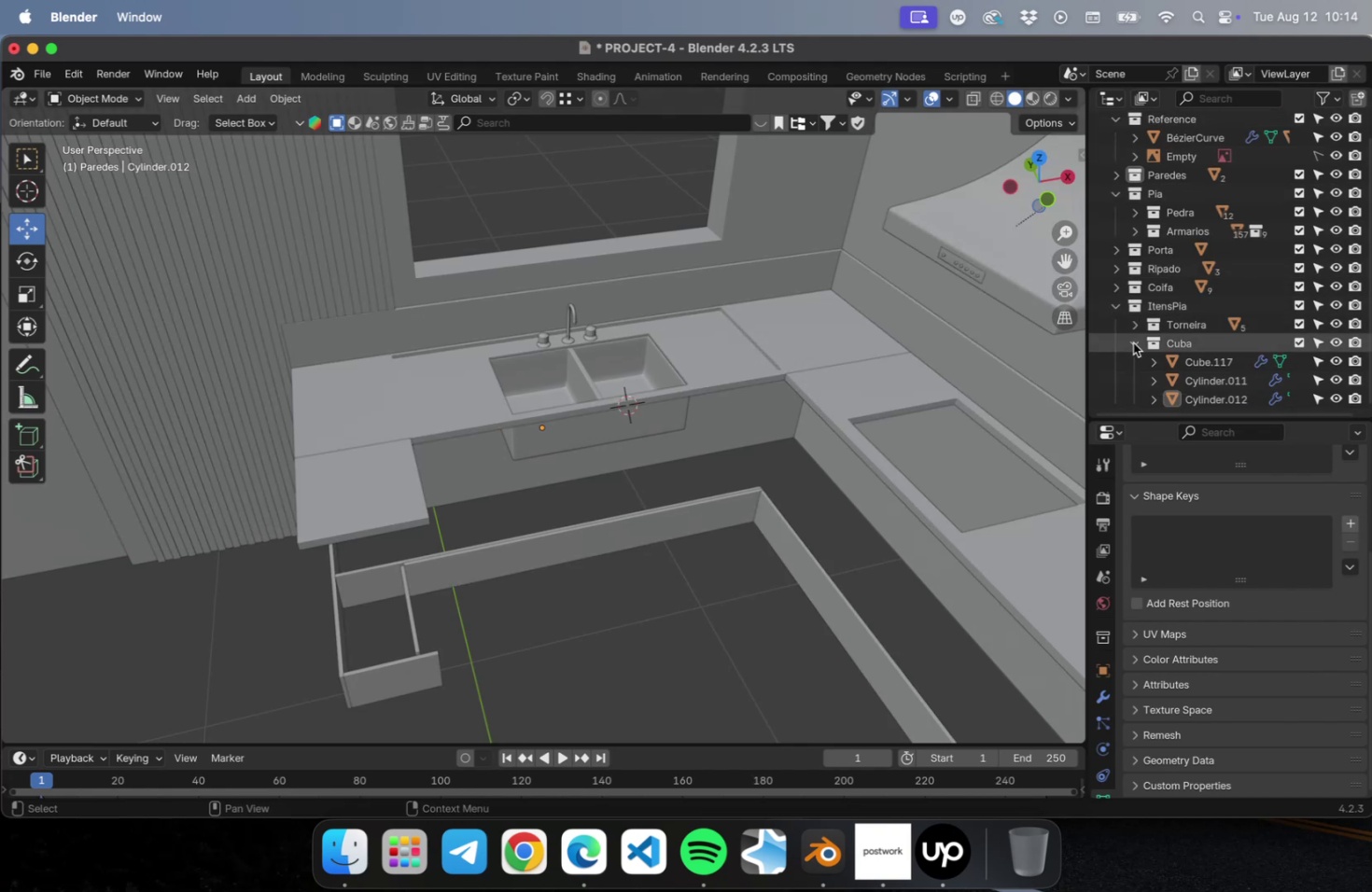 
left_click([1132, 342])
 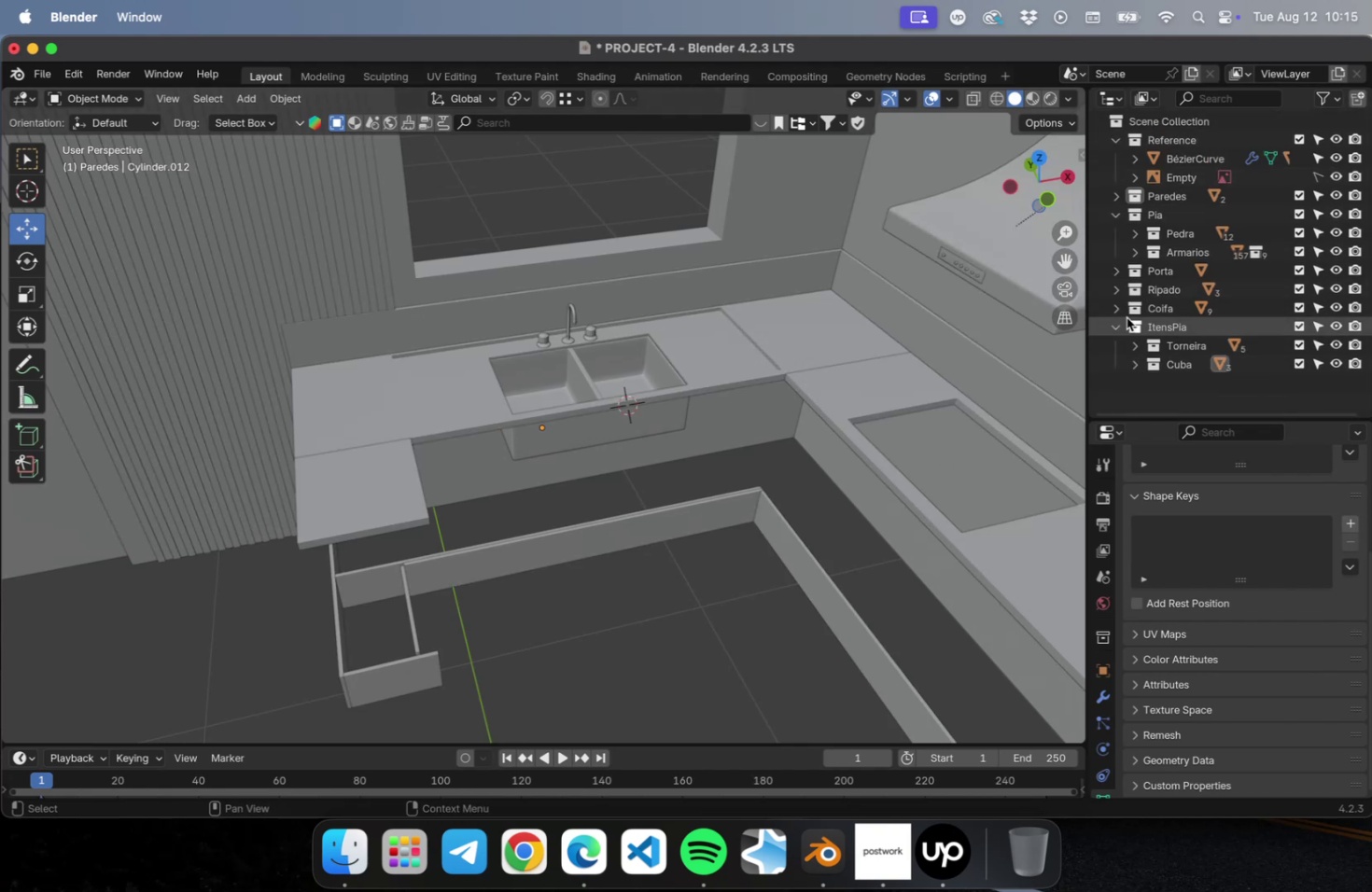 
left_click([1118, 312])
 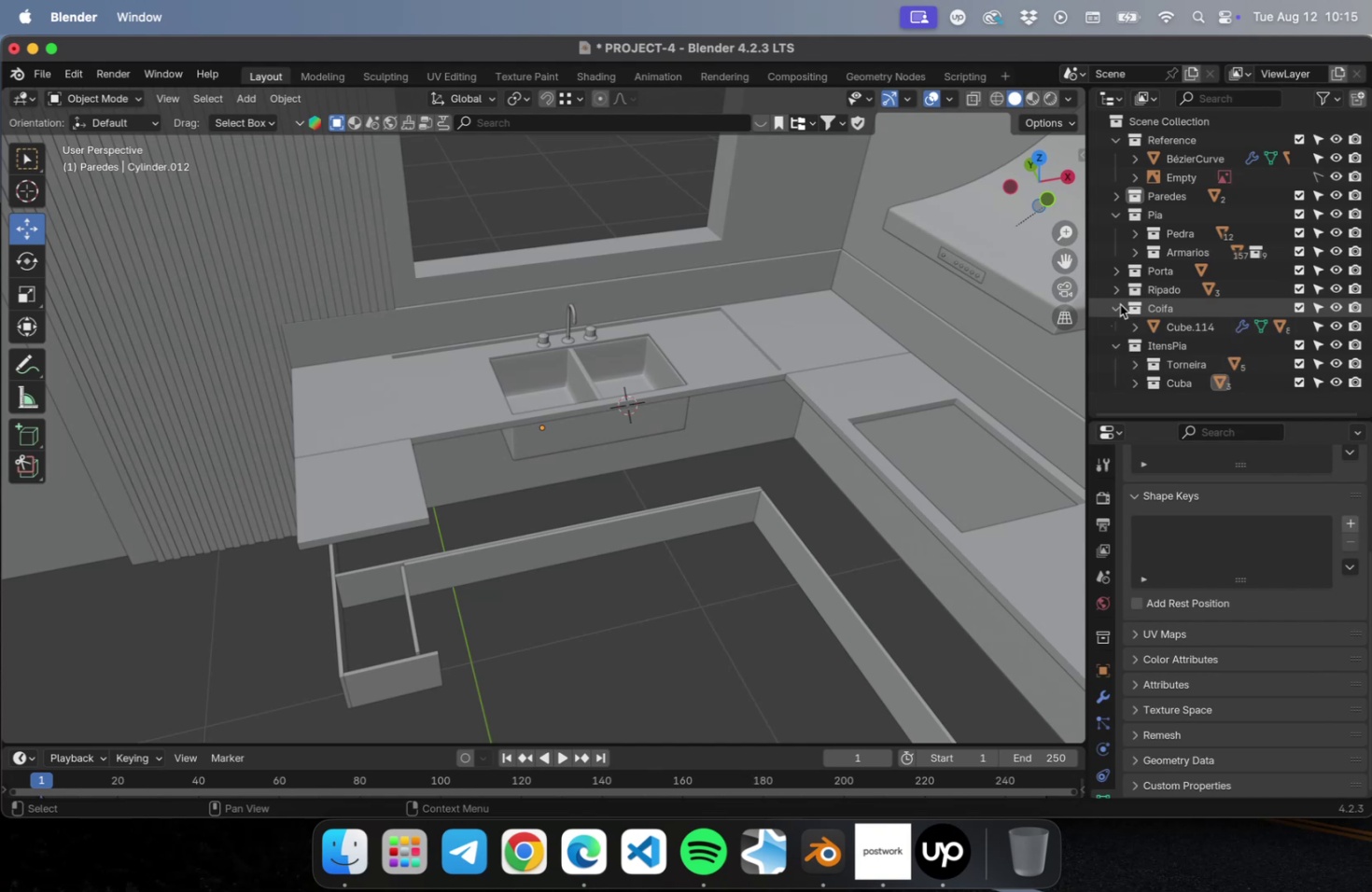 
left_click([1119, 303])
 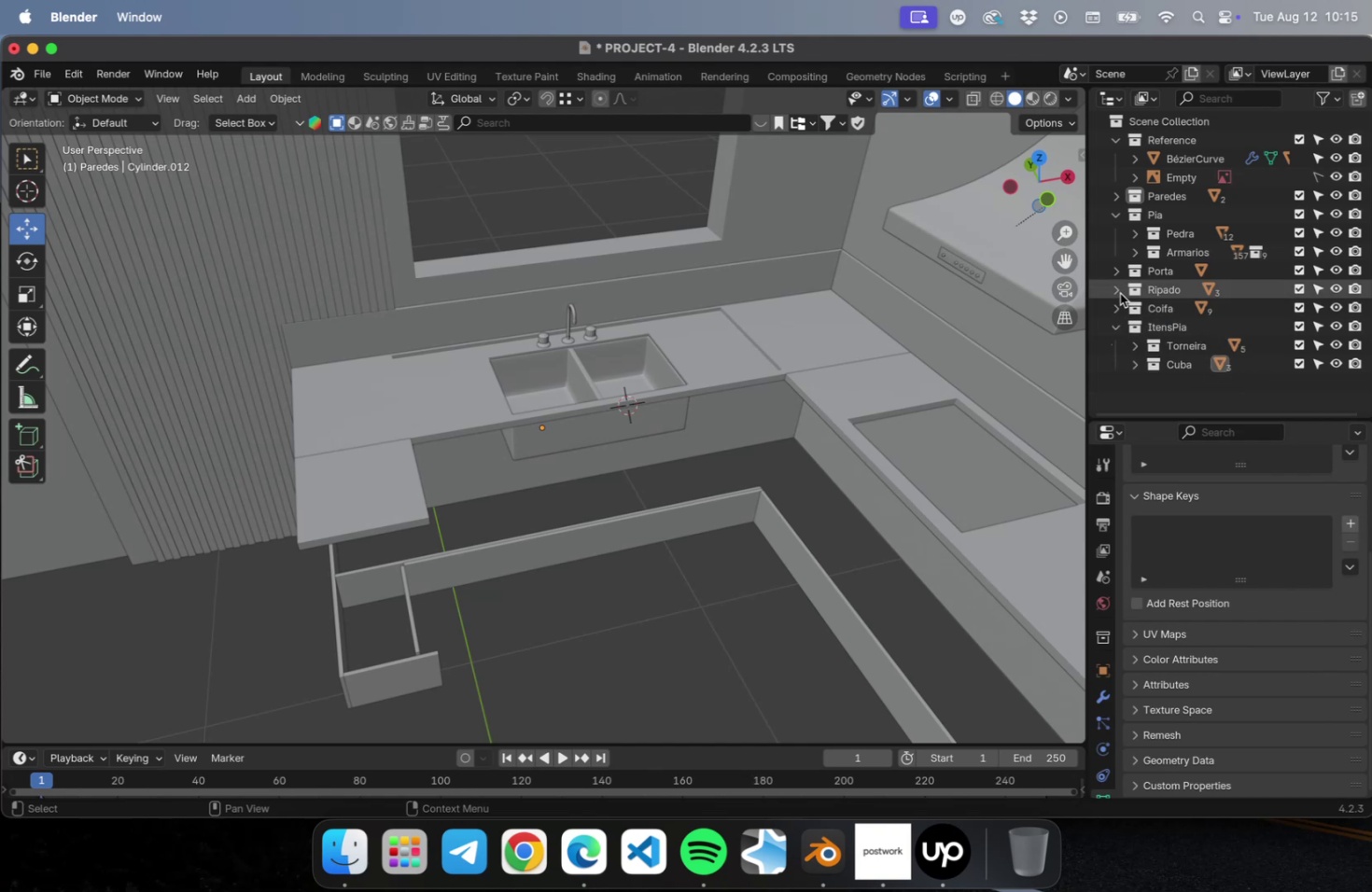 
left_click([1119, 293])
 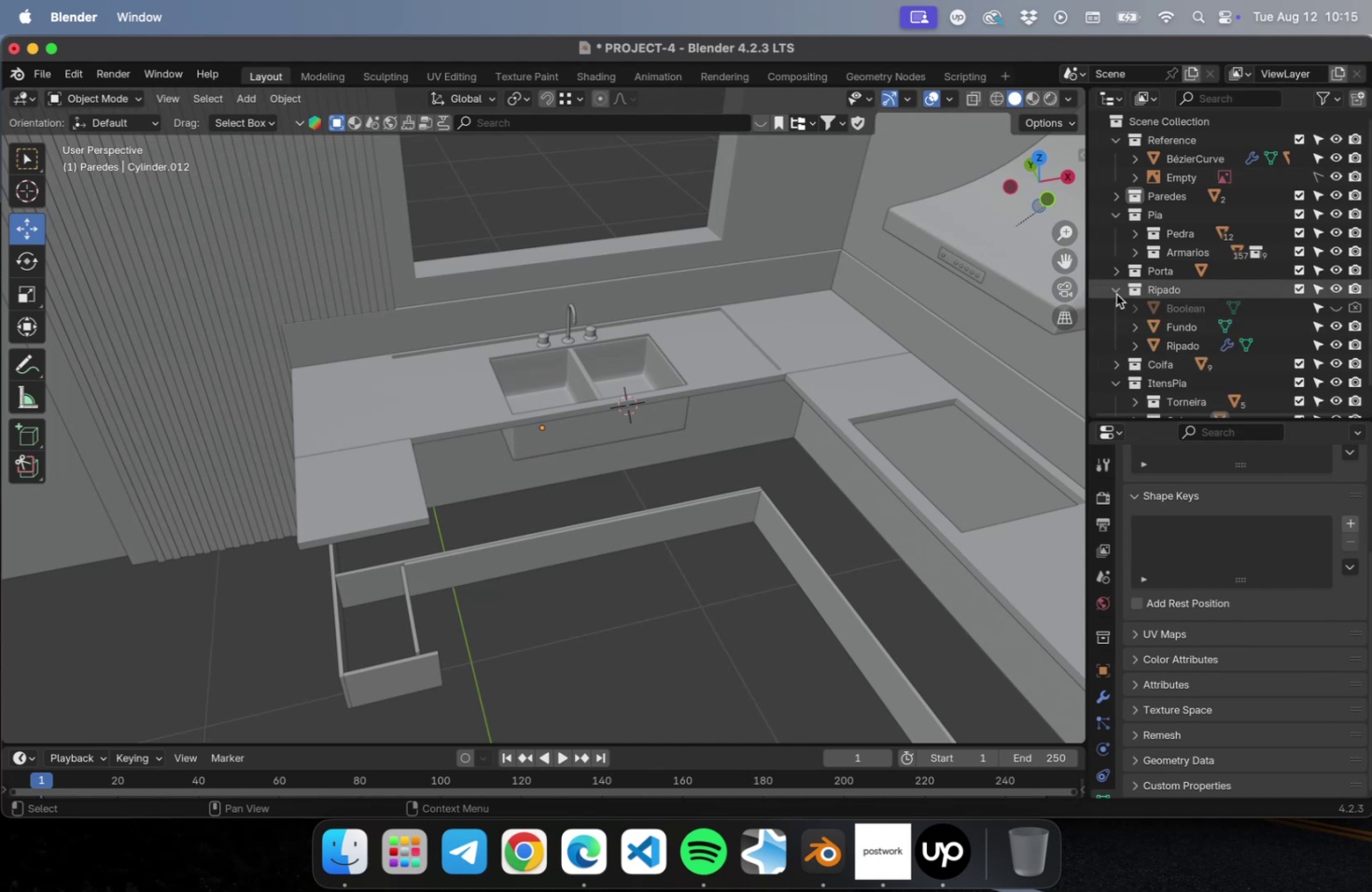 
double_click([1115, 273])
 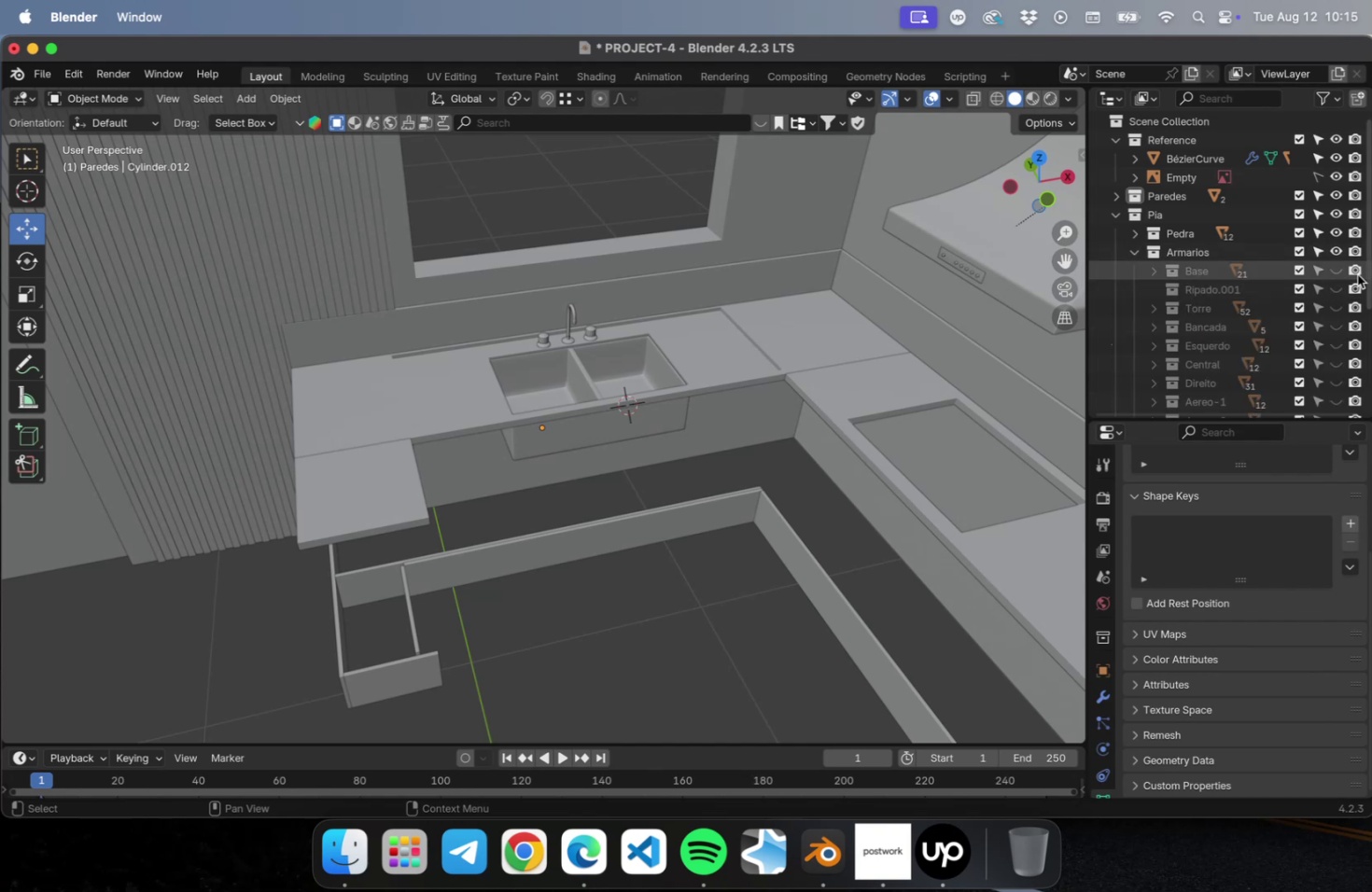 
left_click_drag(start_coordinate=[1338, 270], to_coordinate=[1338, 394])
 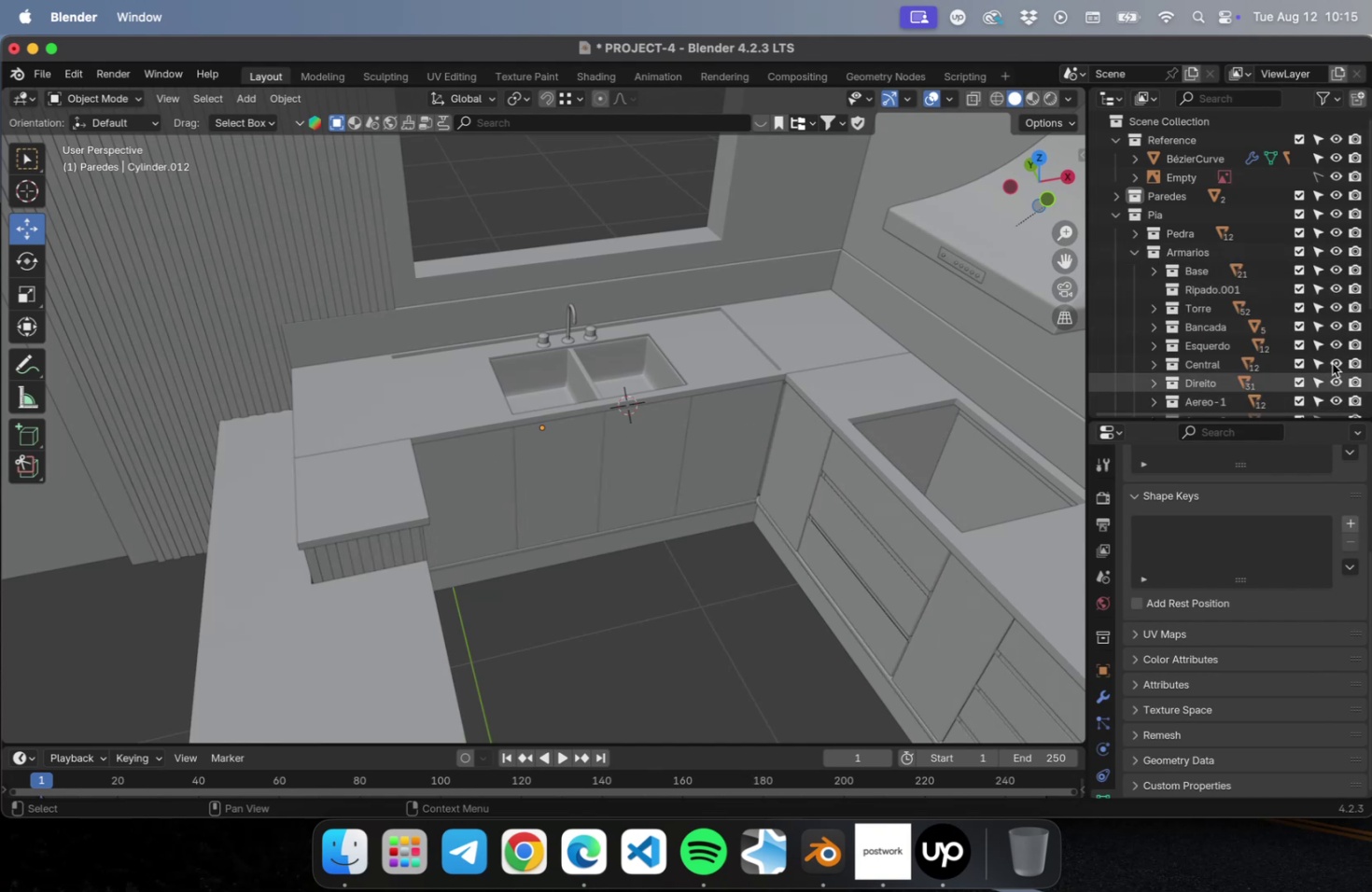 
scroll: coordinate [1332, 353], scroll_direction: down, amount: 4.0
 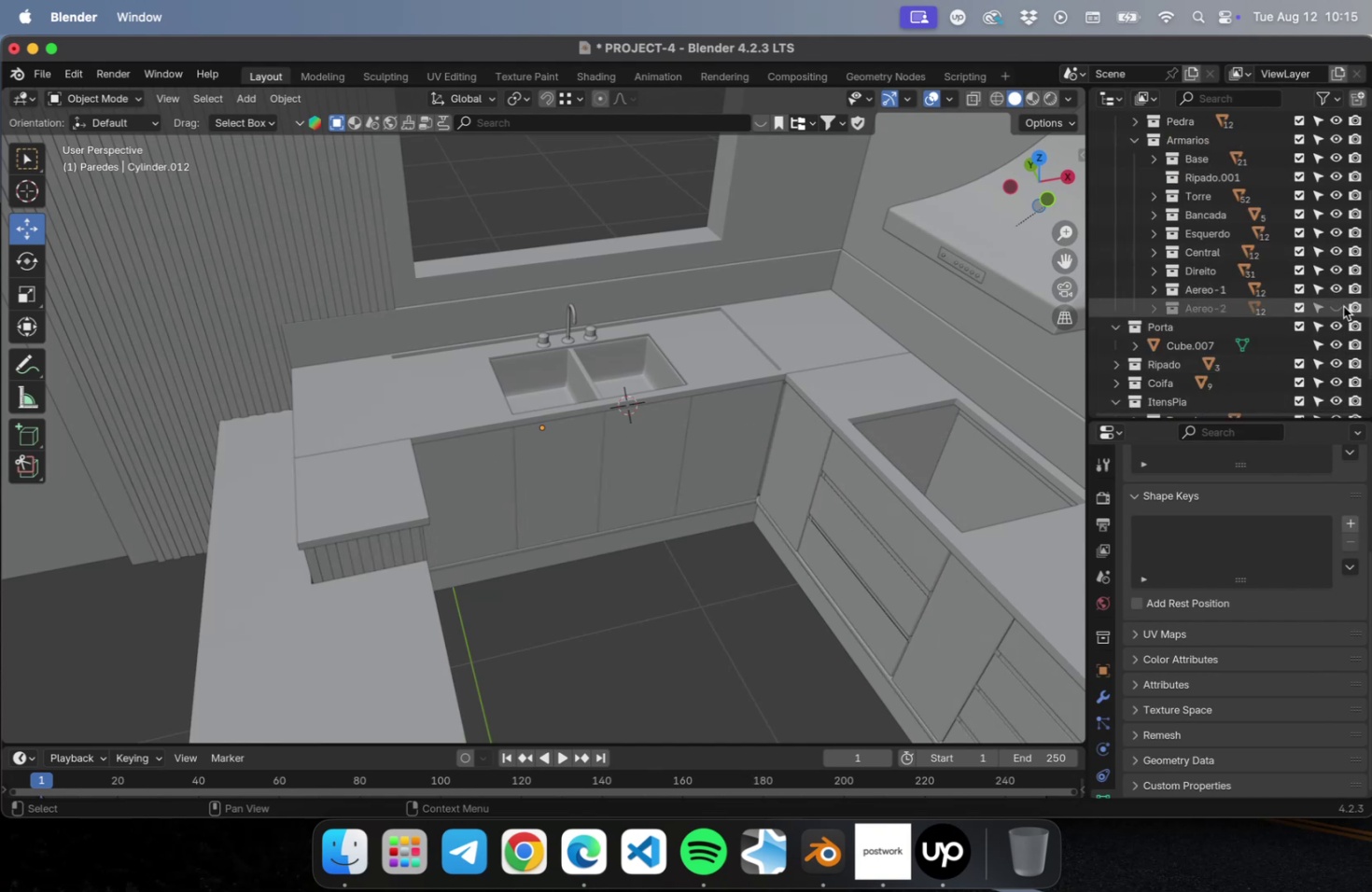 
left_click([1342, 305])
 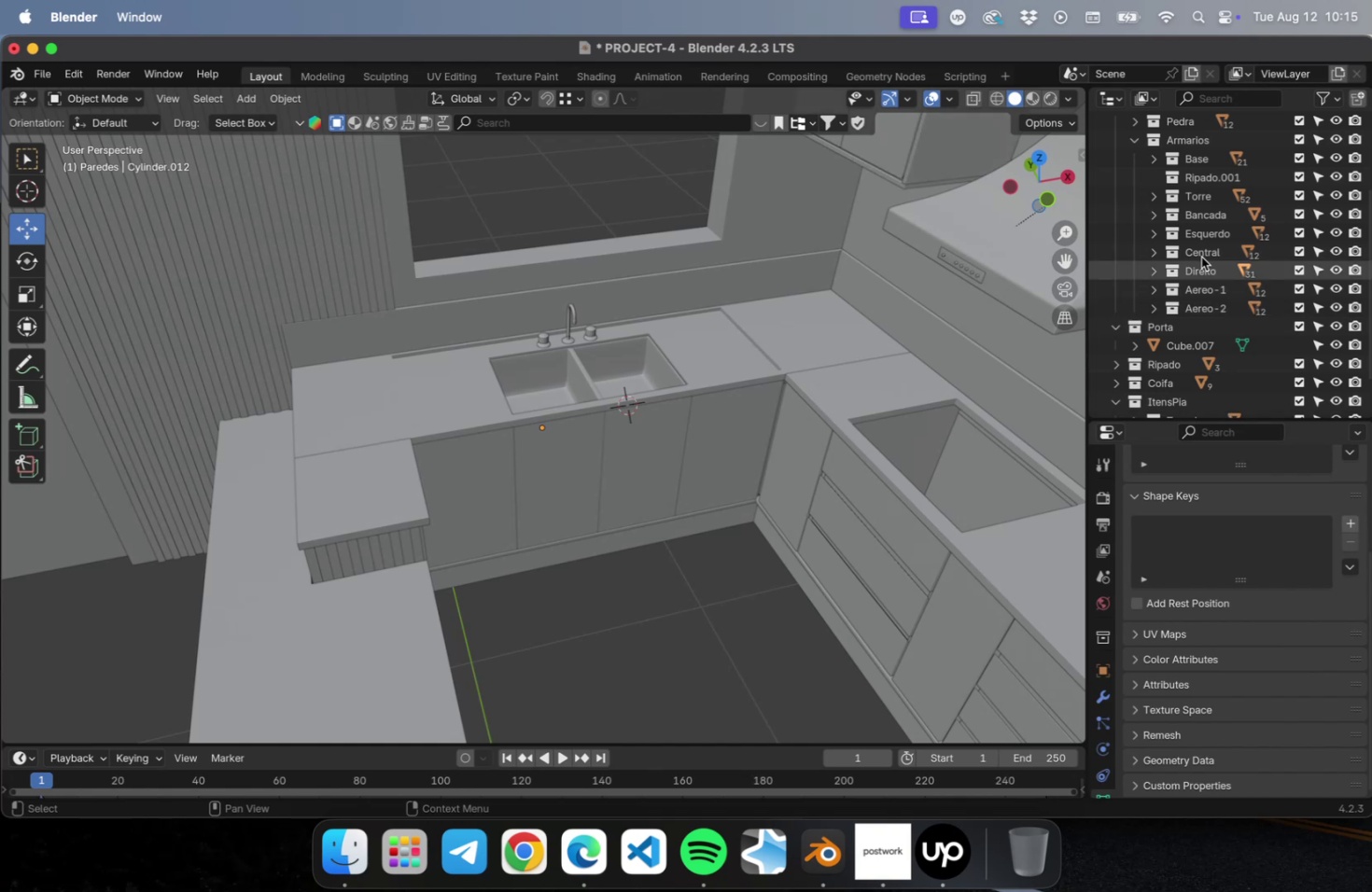 
scroll: coordinate [1221, 280], scroll_direction: up, amount: 3.0
 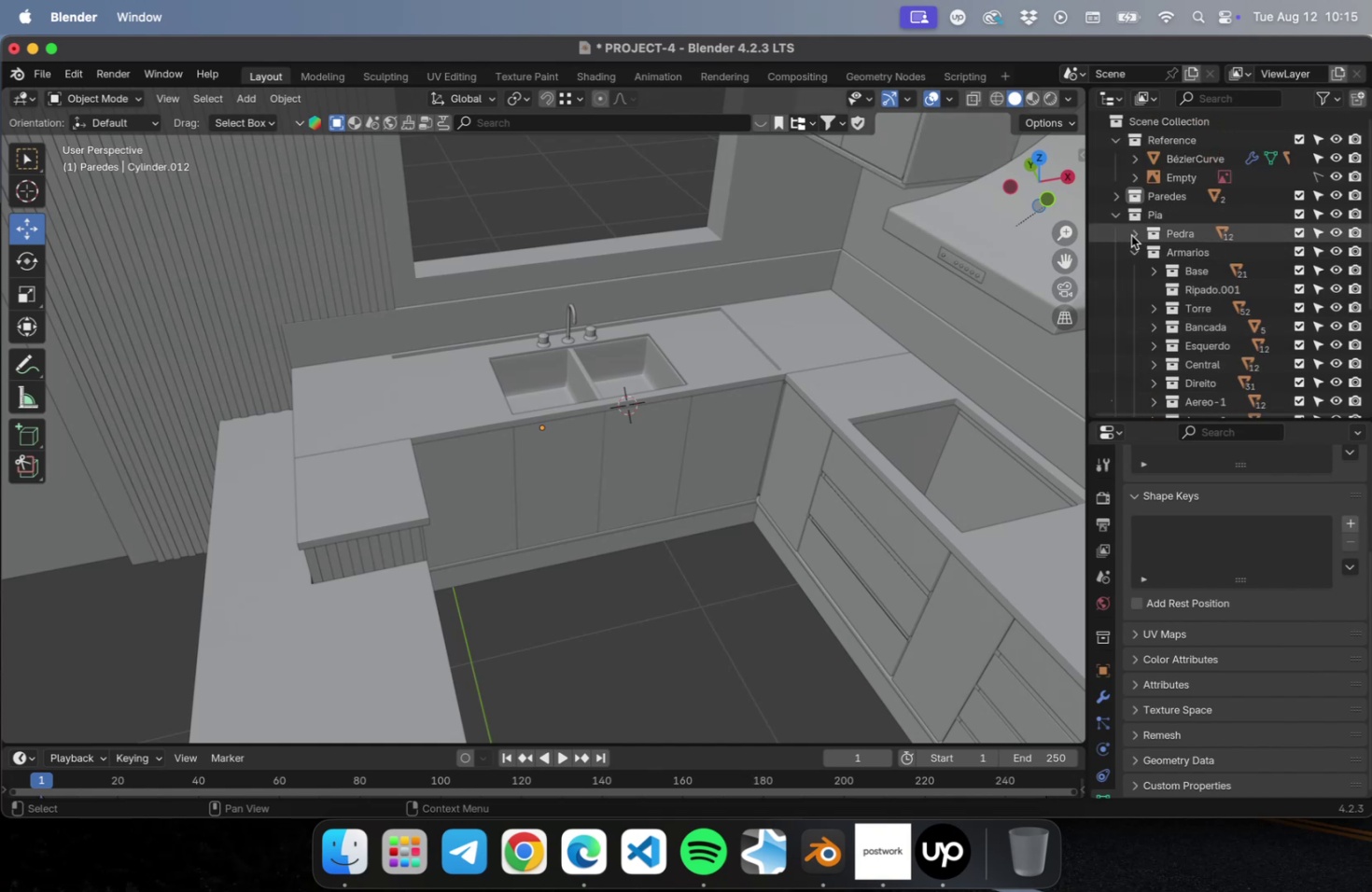 
left_click([1135, 234])
 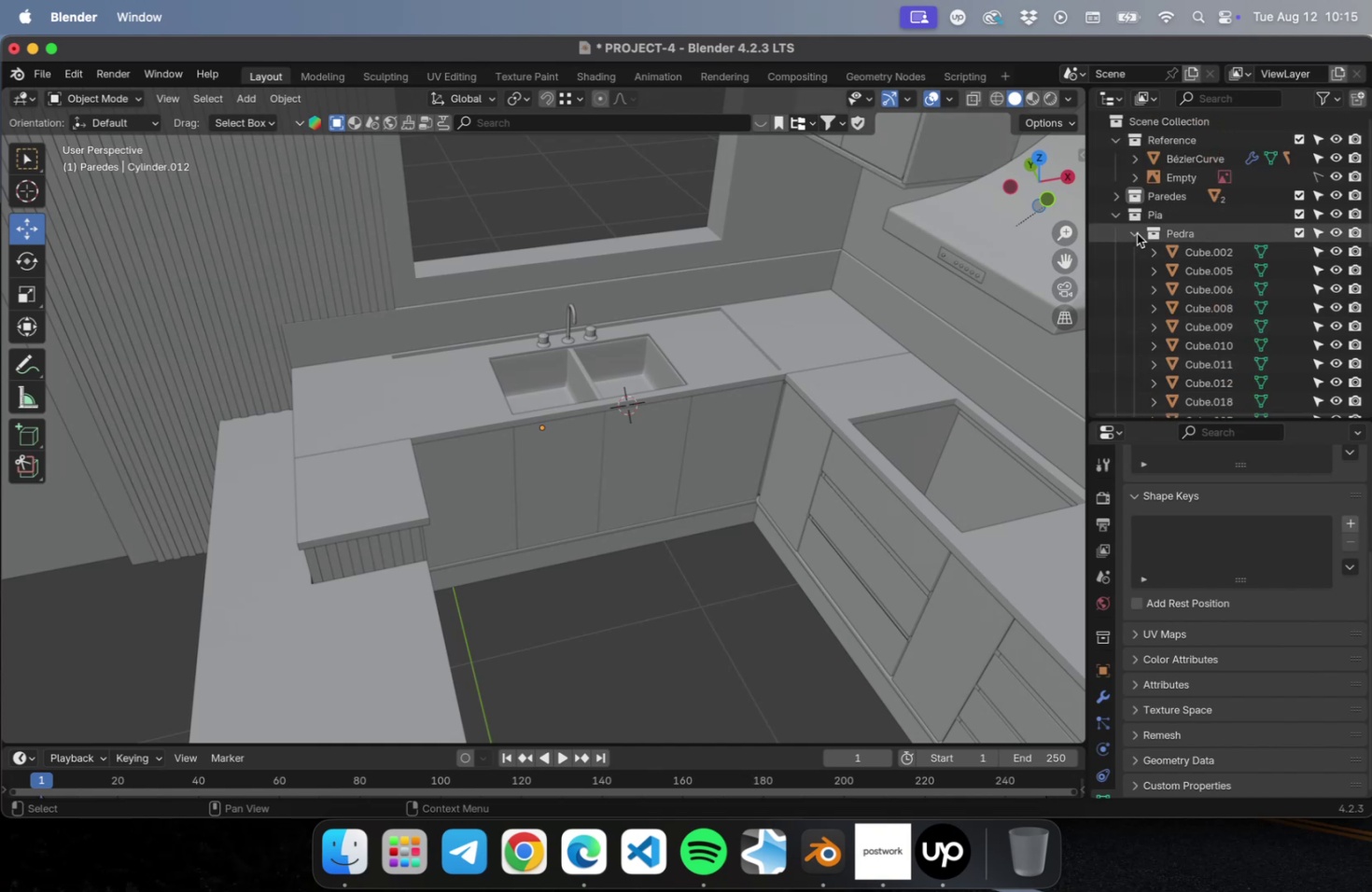 
scroll: coordinate [1141, 241], scroll_direction: down, amount: 9.0
 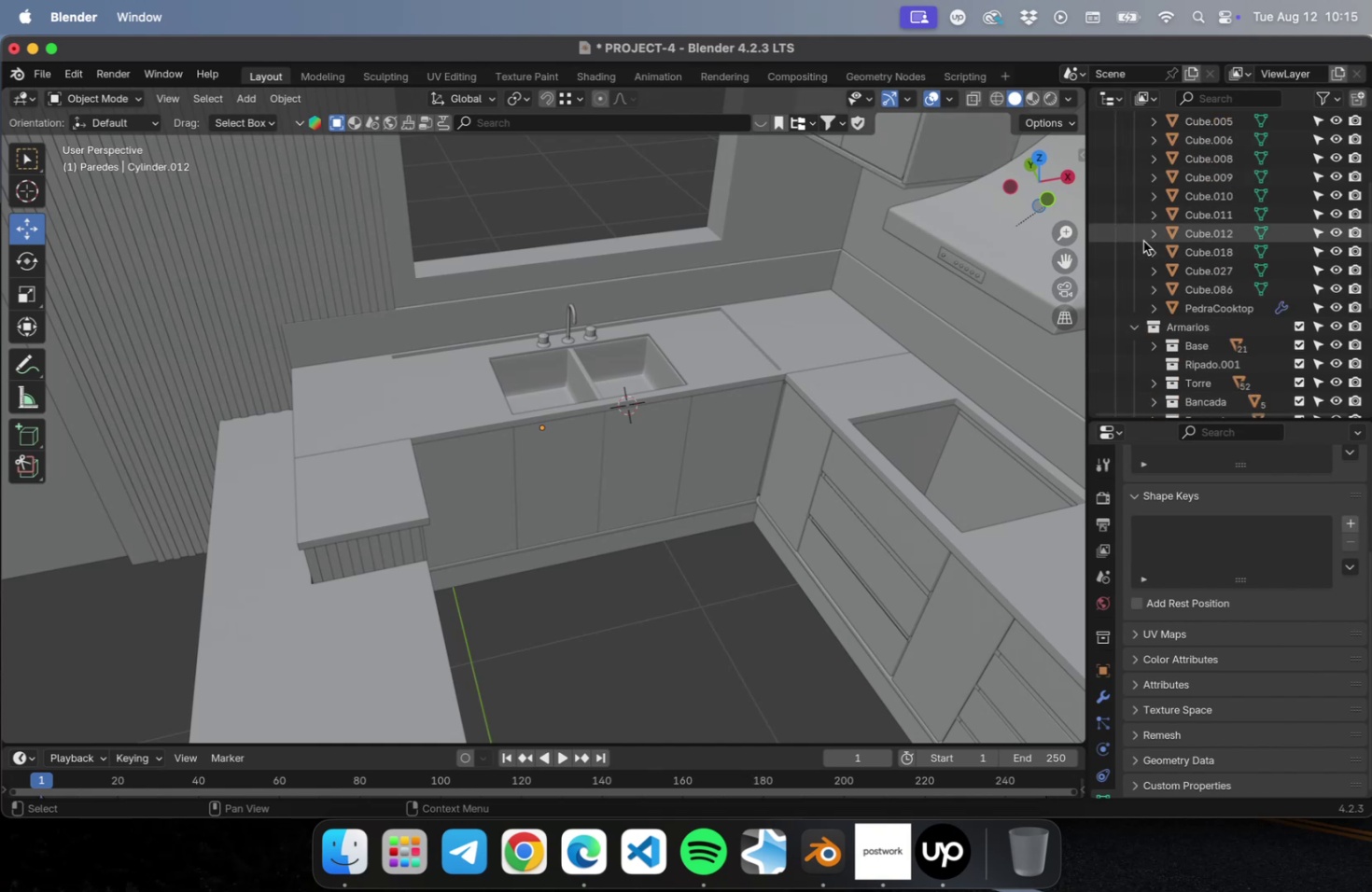 
scroll: coordinate [1141, 250], scroll_direction: up, amount: 16.0
 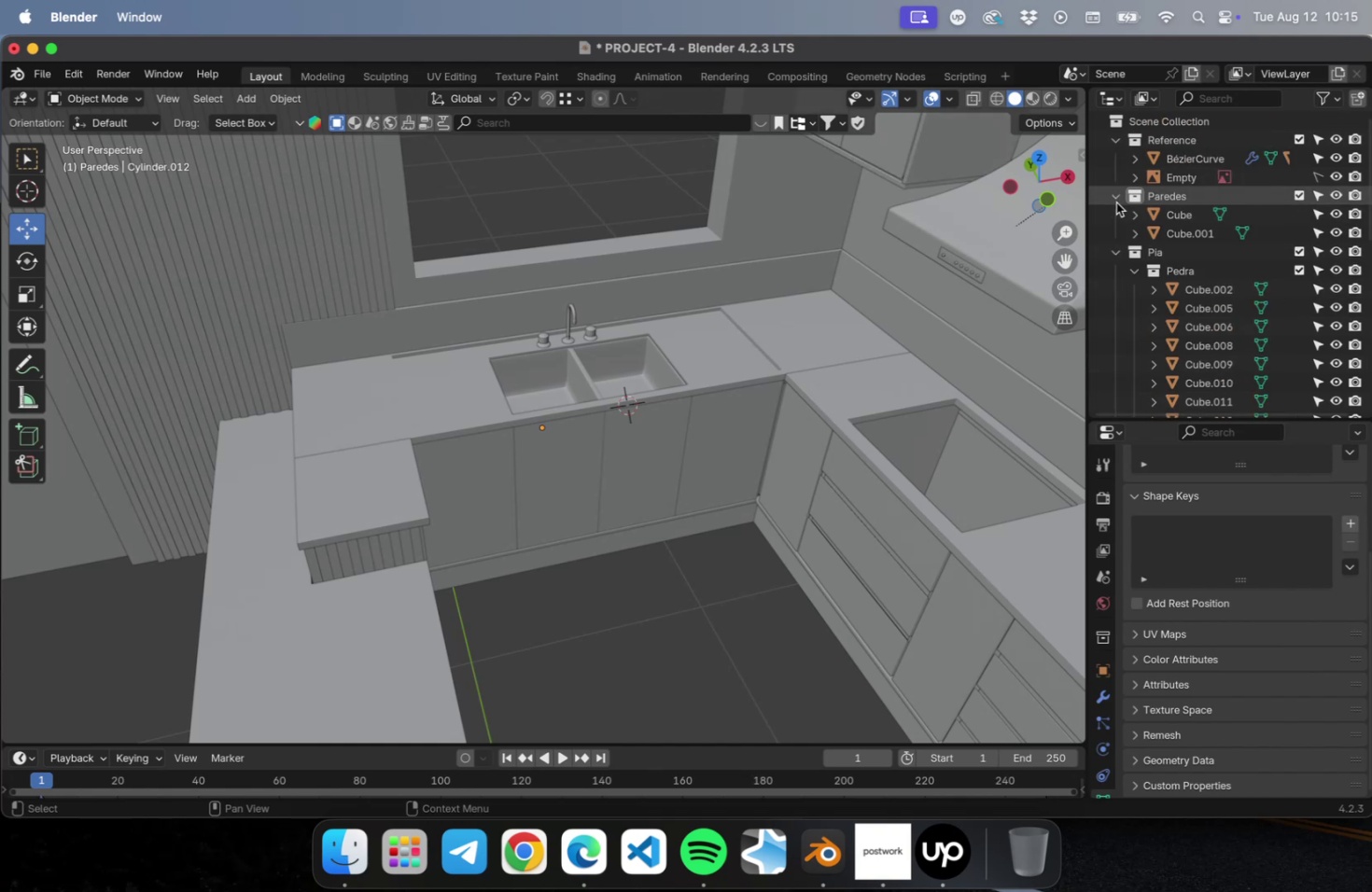 
scroll: coordinate [627, 544], scroll_direction: down, amount: 9.0
 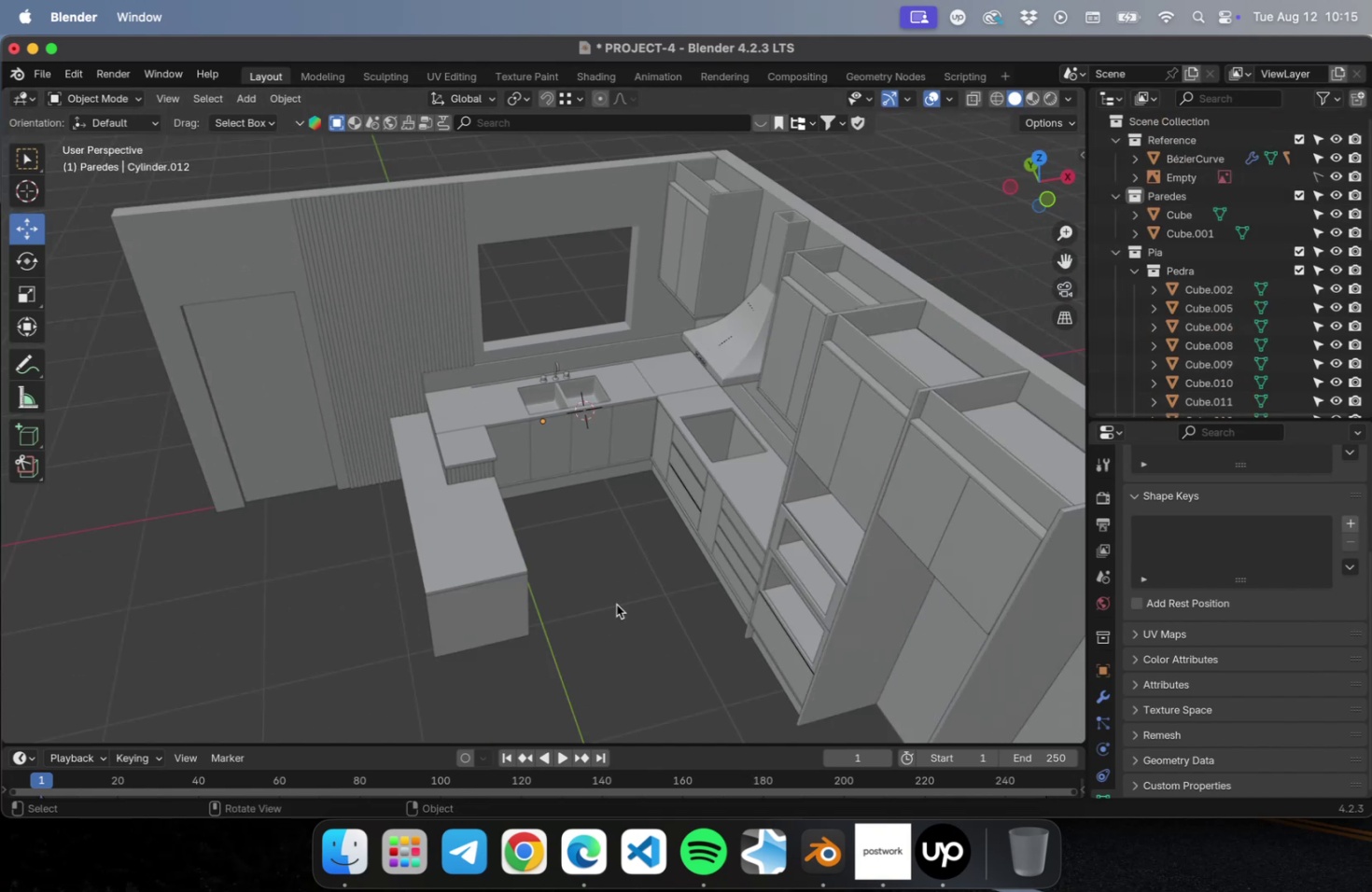 
key(Meta+CommandLeft)
 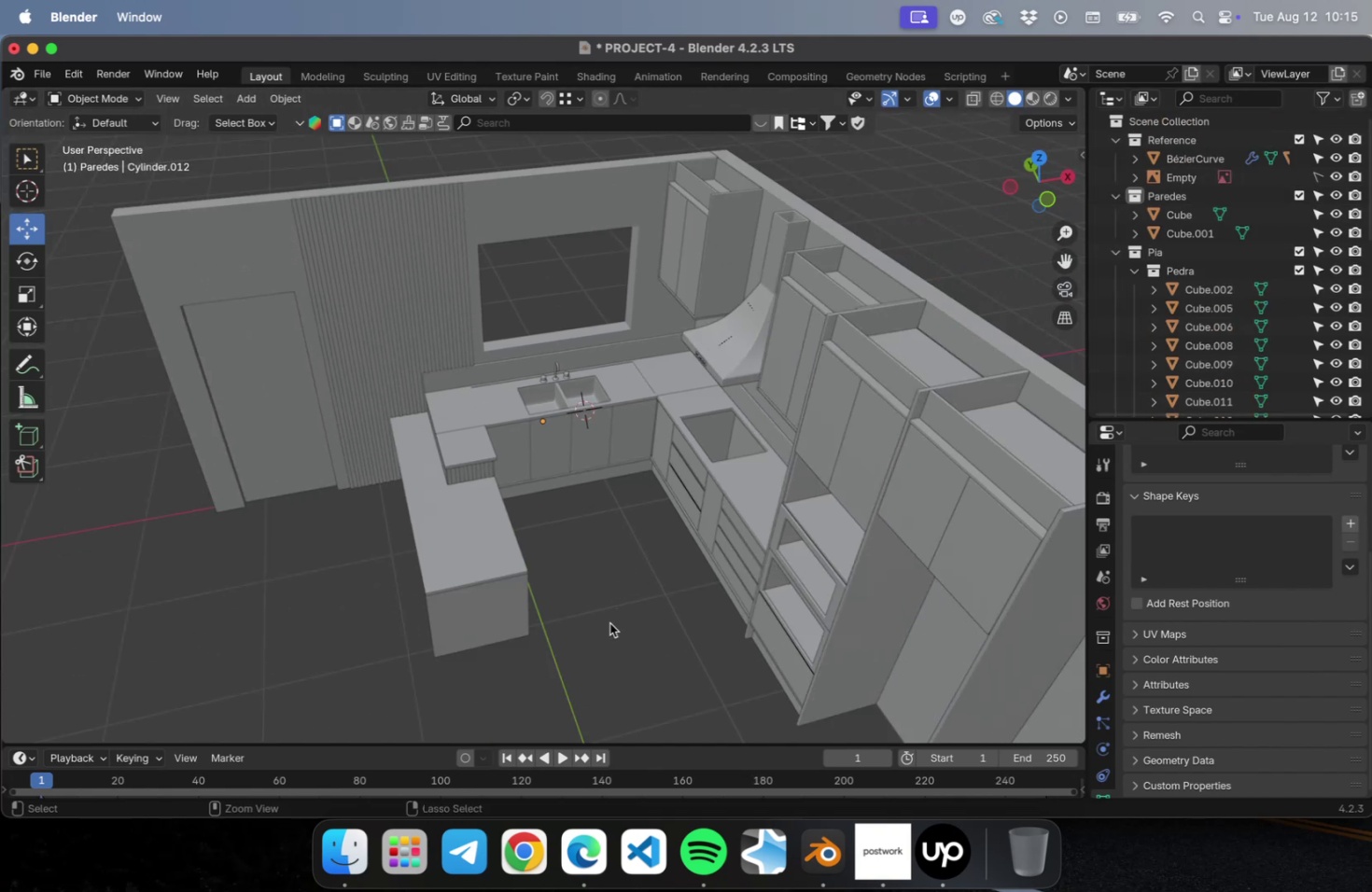 
key(Meta+S)
 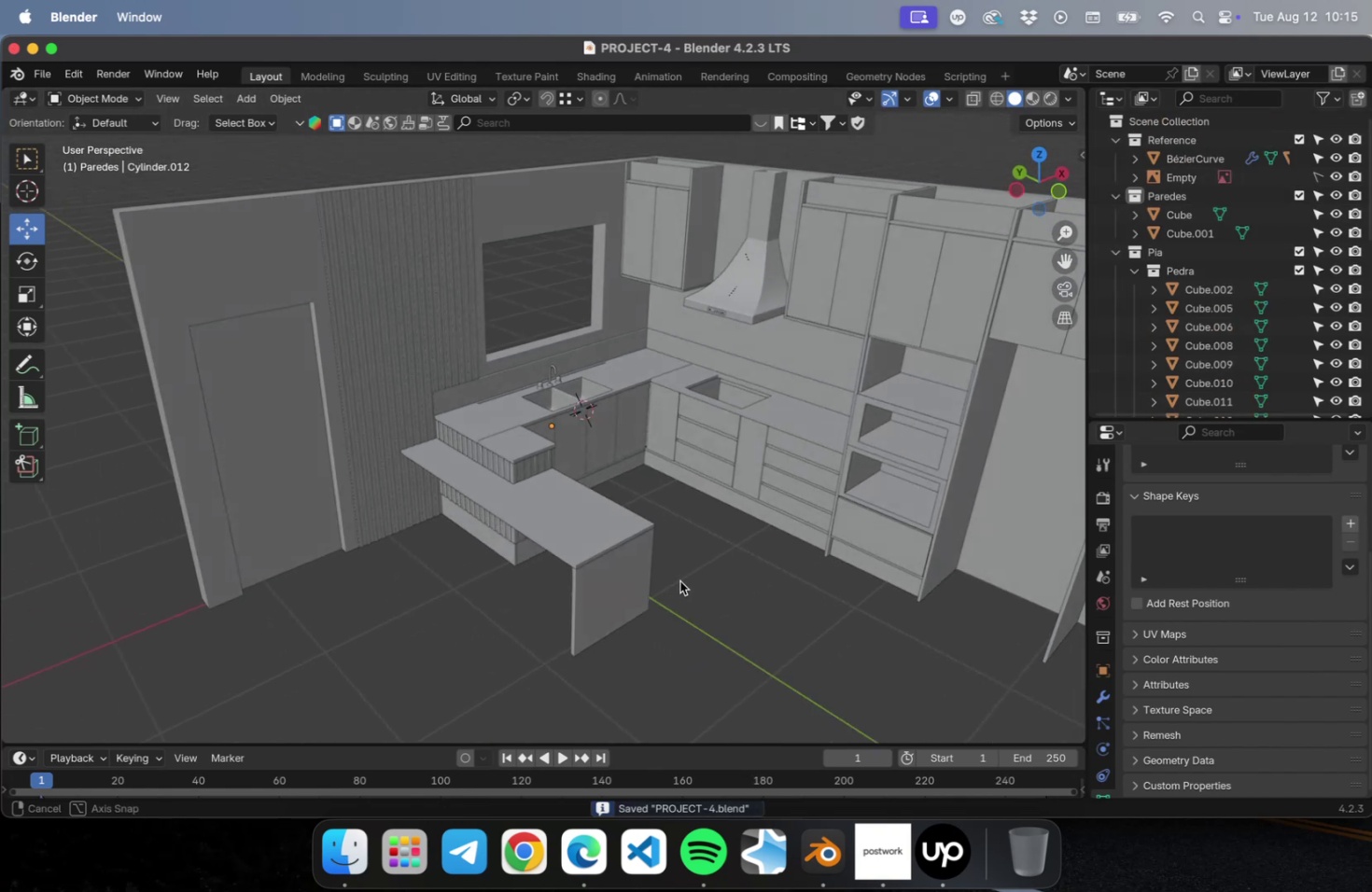 
hold_key(key=ShiftLeft, duration=0.55)
 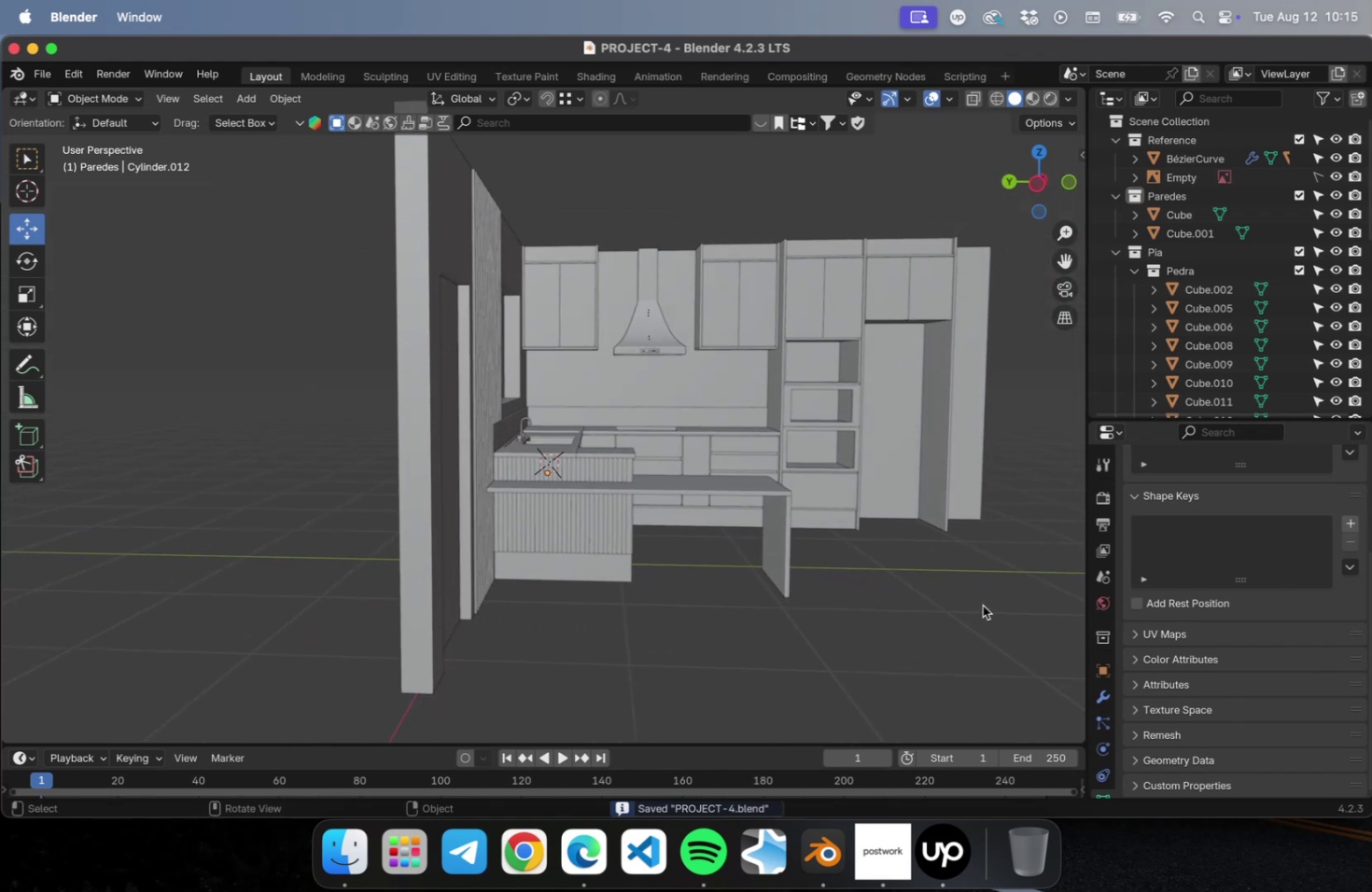 
hold_key(key=ShiftLeft, duration=0.49)
 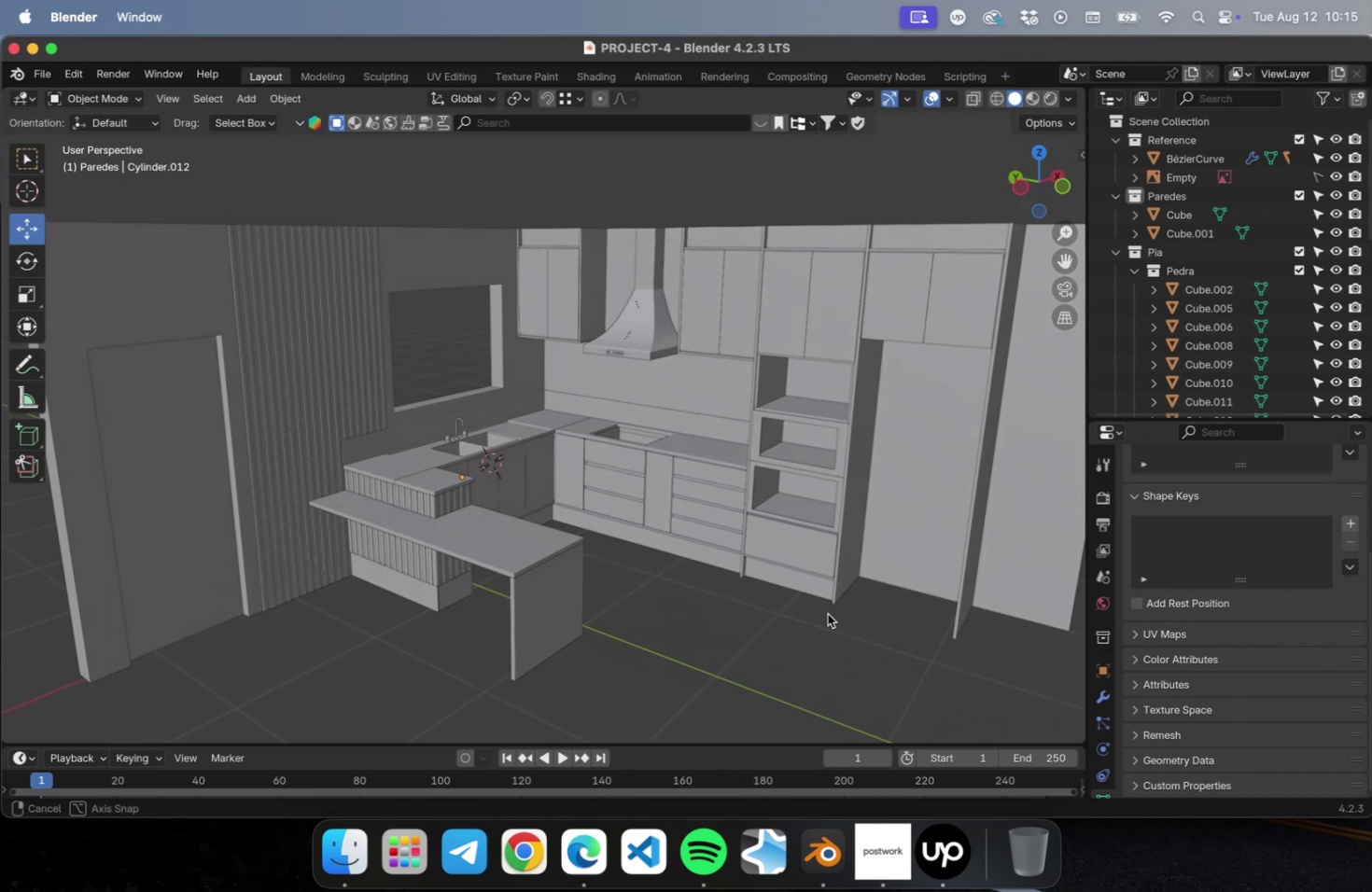 
key(Meta+CommandLeft)
 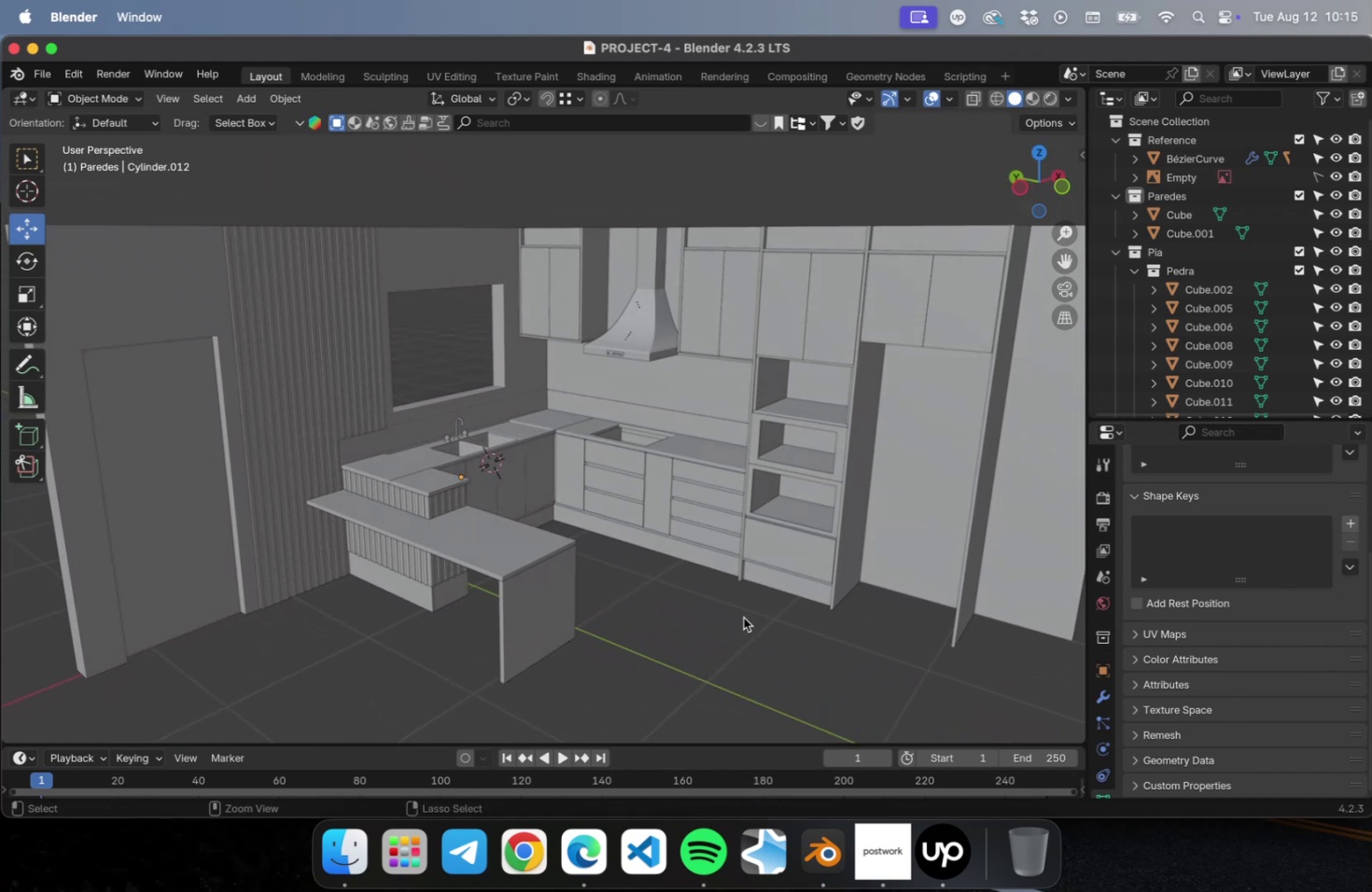 
key(Meta+S)
 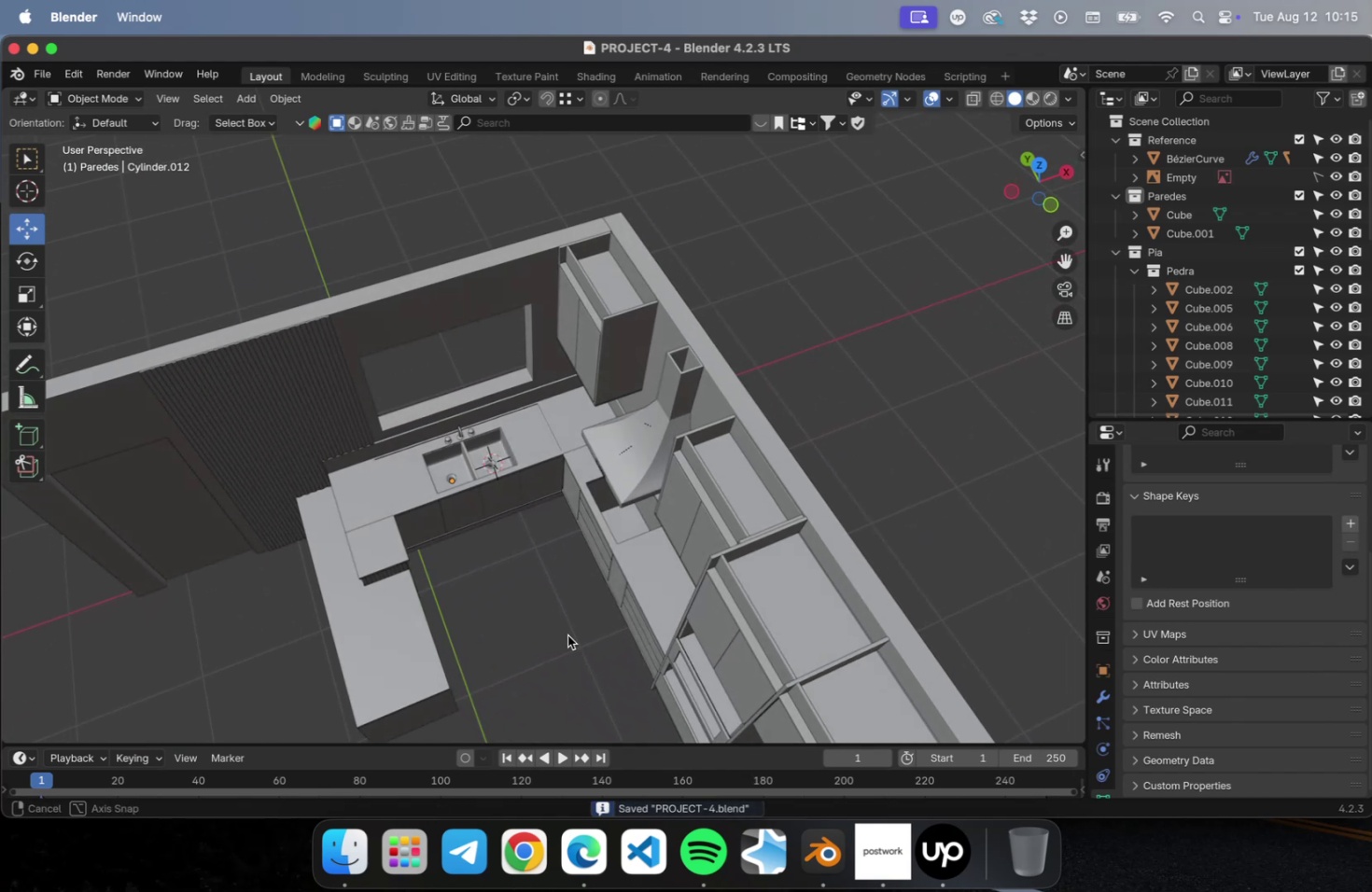 
scroll: coordinate [464, 480], scroll_direction: up, amount: 15.0
 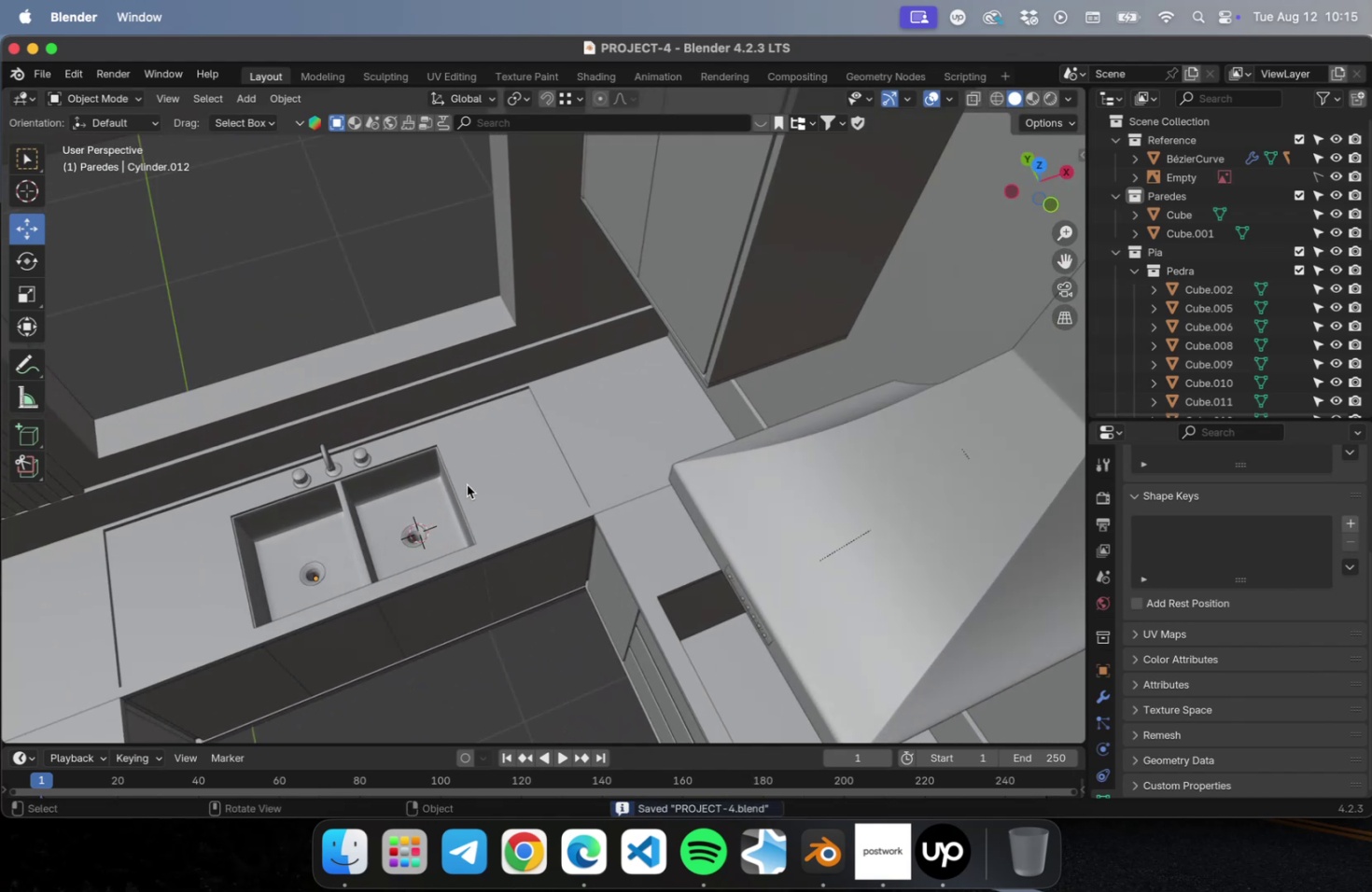 
hold_key(key=ShiftLeft, duration=0.96)
 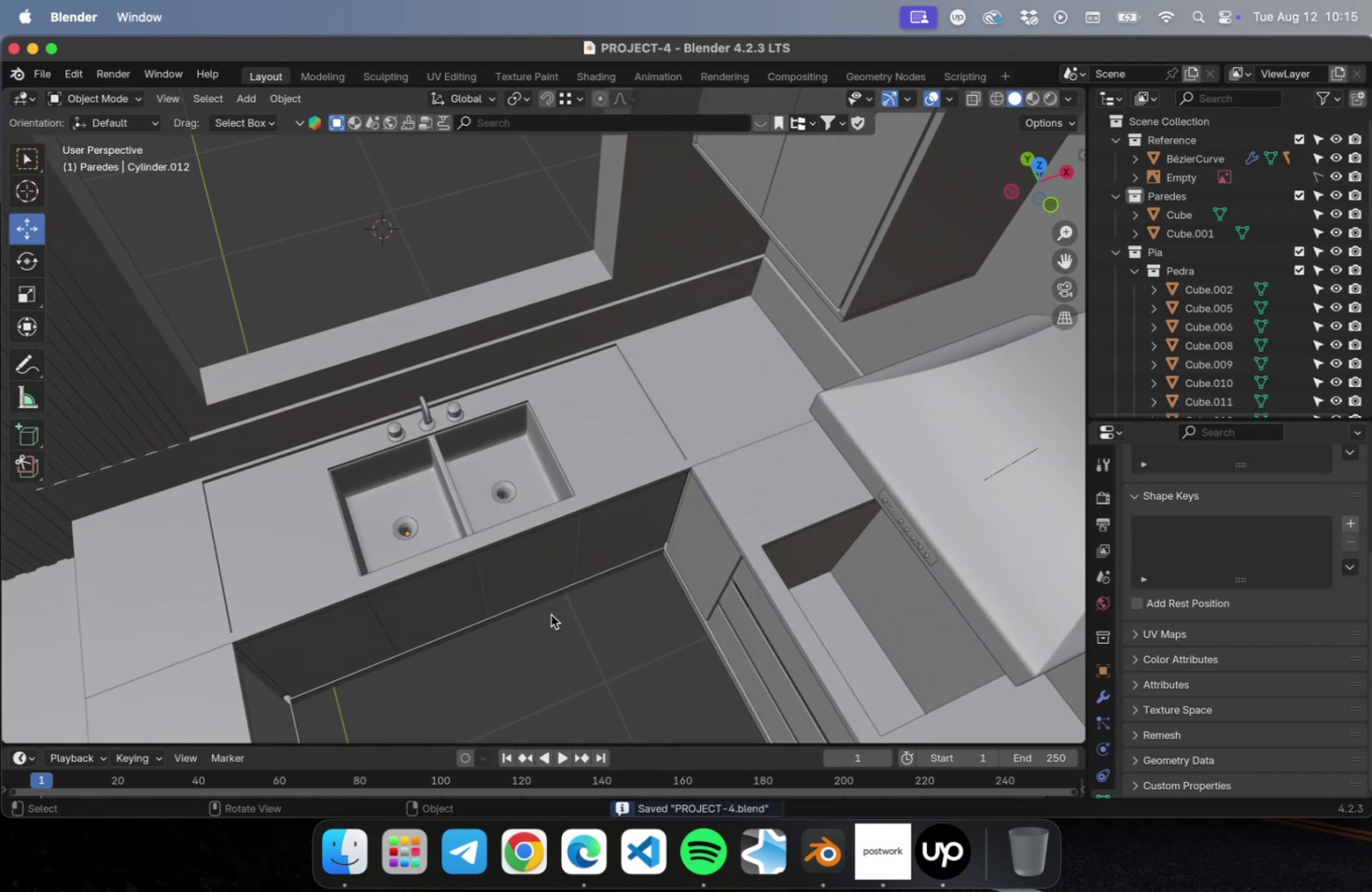 
hold_key(key=ShiftLeft, duration=0.39)
 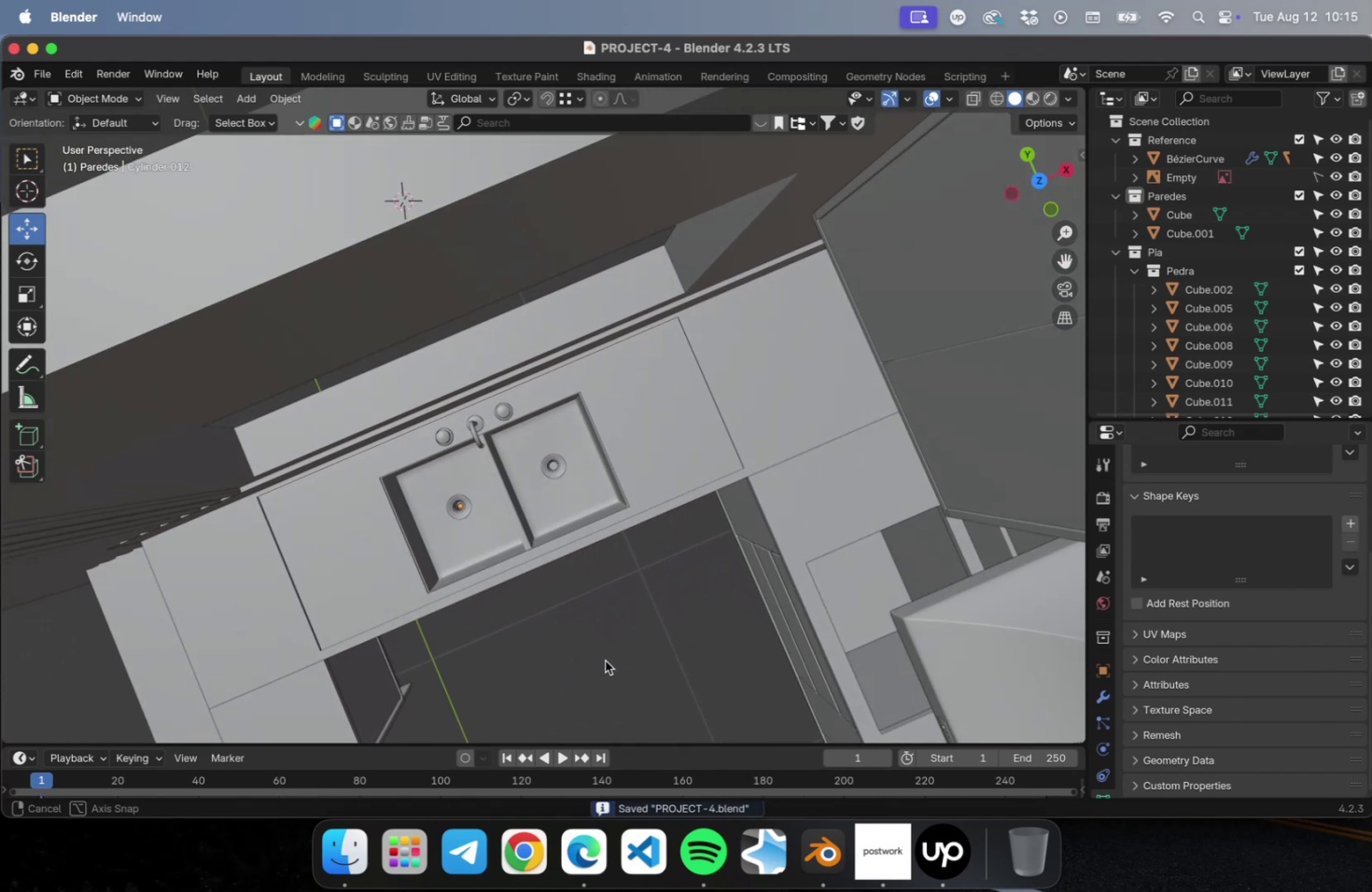 
key(Meta+S)
 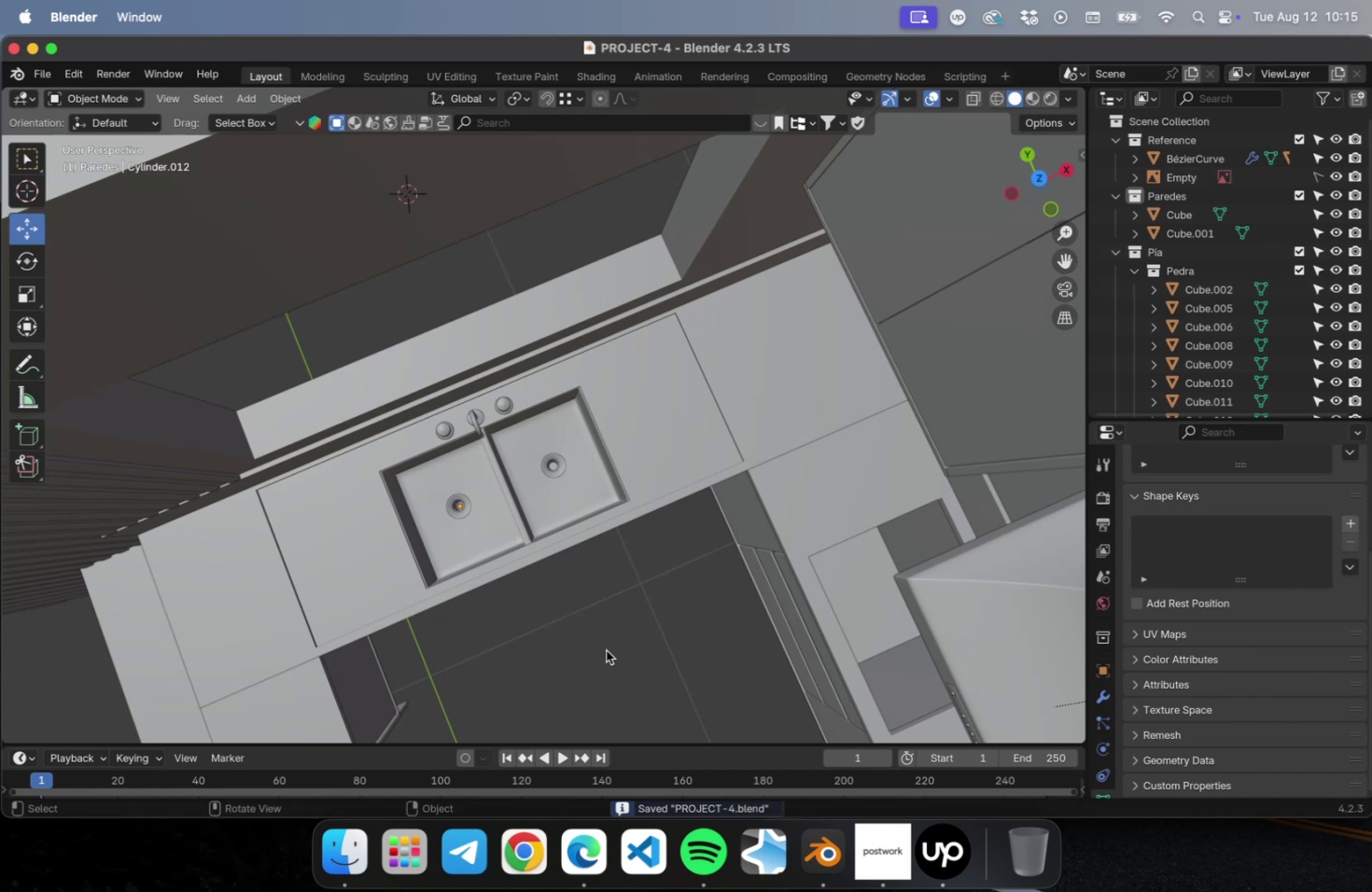 
wait(5.17)
 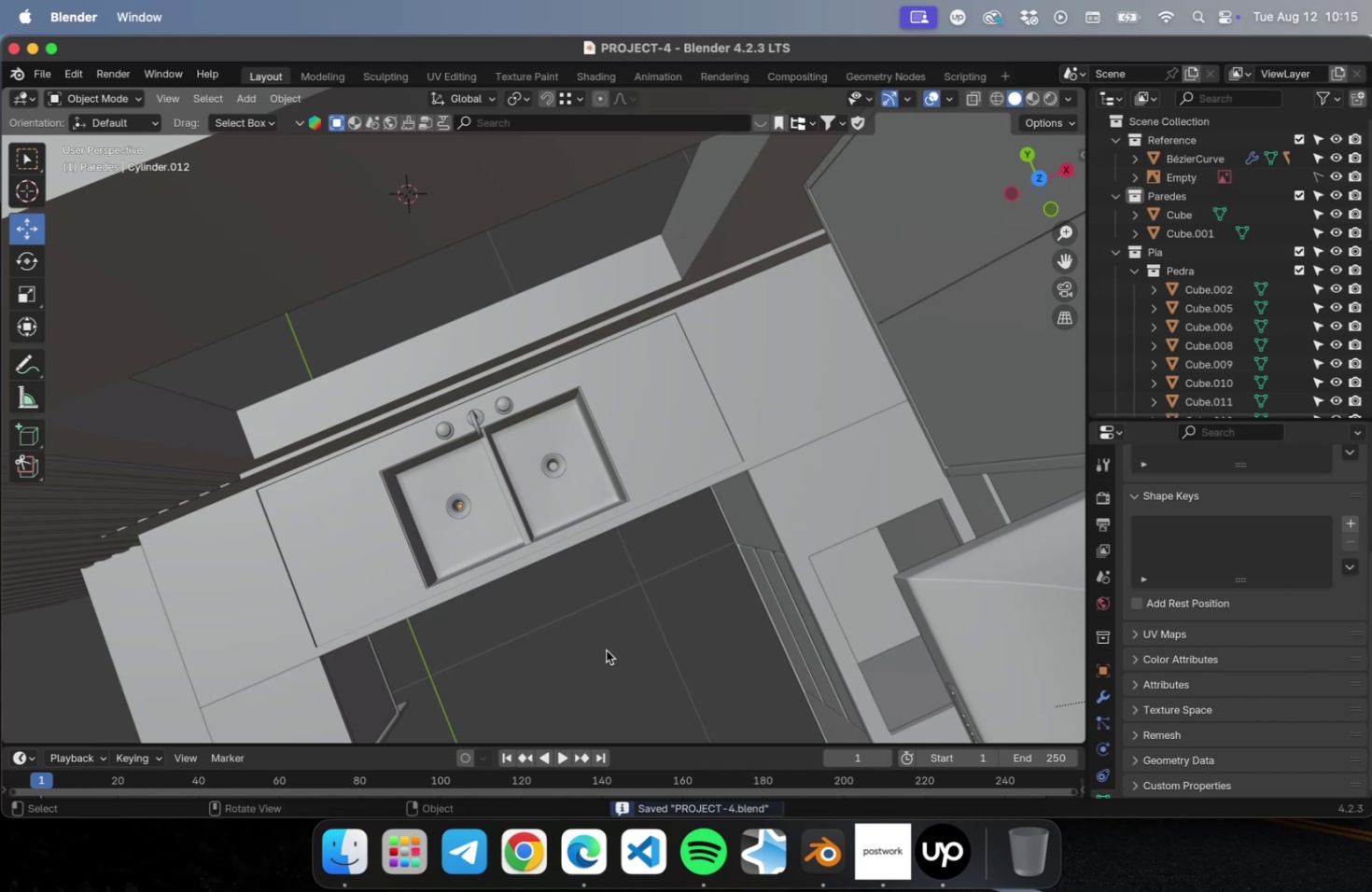 
scroll: coordinate [598, 637], scroll_direction: down, amount: 2.0
 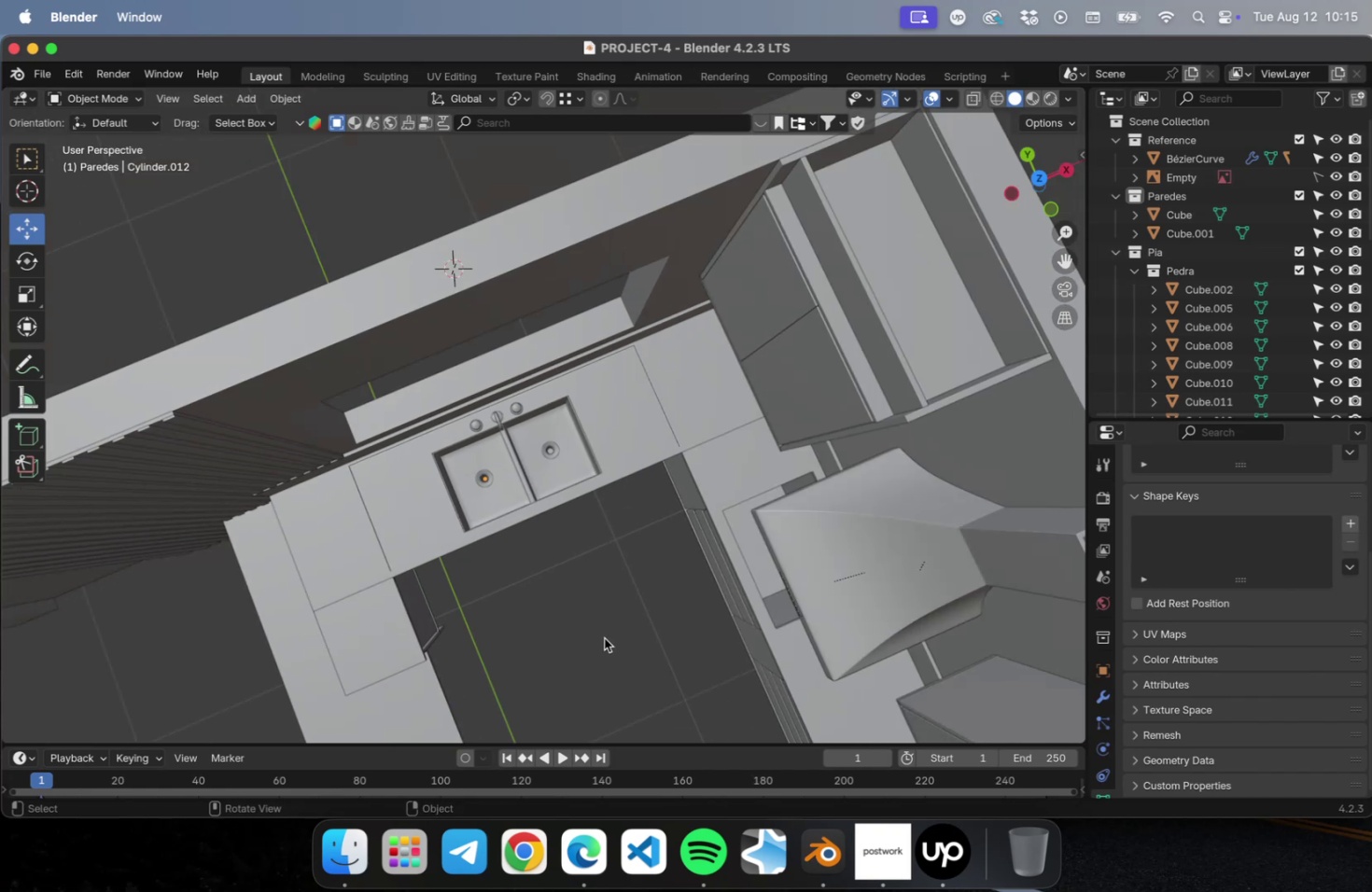 
hold_key(key=ShiftLeft, duration=0.44)
 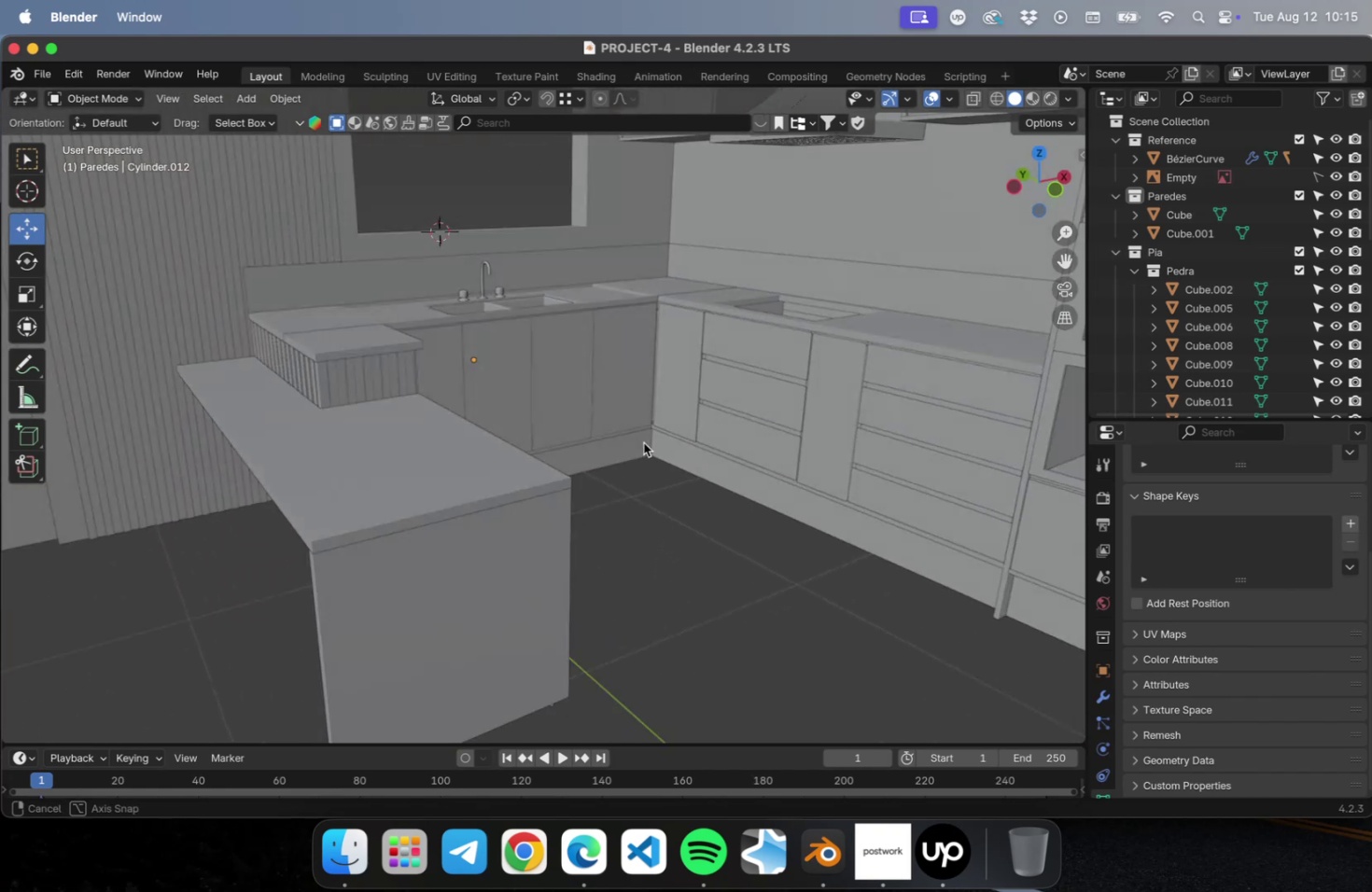 
hold_key(key=ShiftLeft, duration=0.41)
 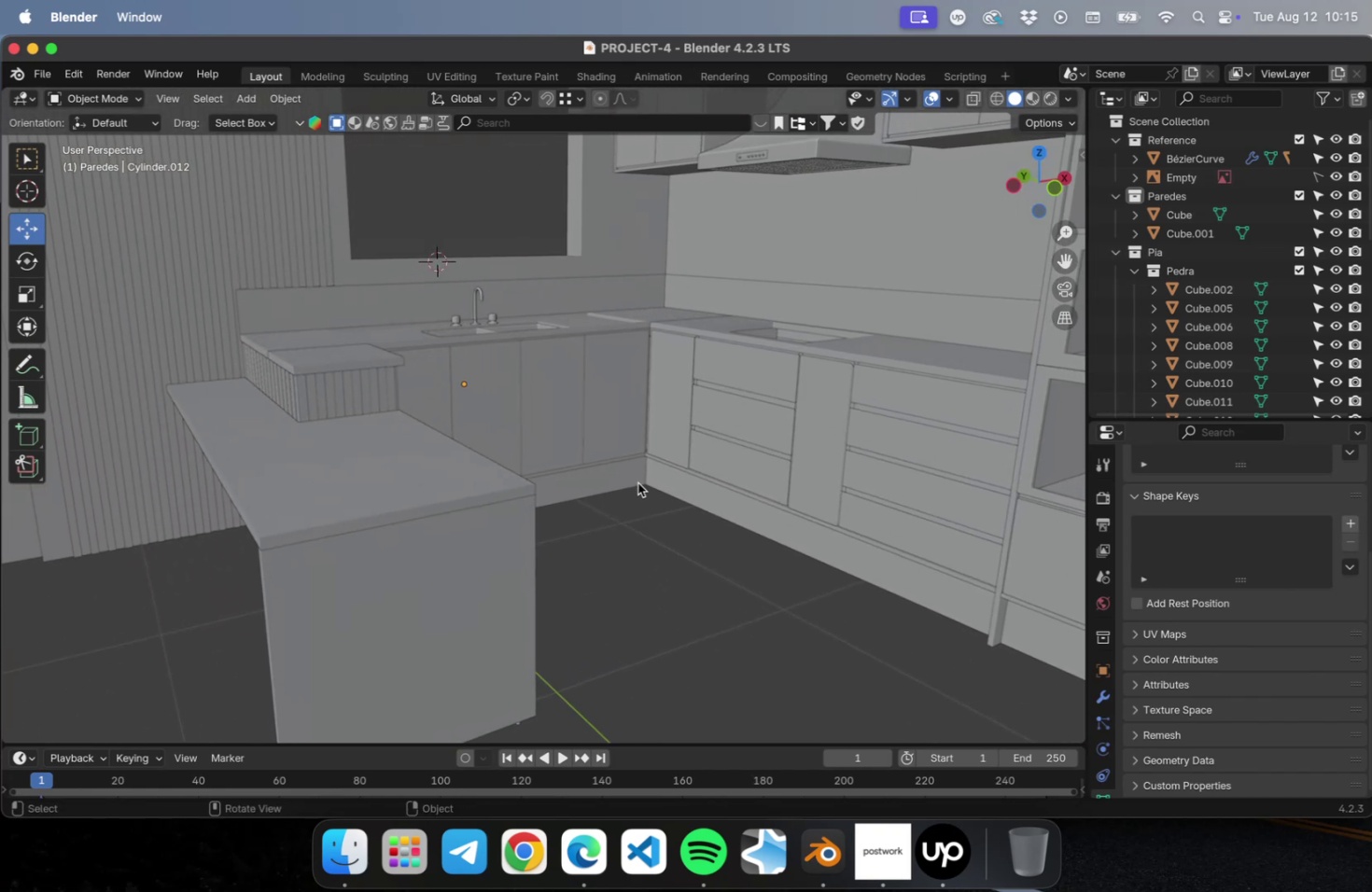 
scroll: coordinate [637, 482], scroll_direction: down, amount: 4.0
 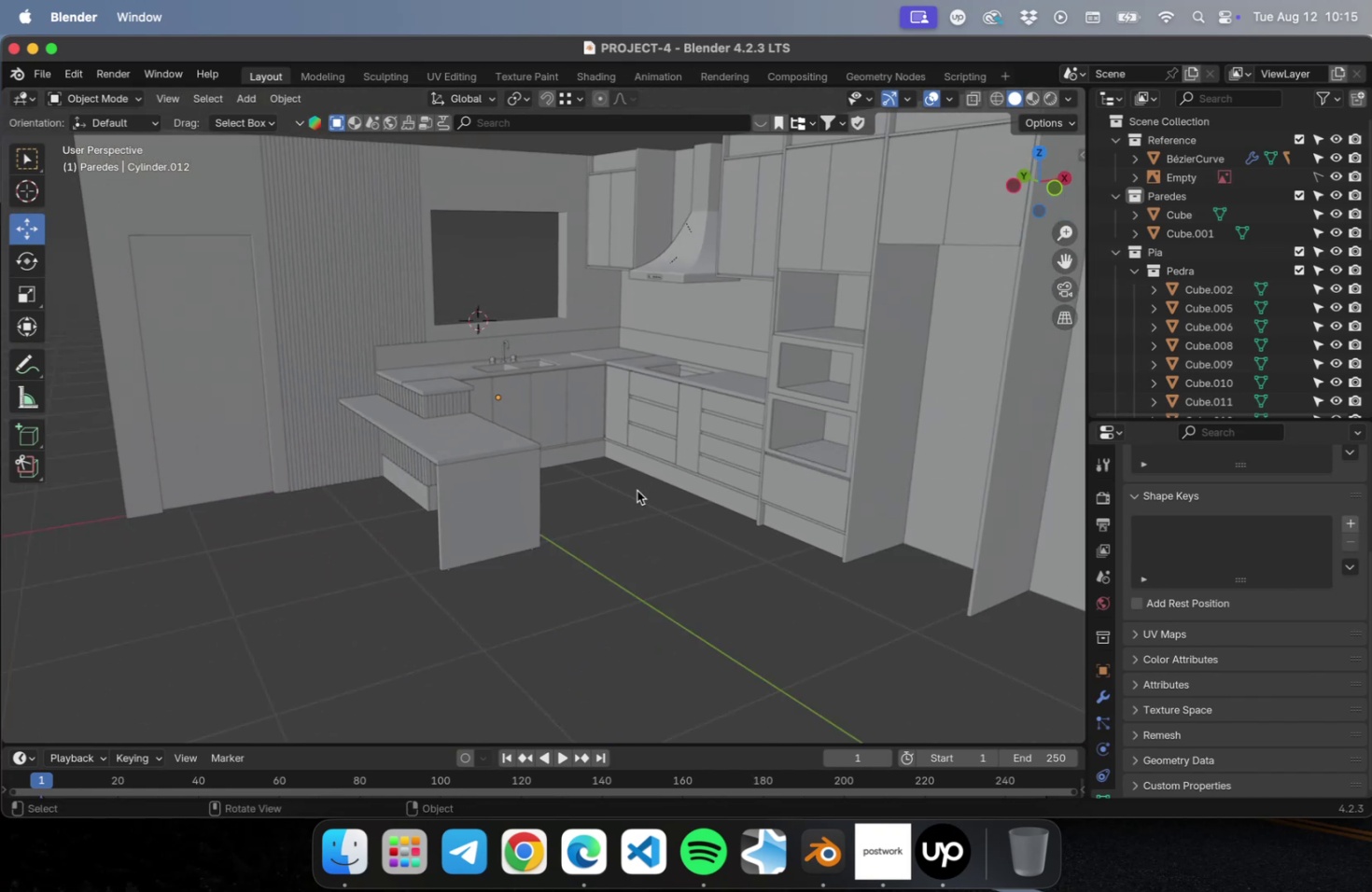 
key(Meta+CommandLeft)
 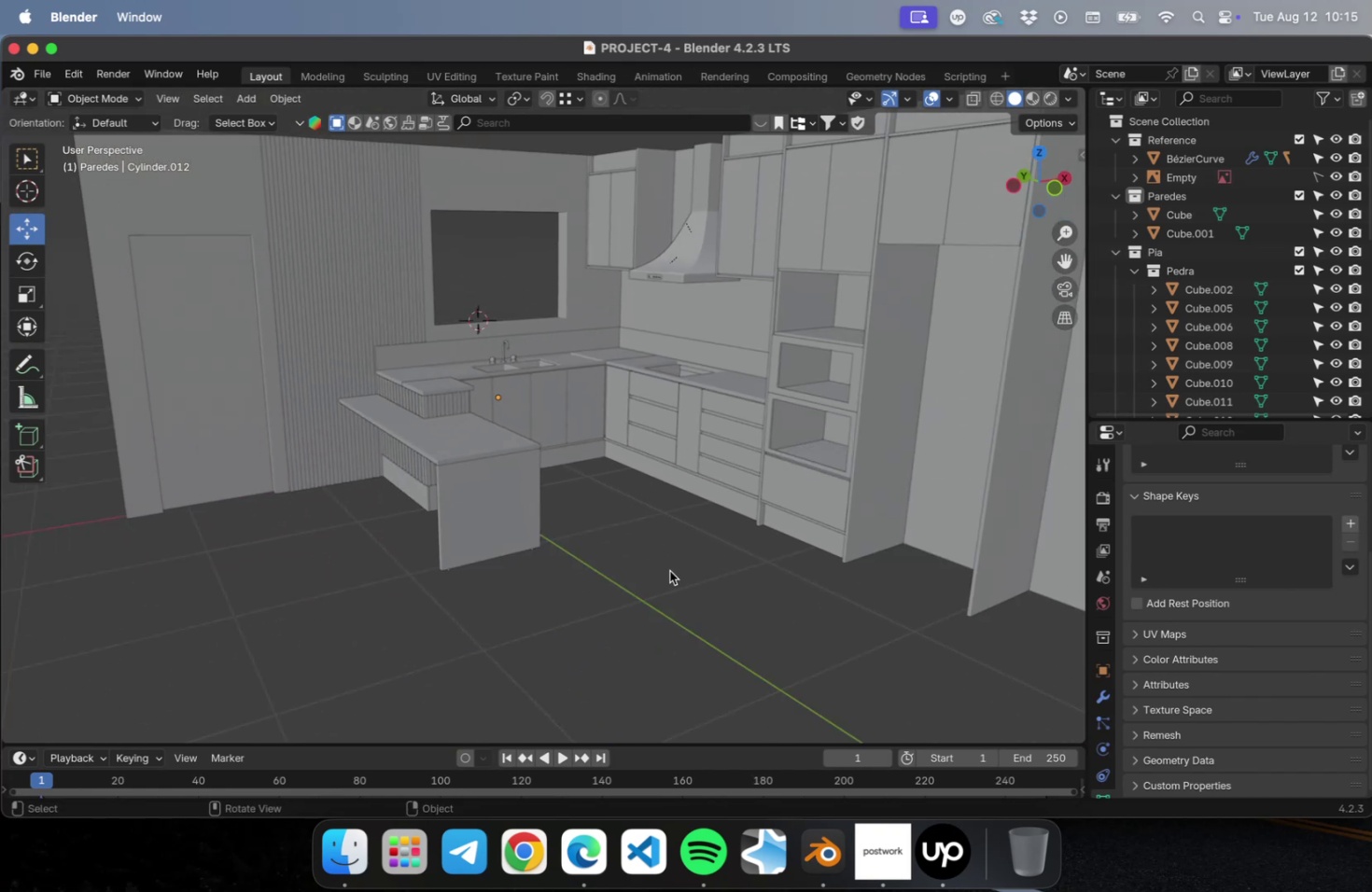 
key(Meta+S)
 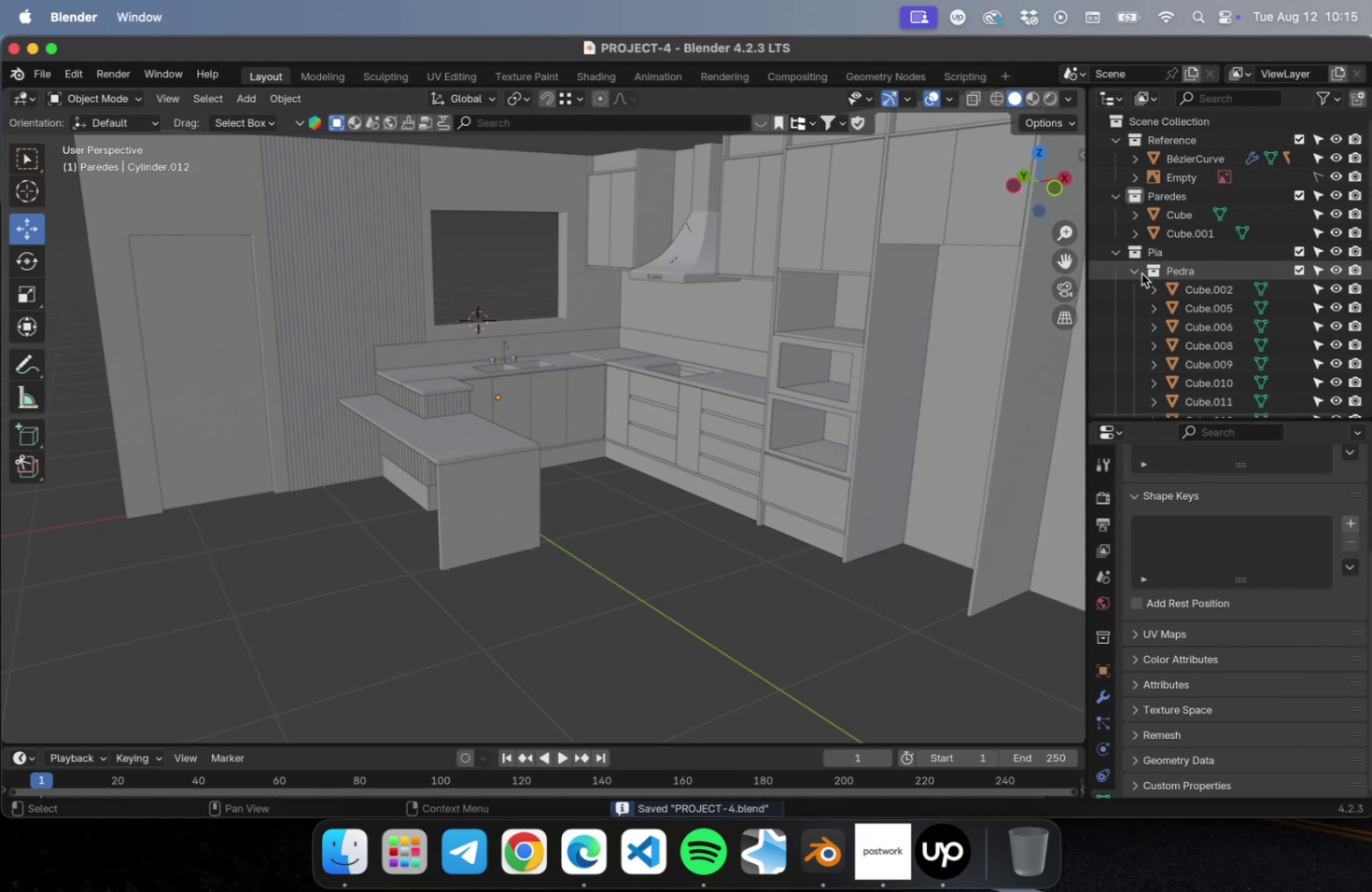 
left_click([1134, 270])
 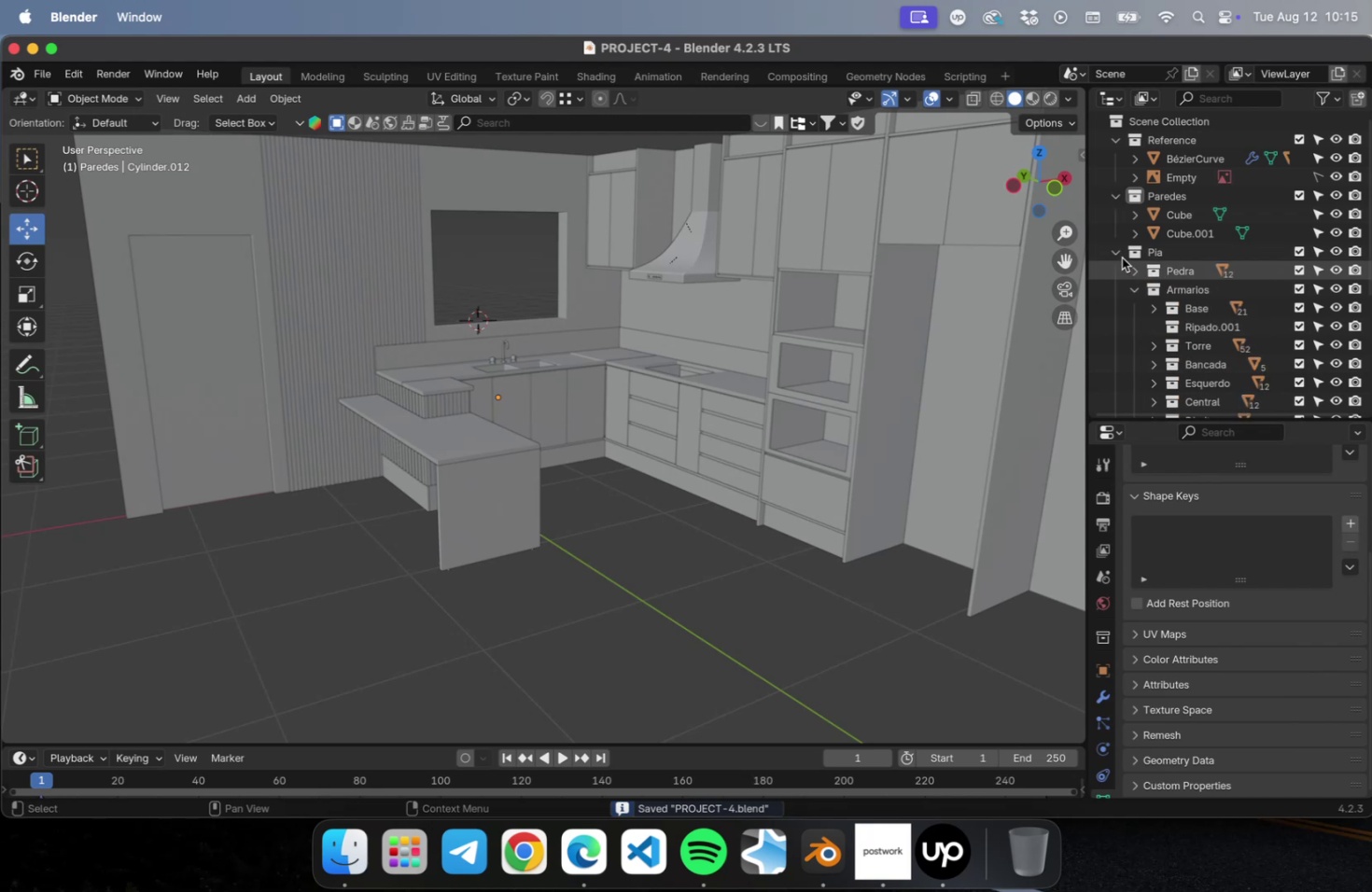 
left_click([1118, 255])
 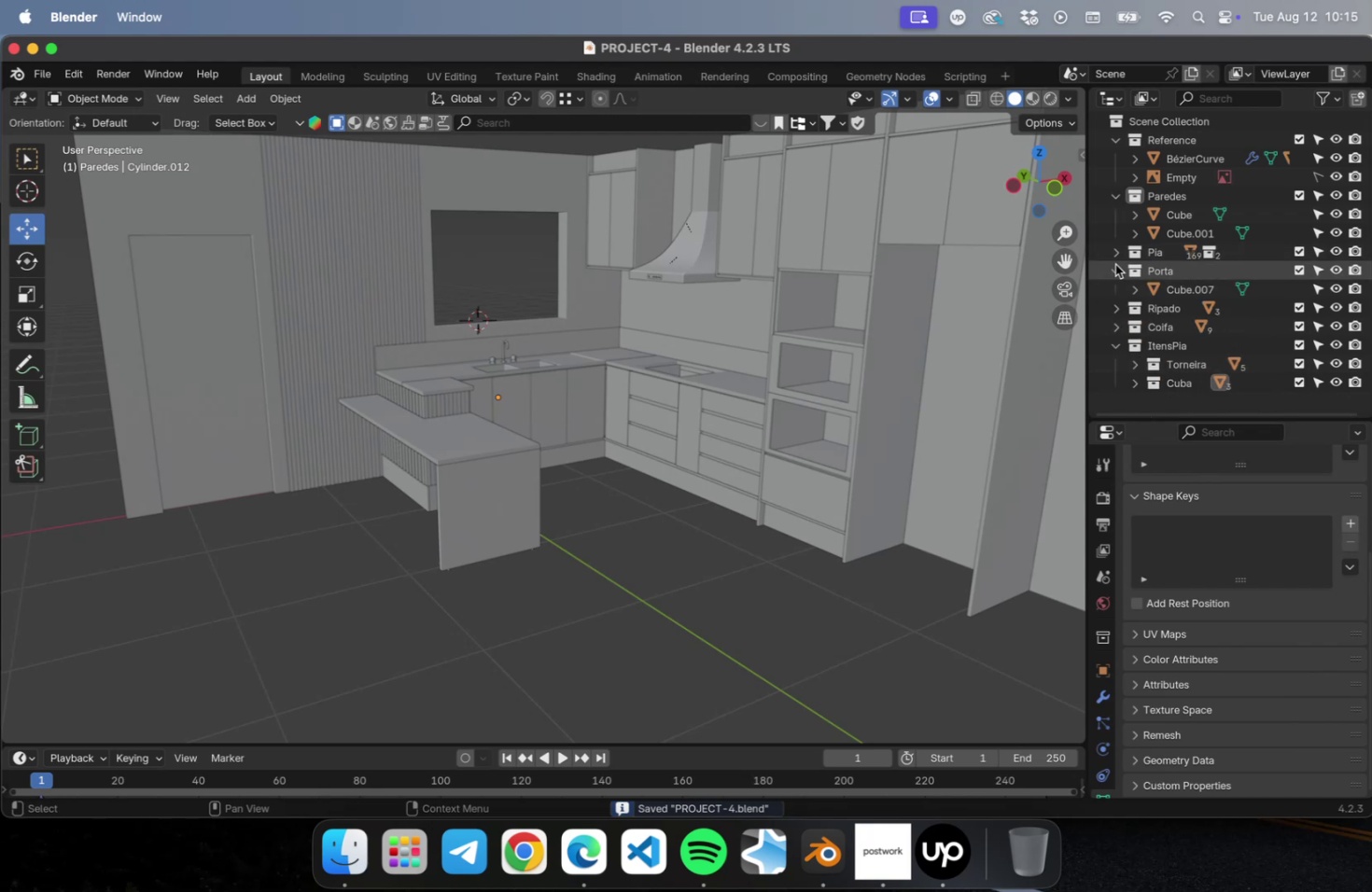 
left_click([1115, 270])
 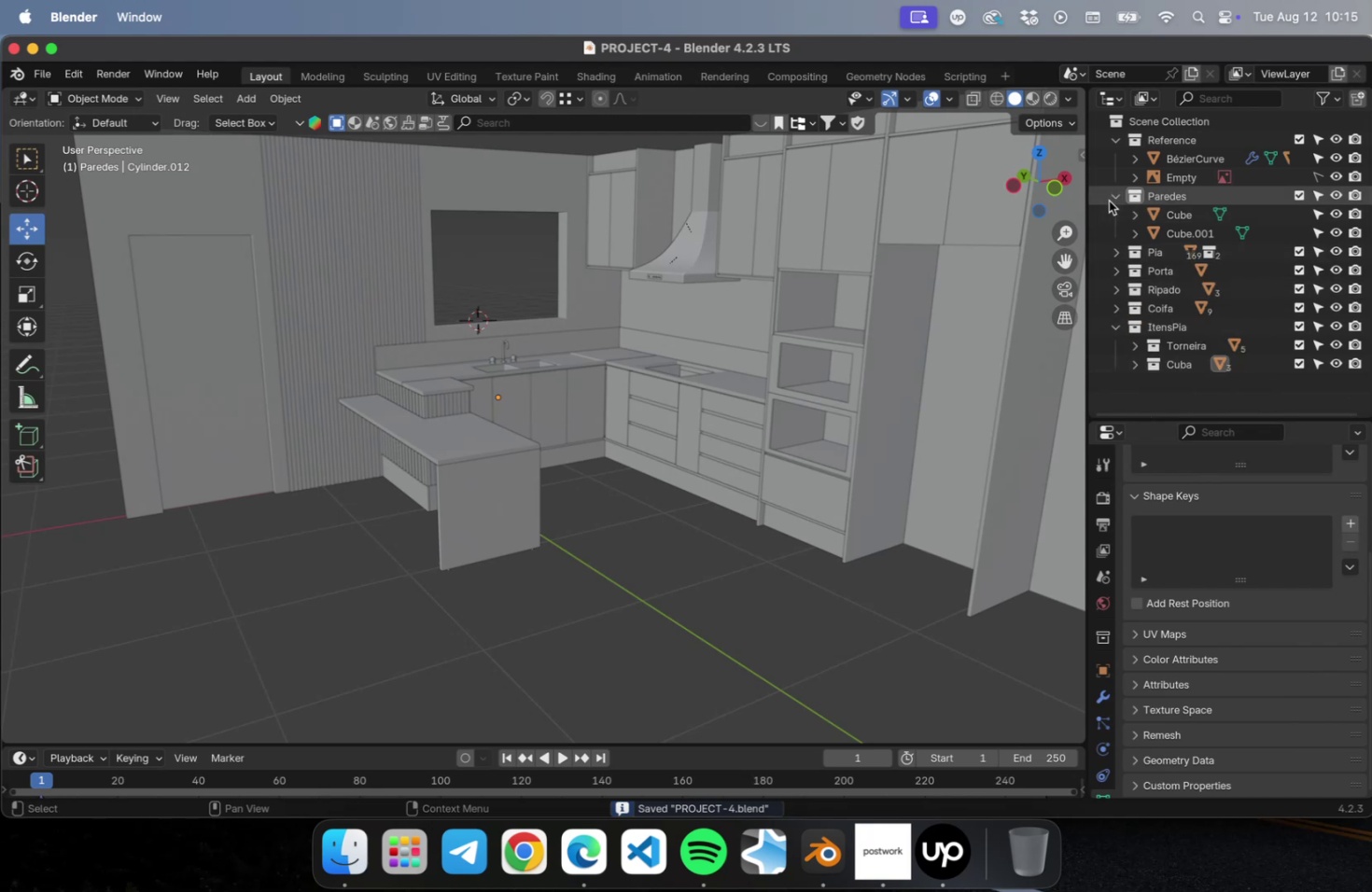 
left_click([1110, 196])
 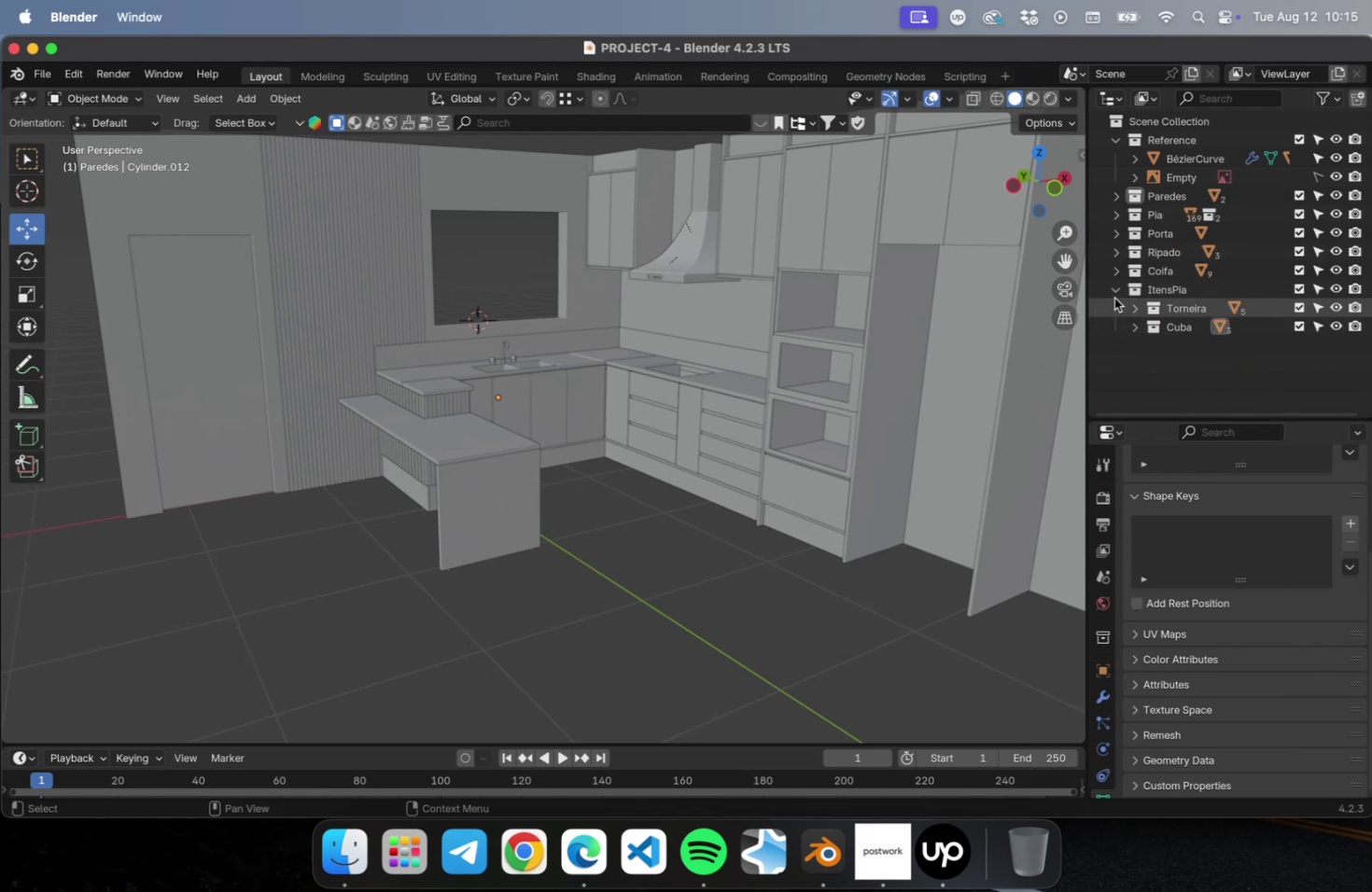 
left_click([1111, 293])
 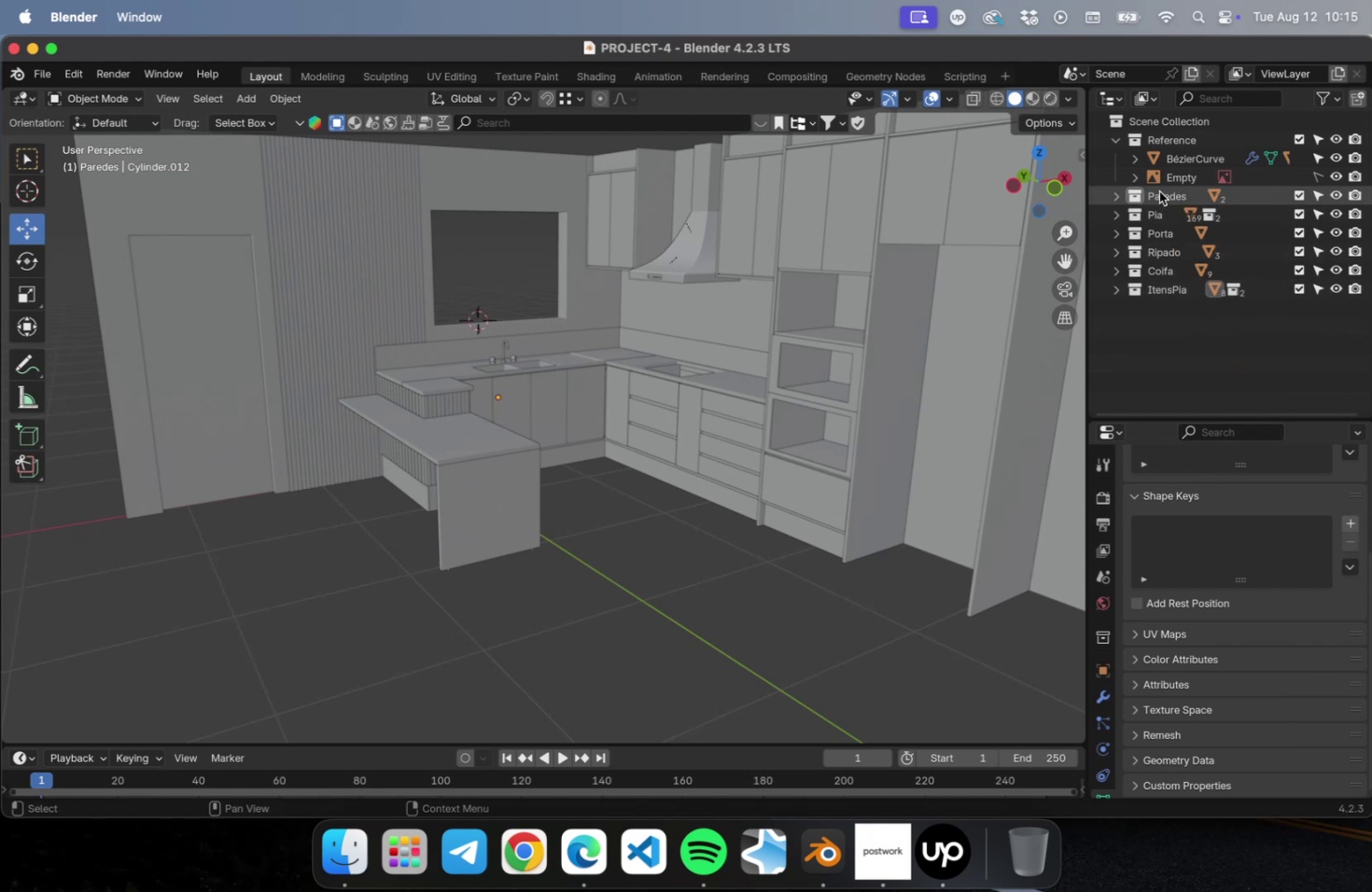 
left_click([1160, 194])
 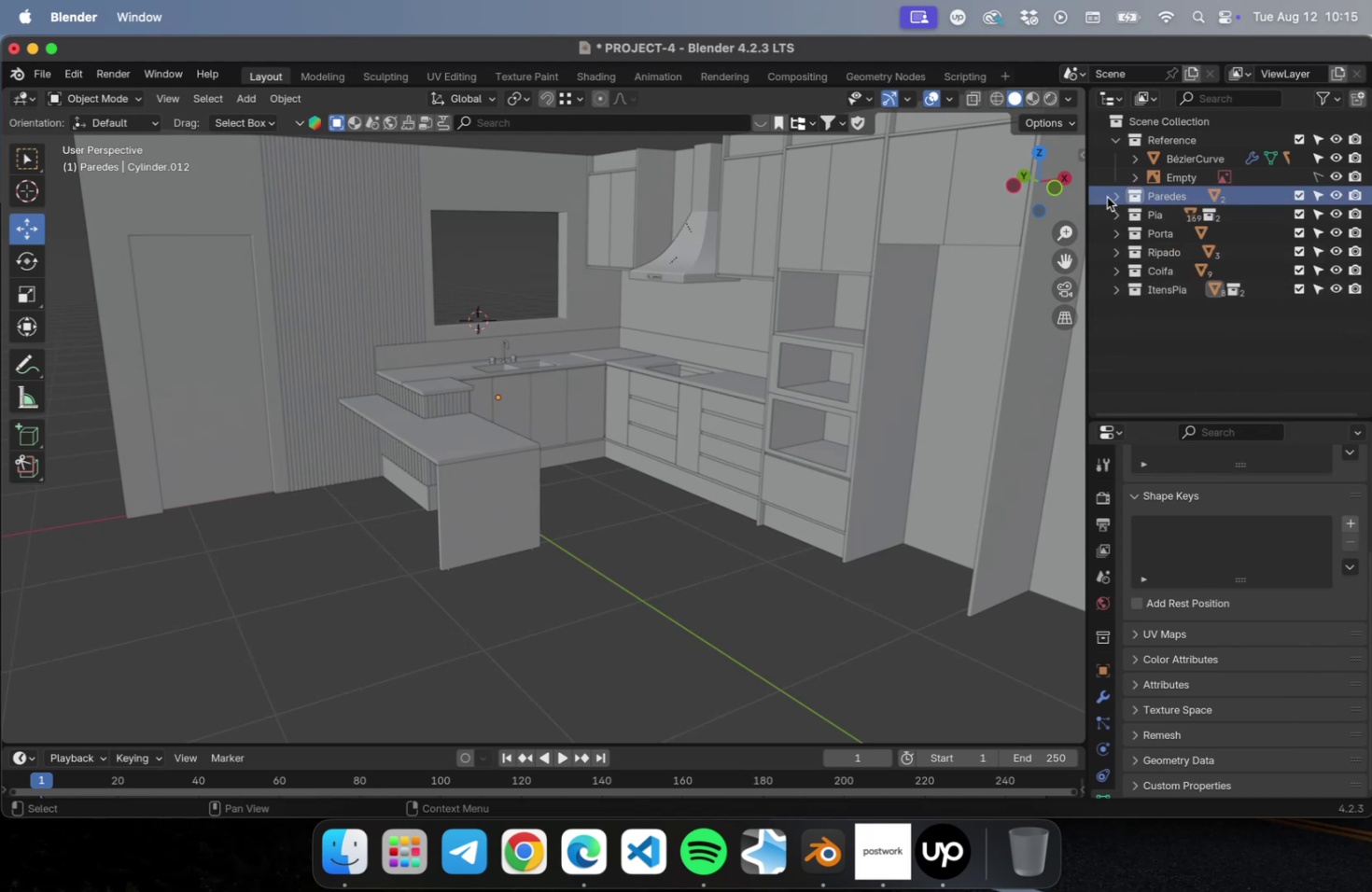 
left_click([1113, 196])
 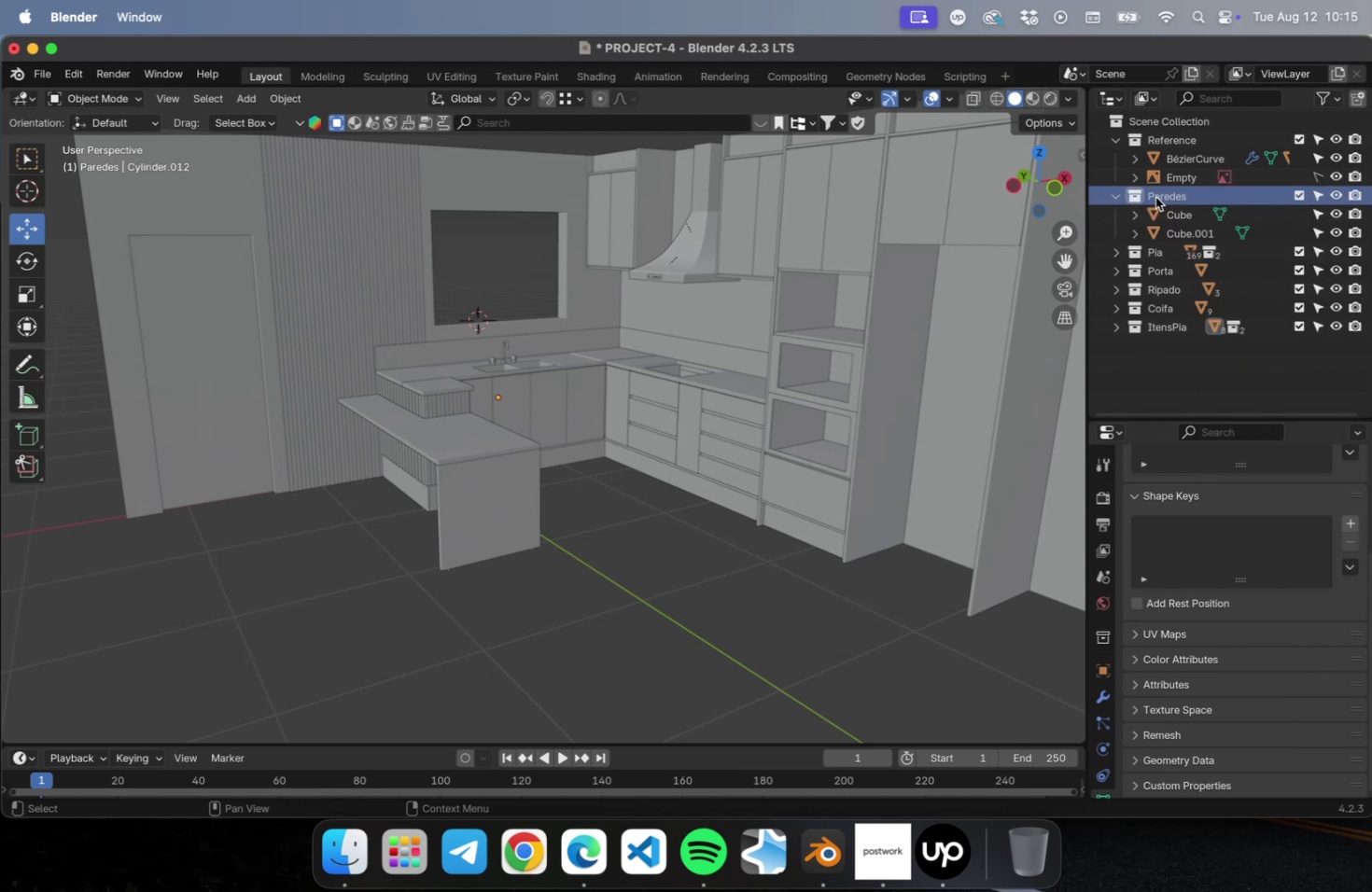 
left_click([1155, 196])
 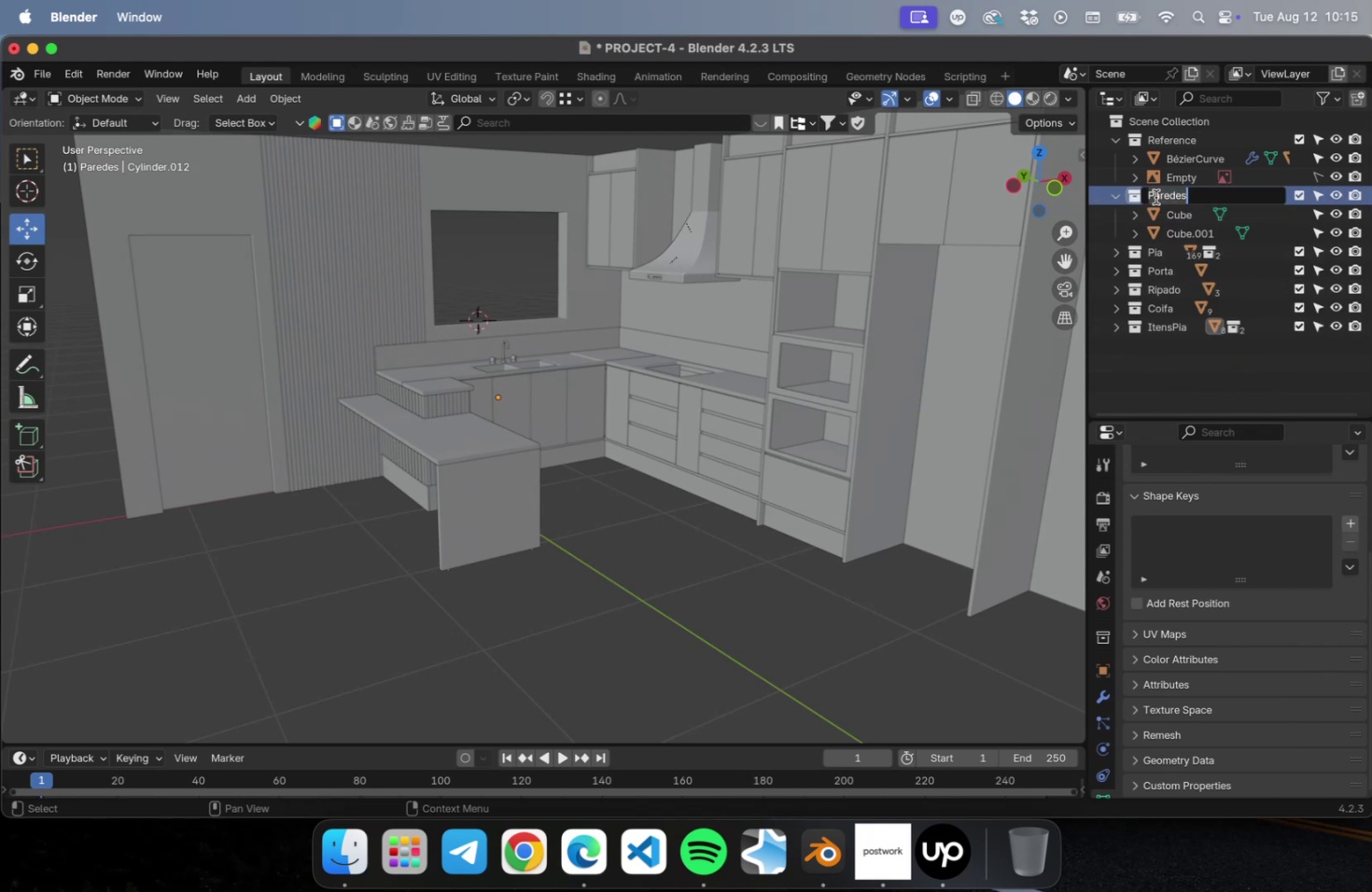 
type(Estu)
key(Backspace)
type(rutura)
 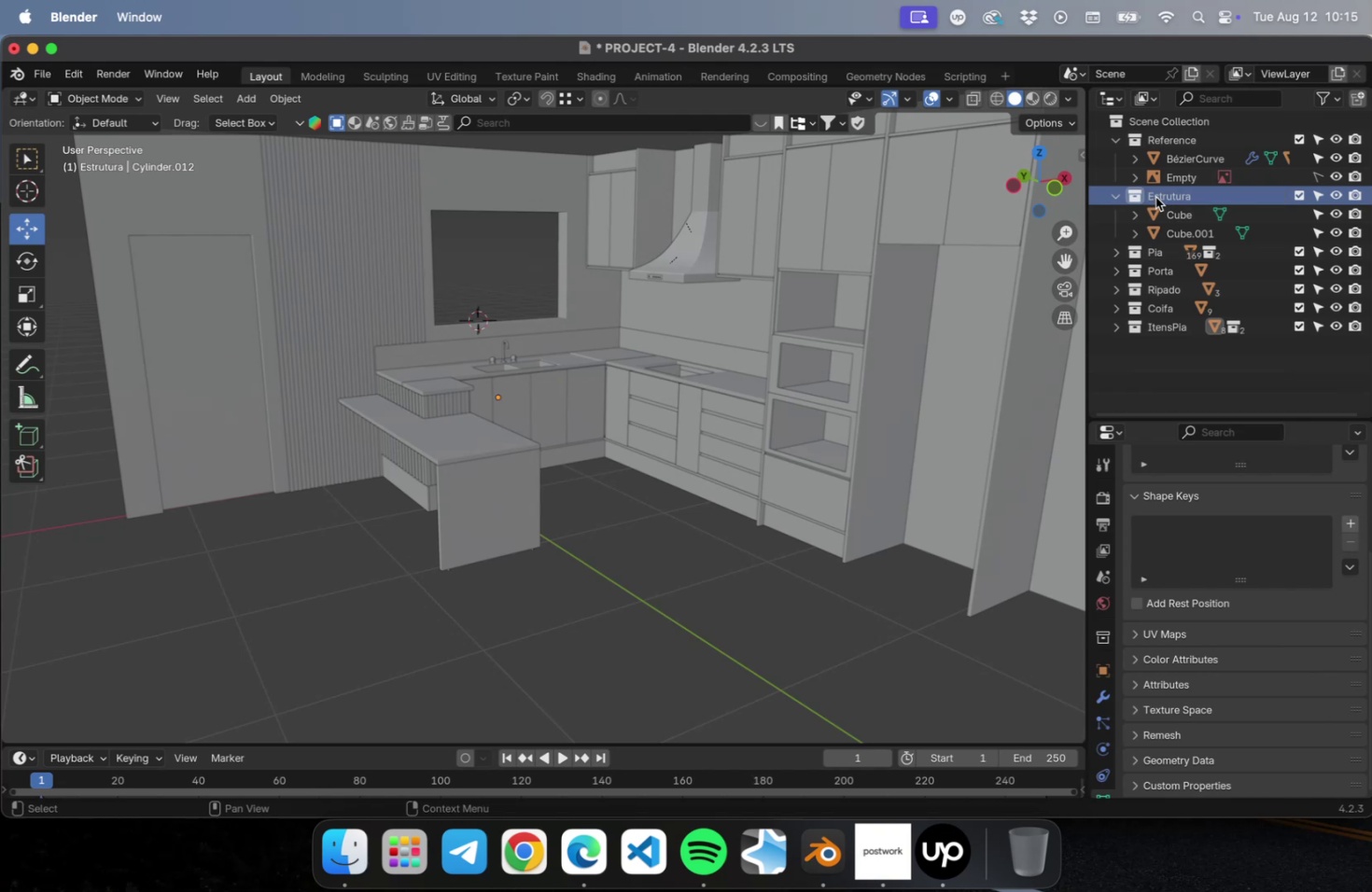 
 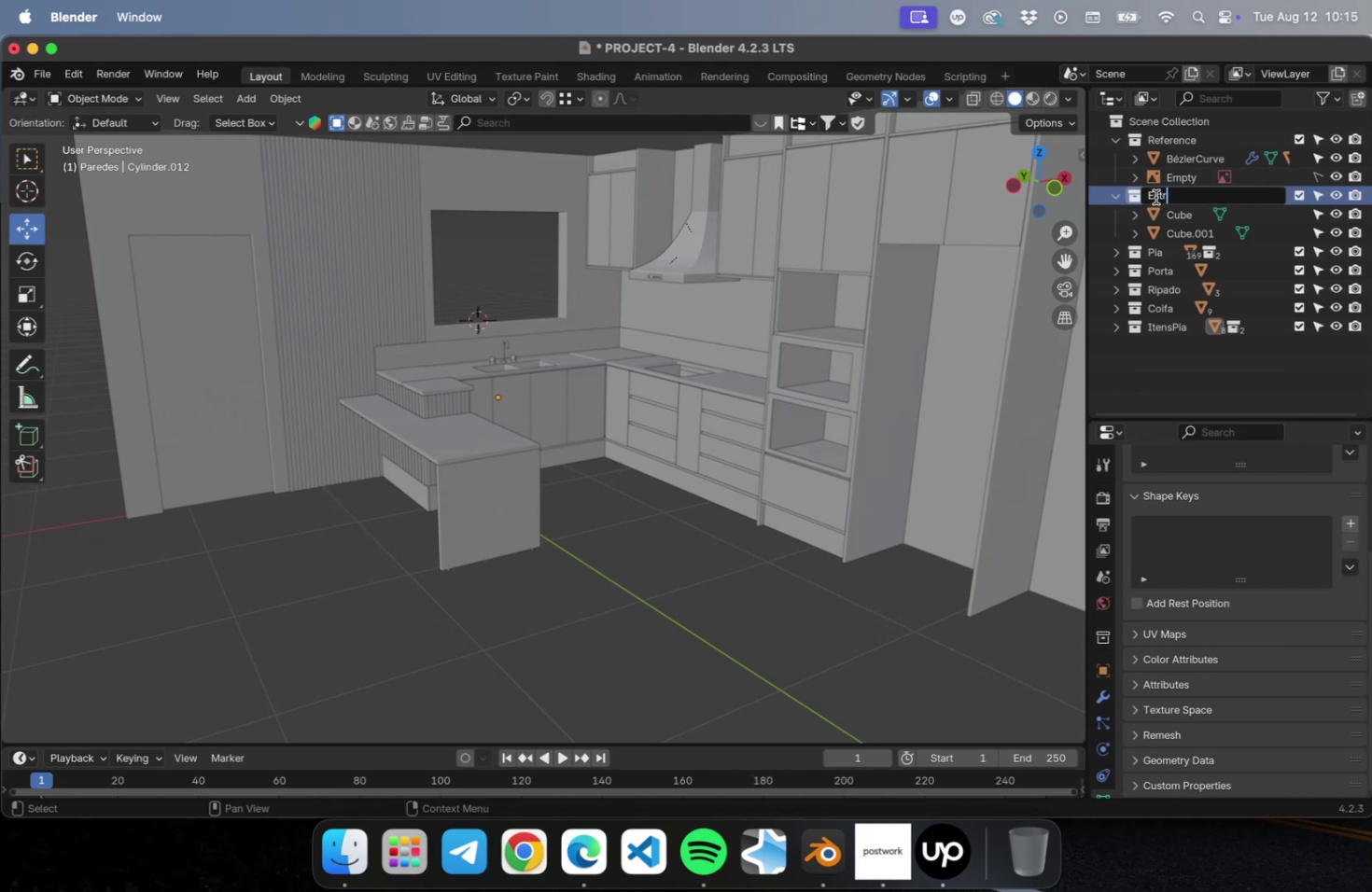 
key(Enter)
 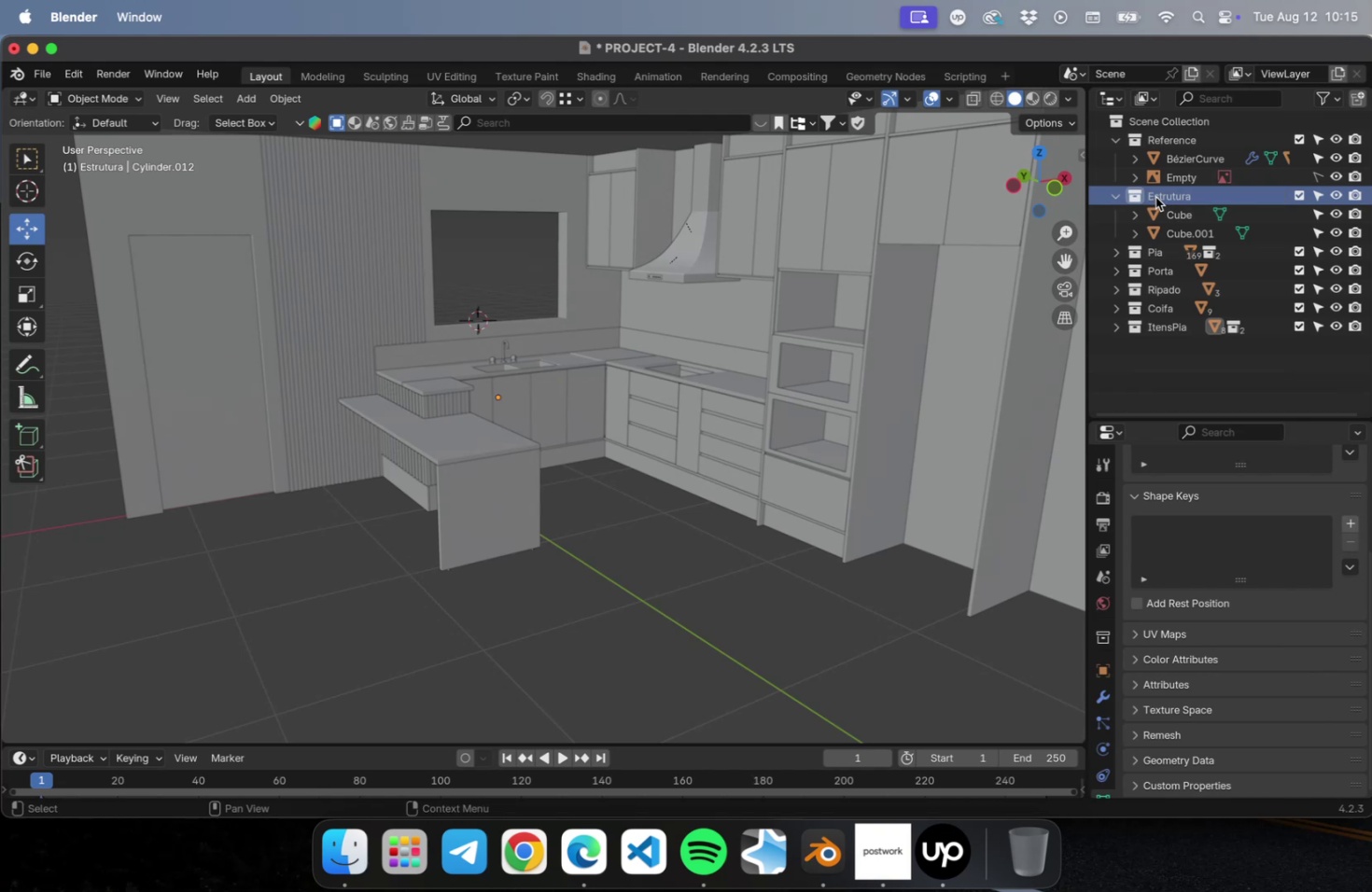 
hold_key(key=CommandLeft, duration=0.48)
 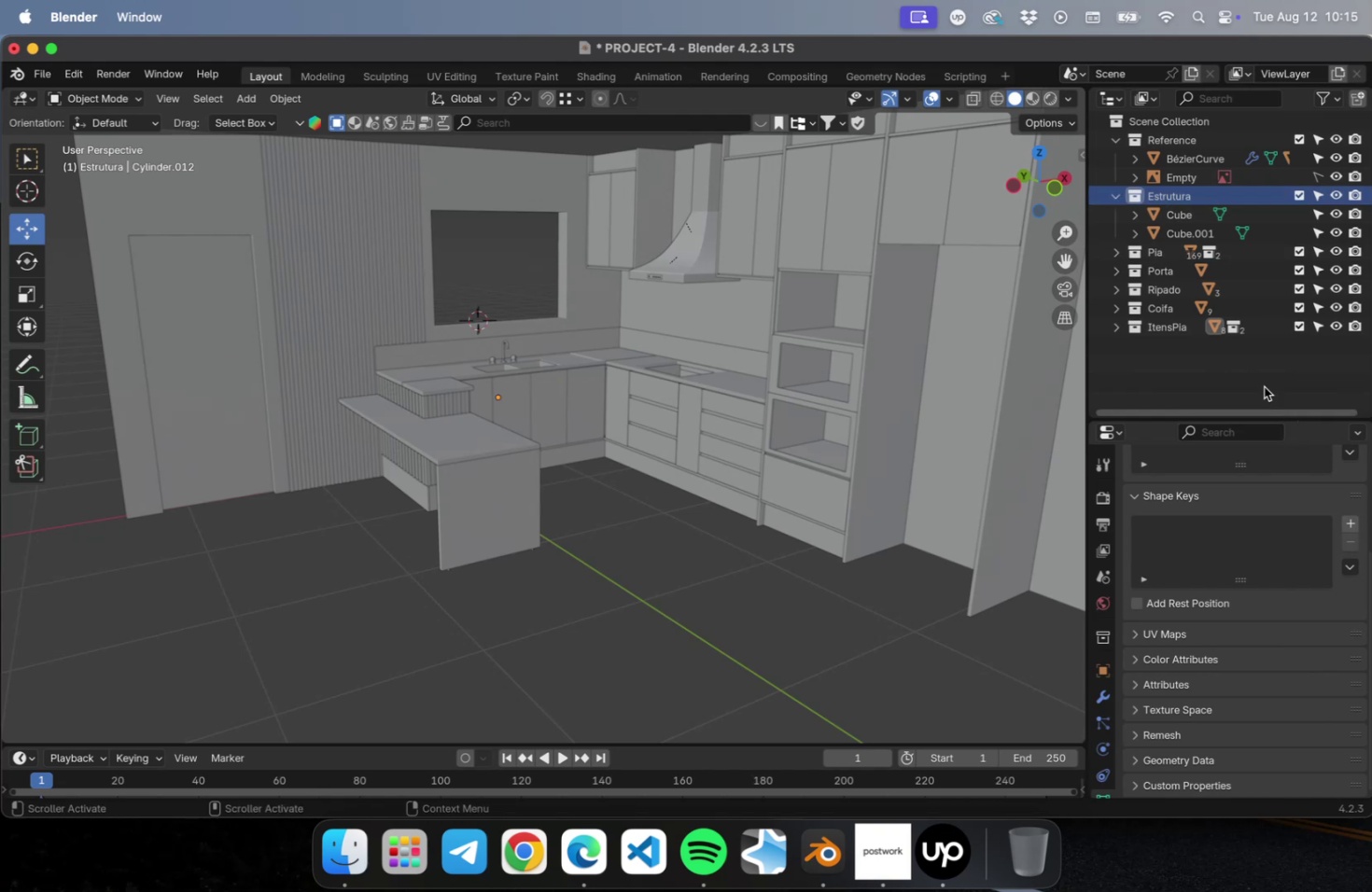 
key(Meta+S)
 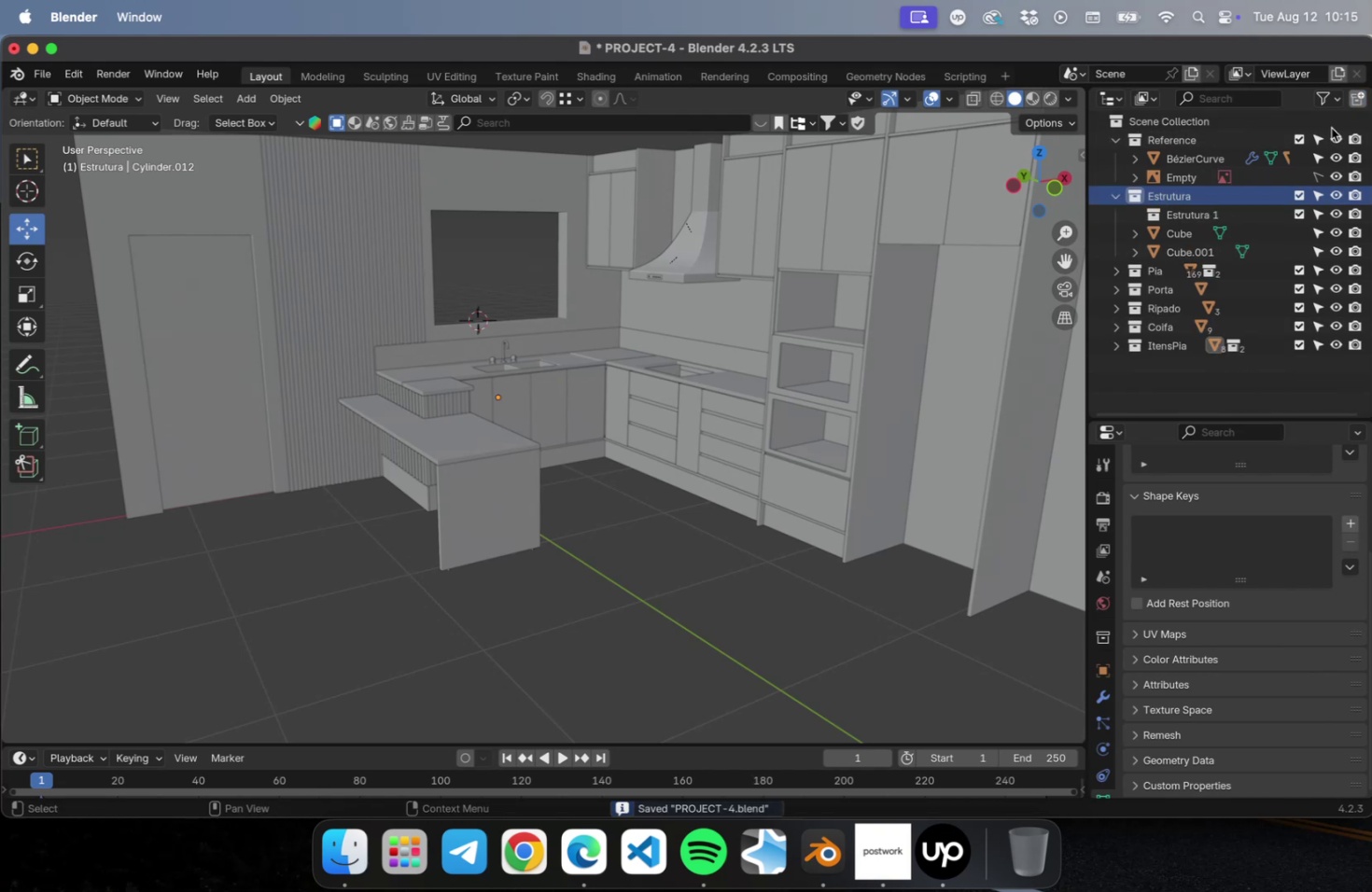 
double_click([1159, 219])
 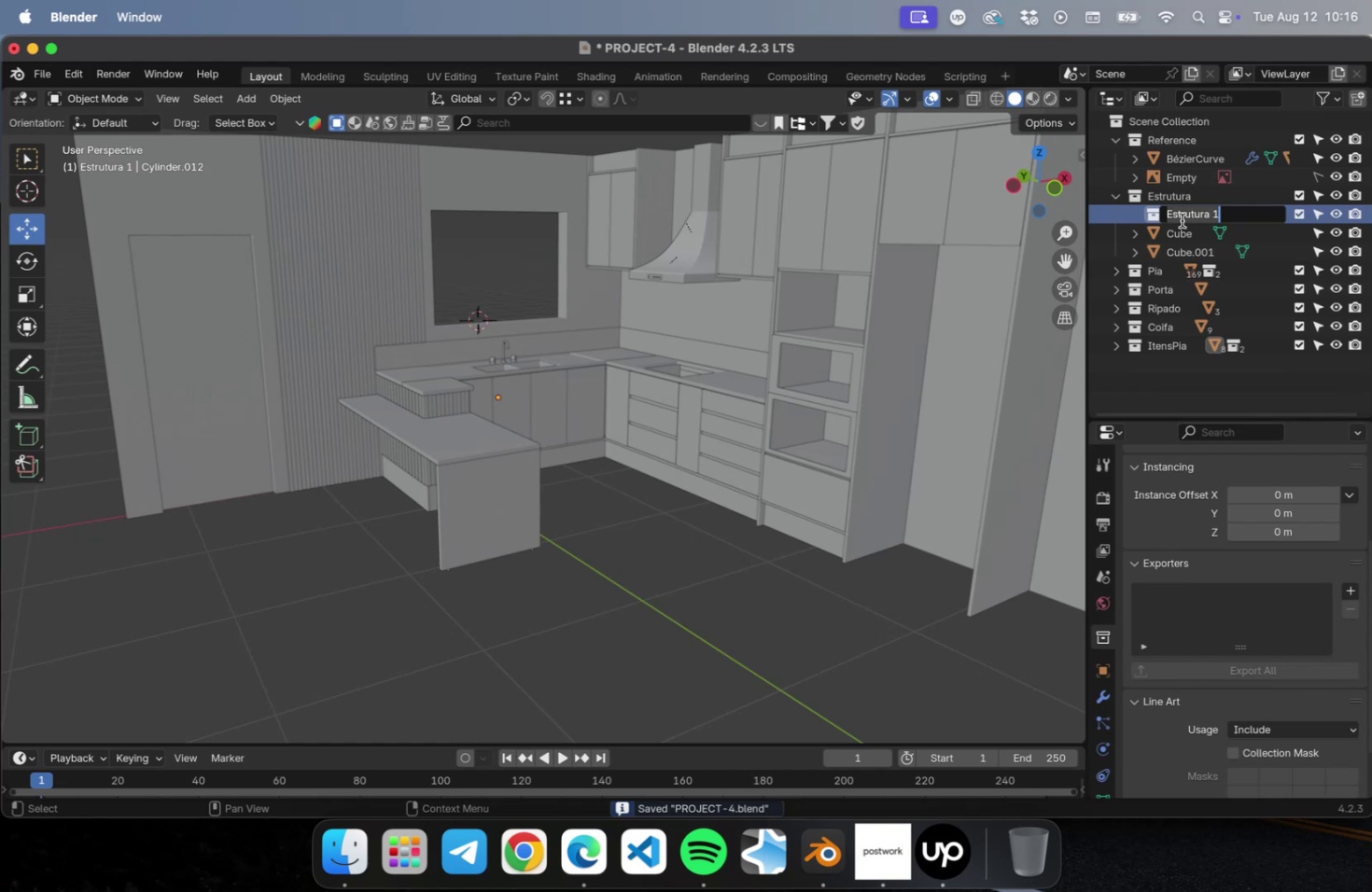 
type(Paredes)
 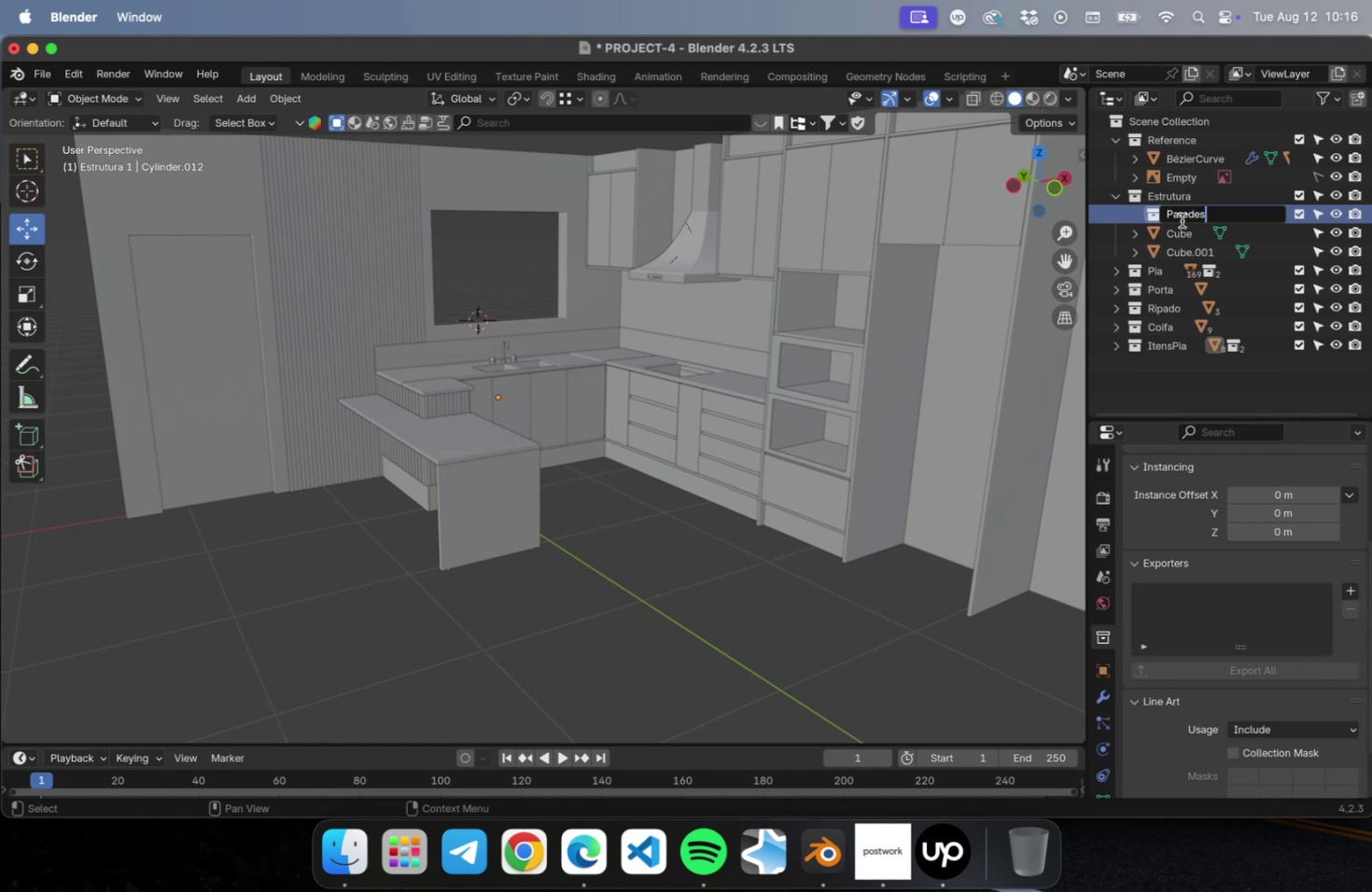 
key(Enter)
 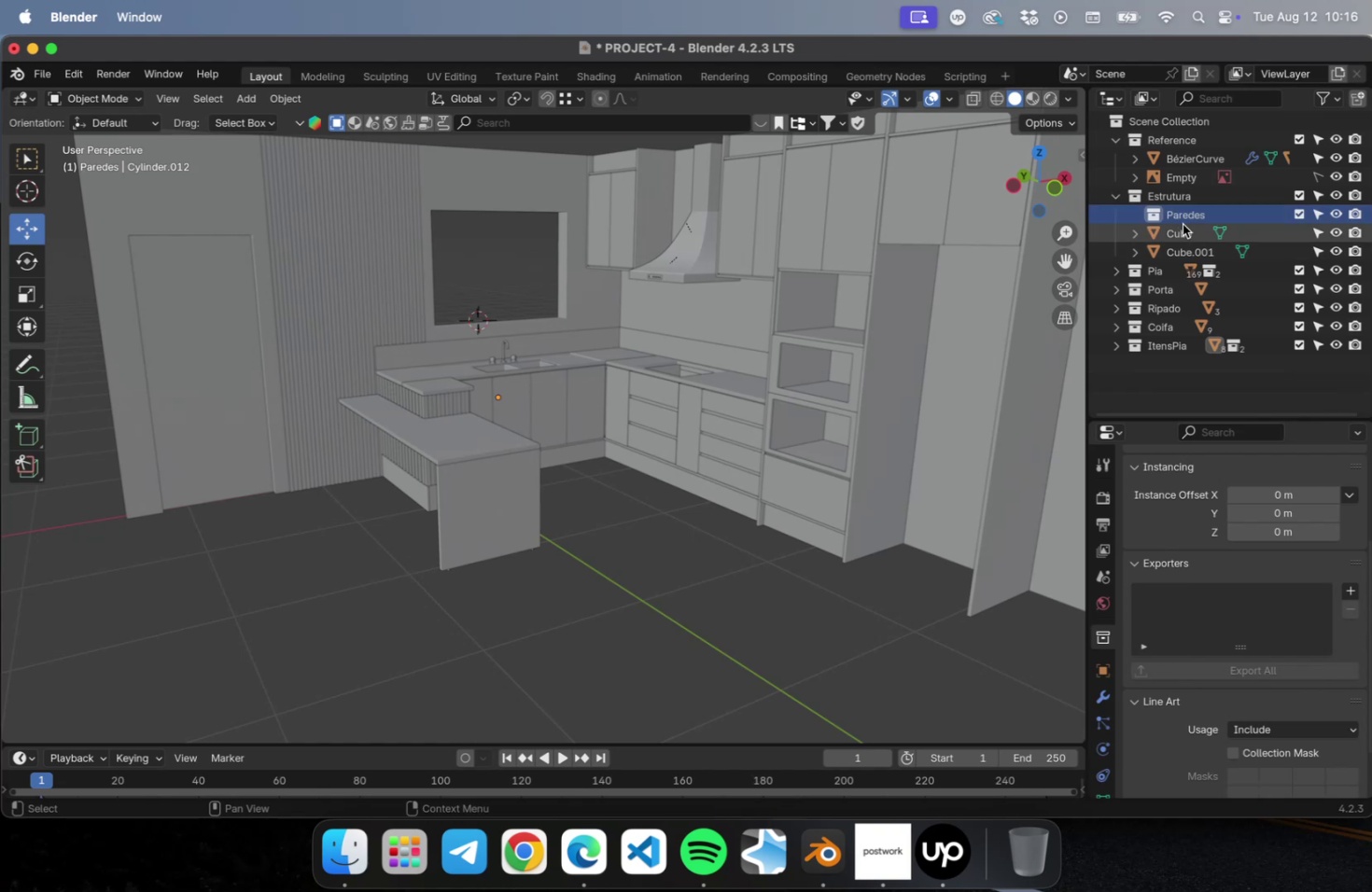 
left_click([1182, 224])
 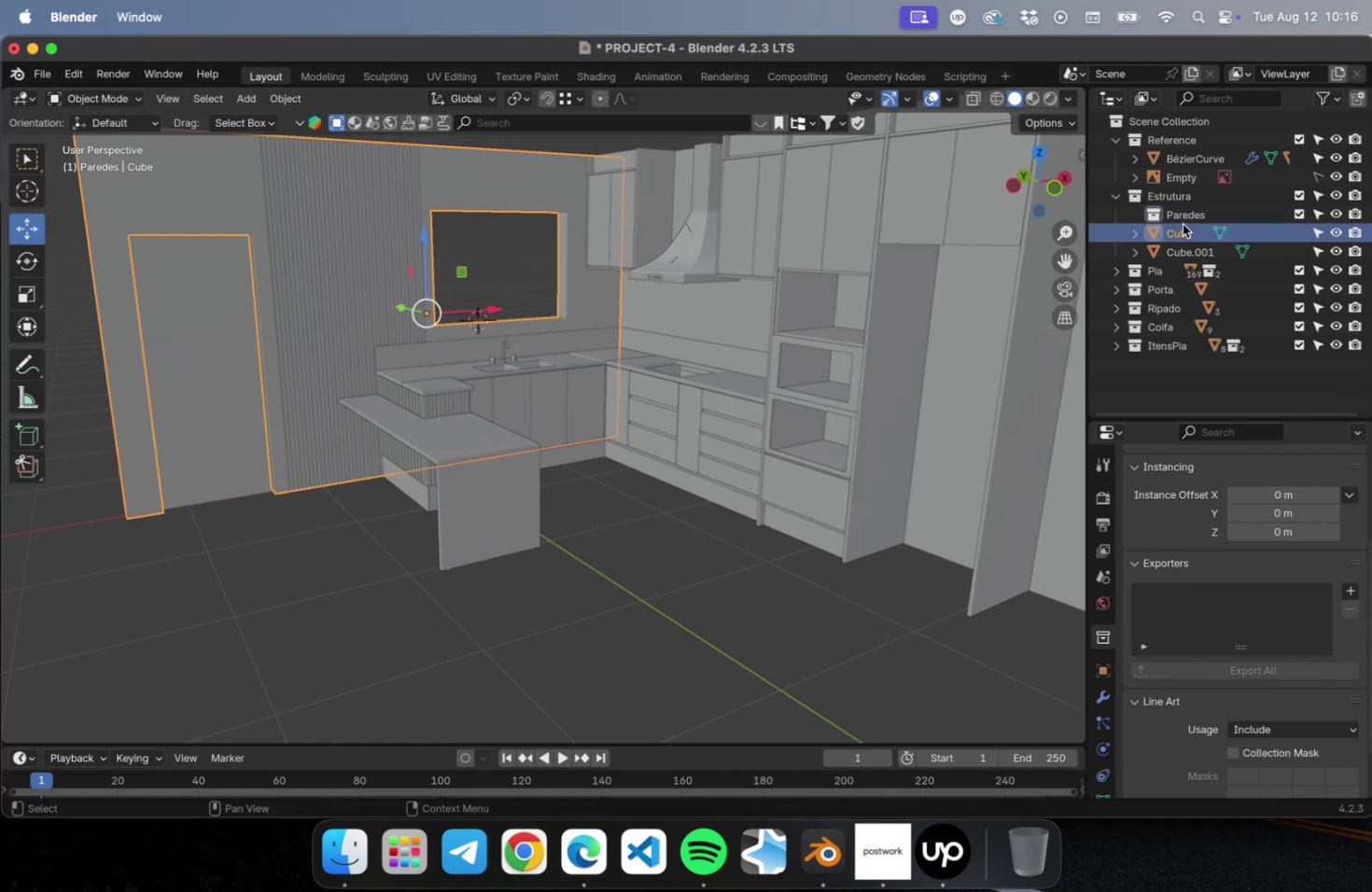 
hold_key(key=ShiftLeft, duration=0.6)
left_click([1183, 248])
 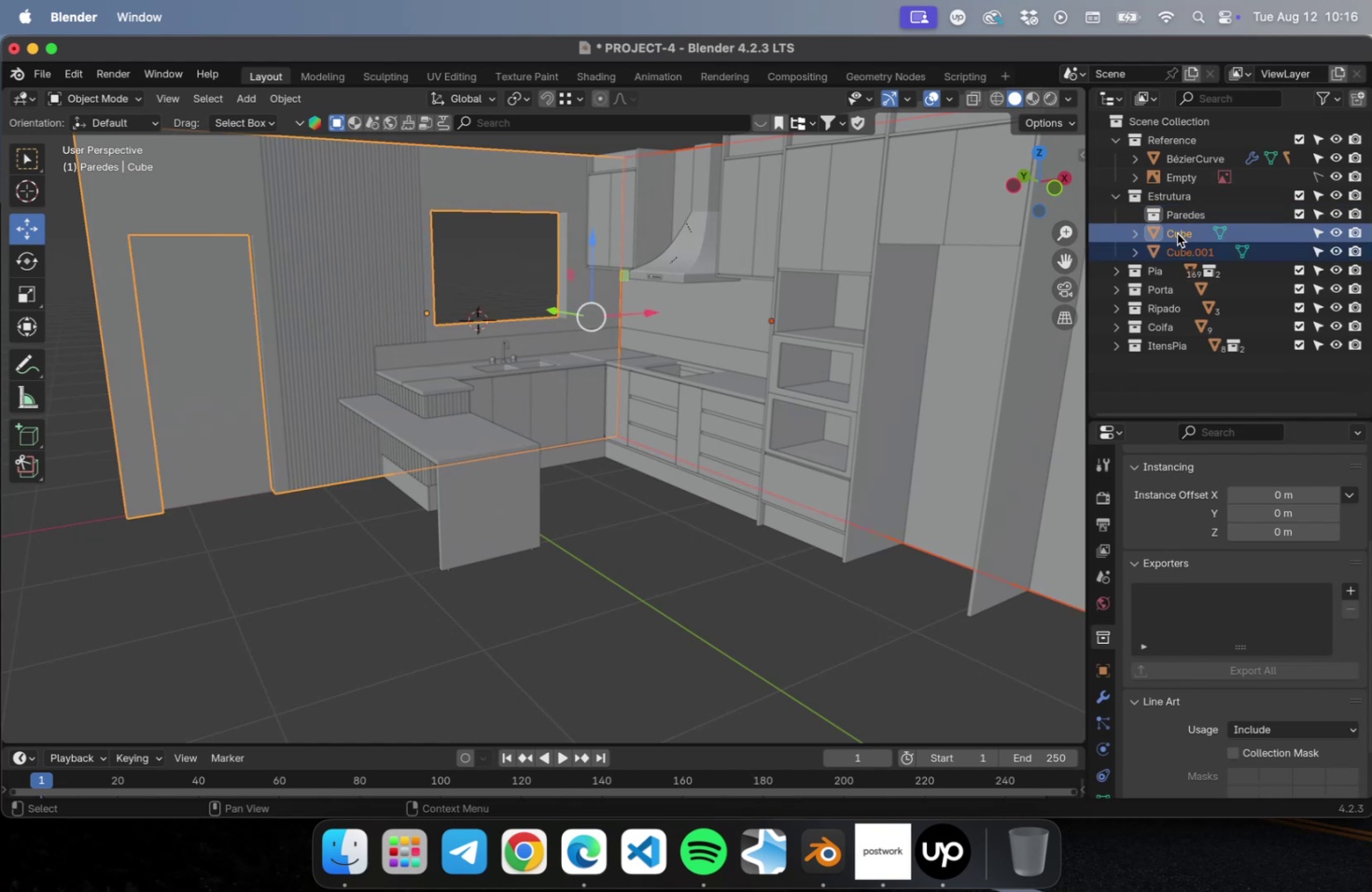 
left_click_drag(start_coordinate=[1176, 231], to_coordinate=[1181, 215])
 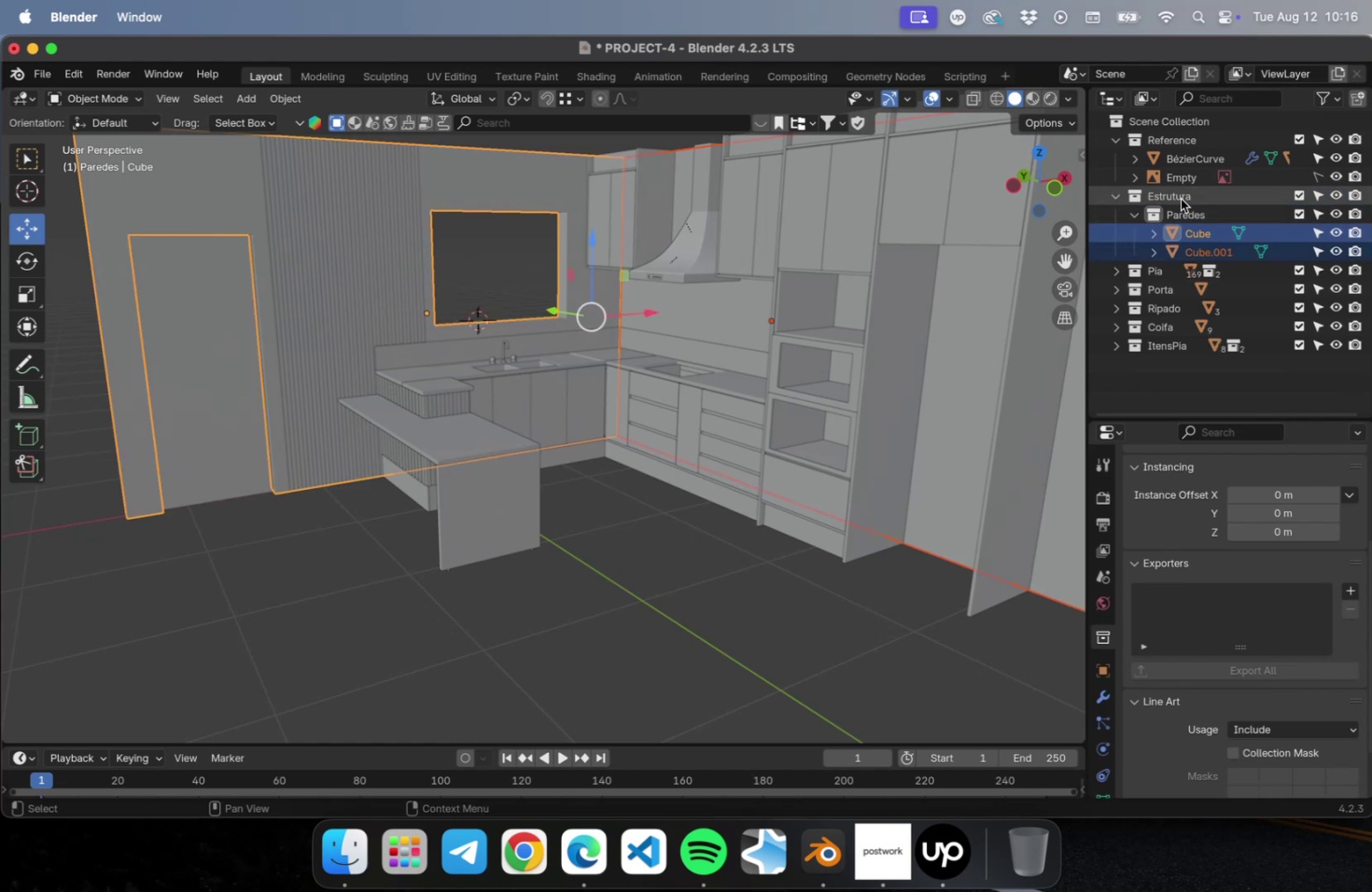 
left_click([1180, 197])
 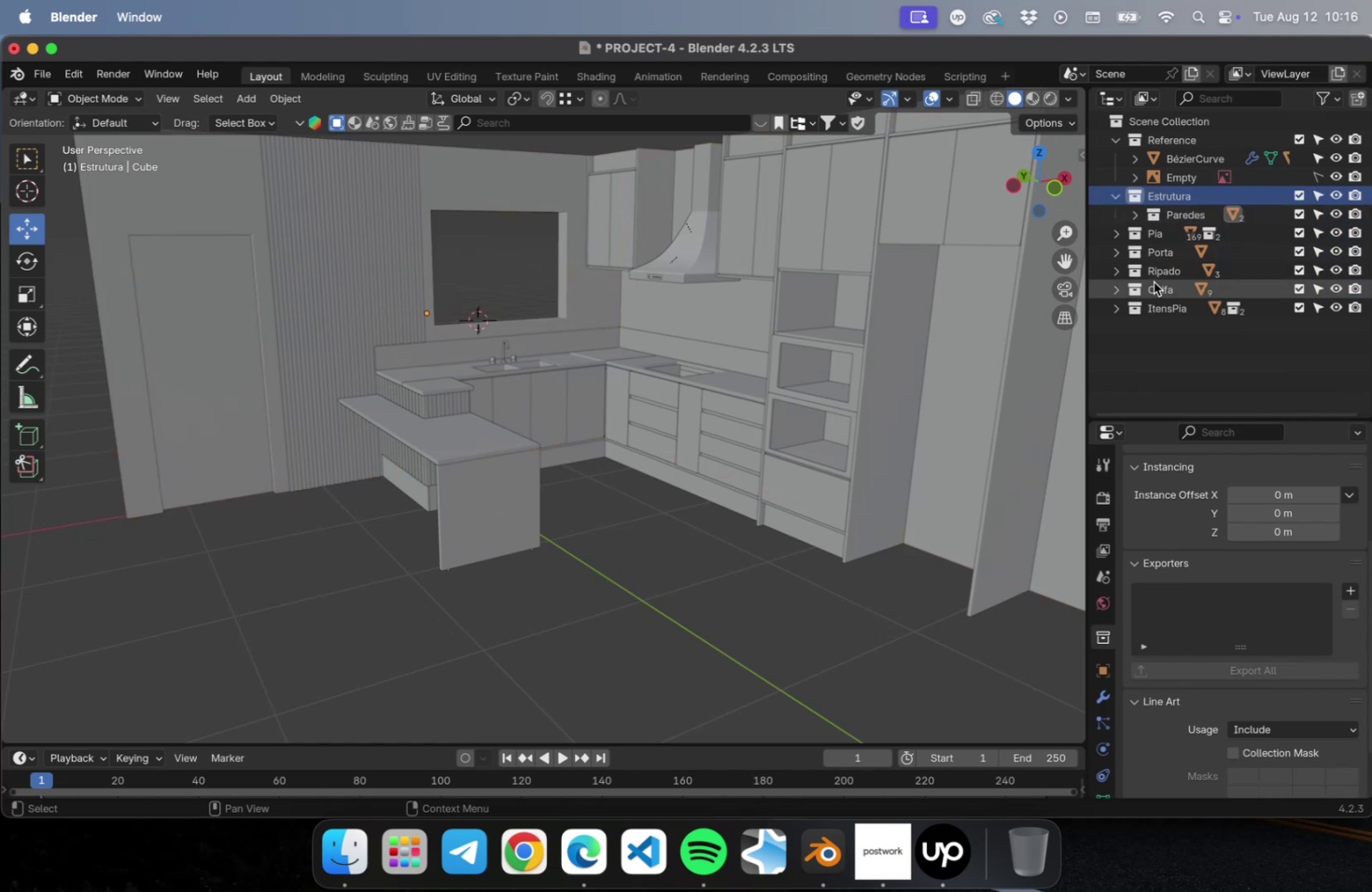 
left_click([1155, 256])
 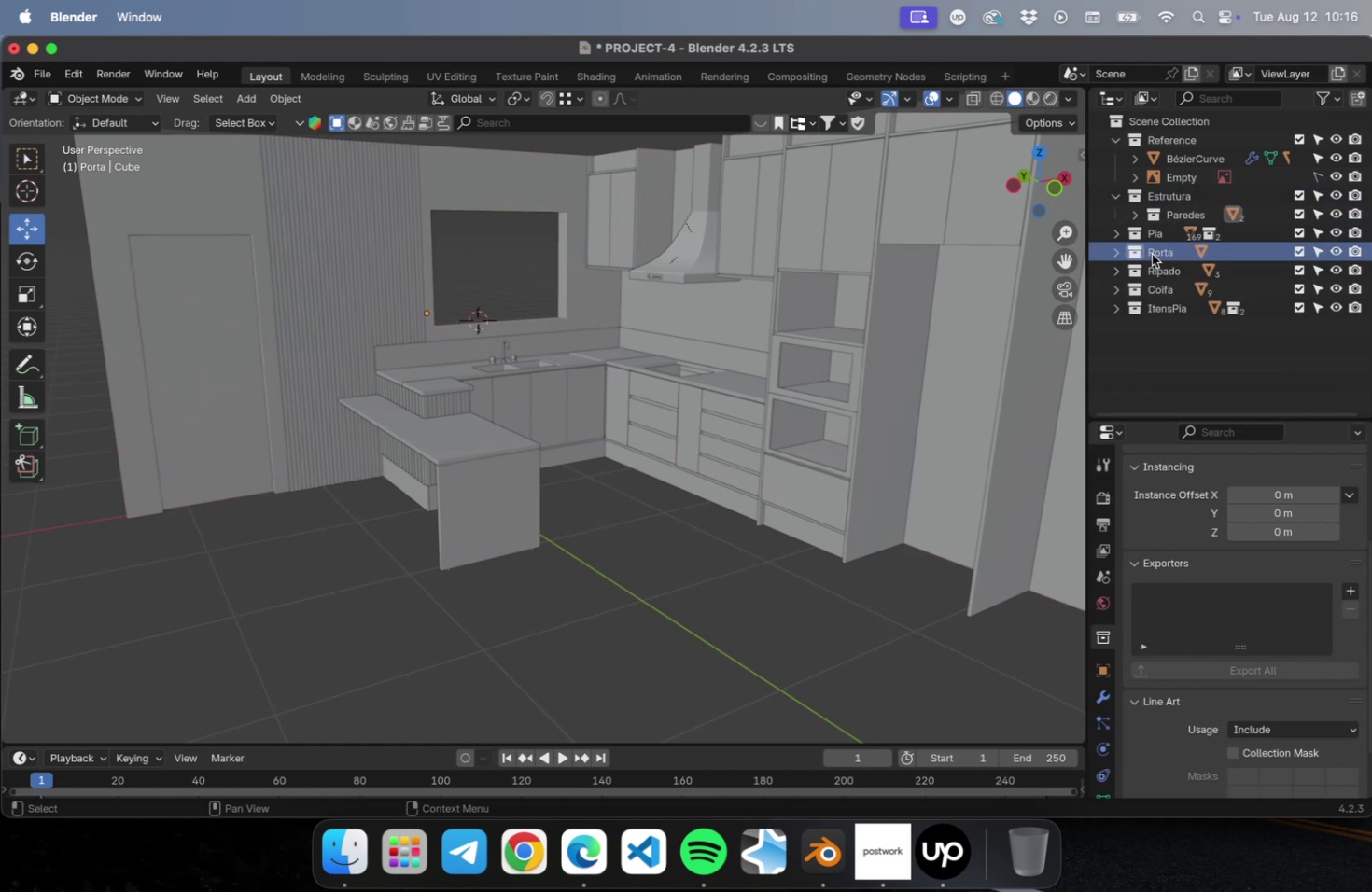 
left_click_drag(start_coordinate=[1152, 254], to_coordinate=[1184, 197])
 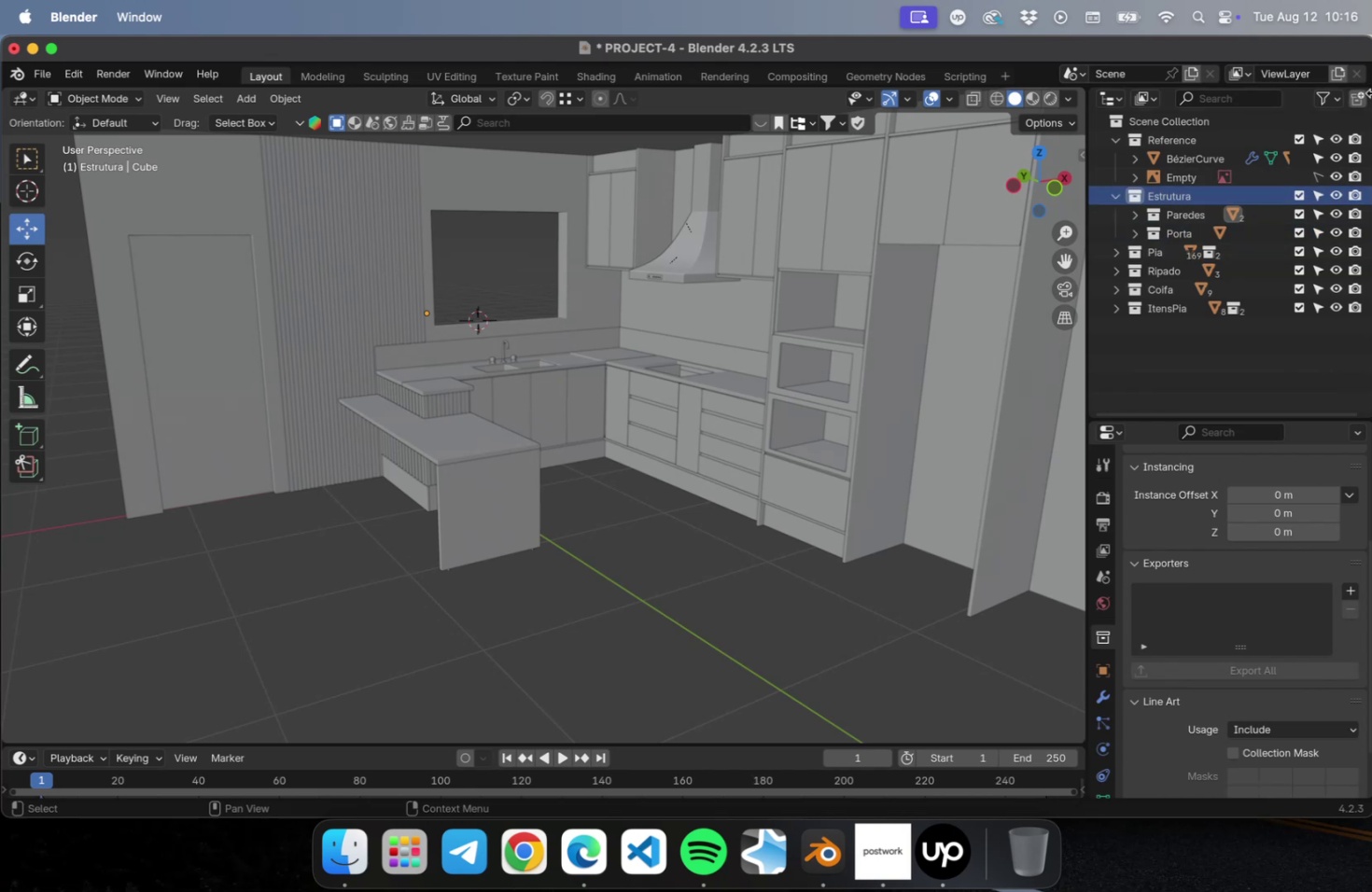 
left_click([1360, 98])
 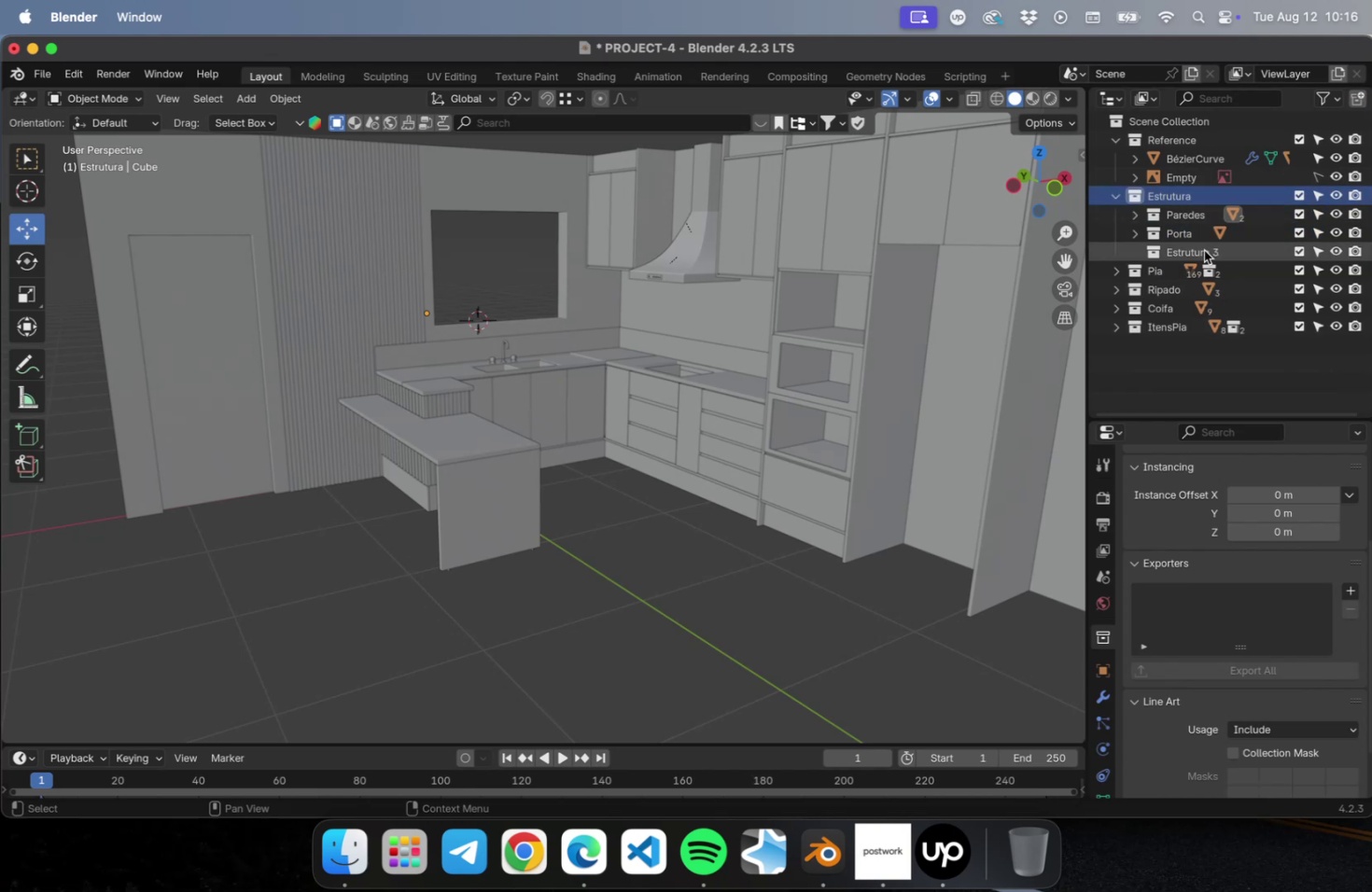 
double_click([1203, 250])
 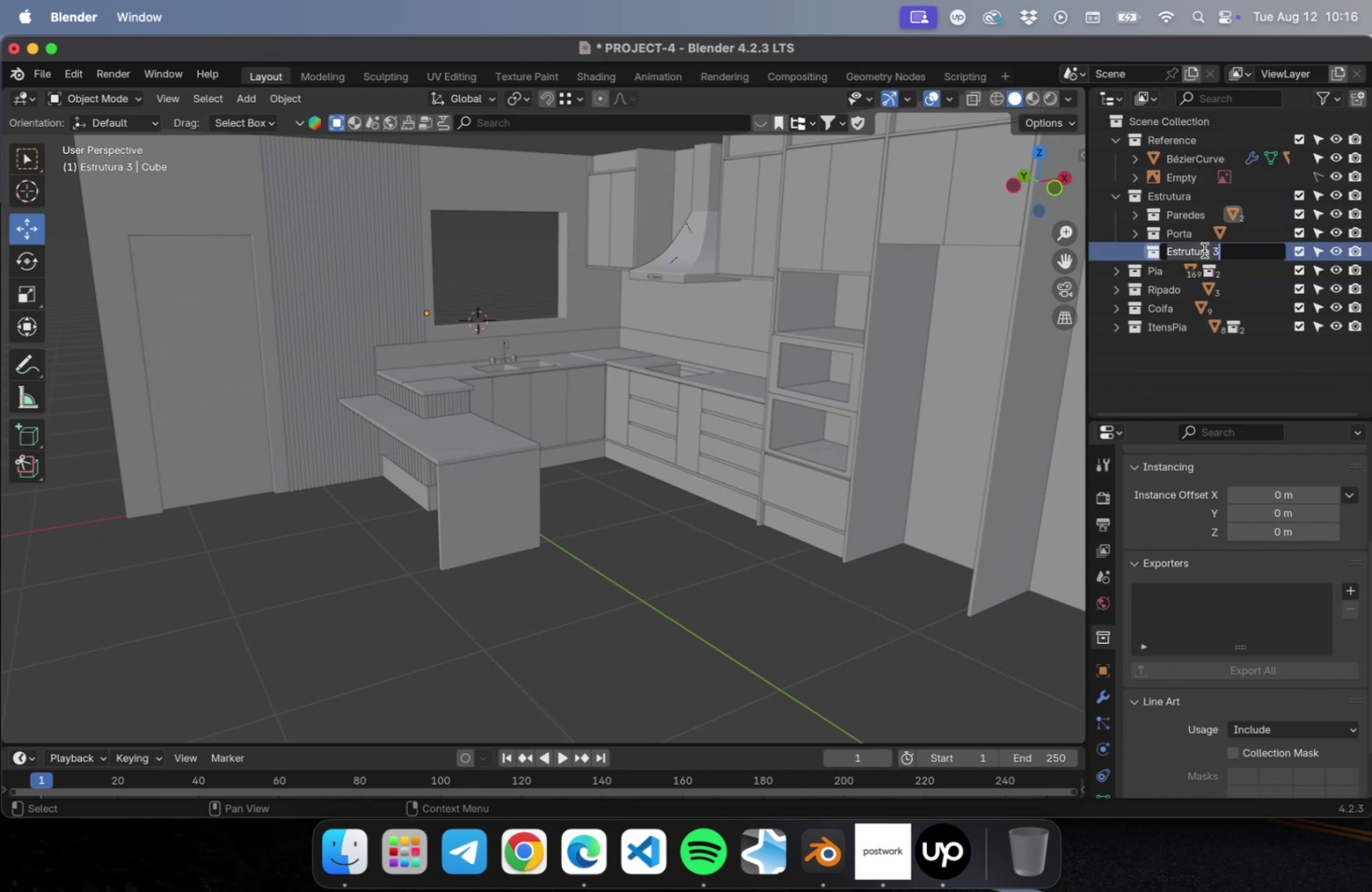 
type(Ca)
key(Backspace)
type(hao)
 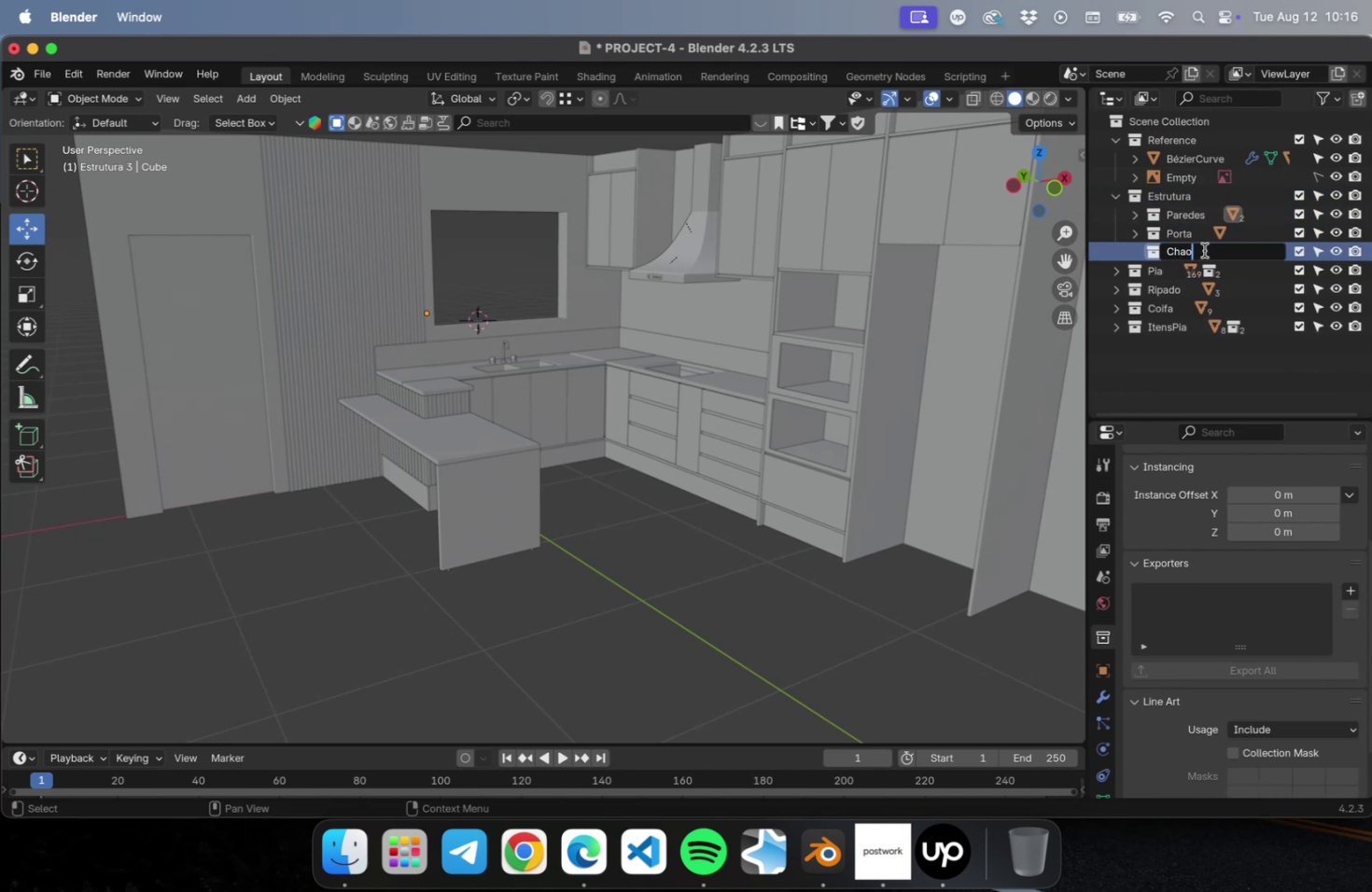 
key(Enter)
 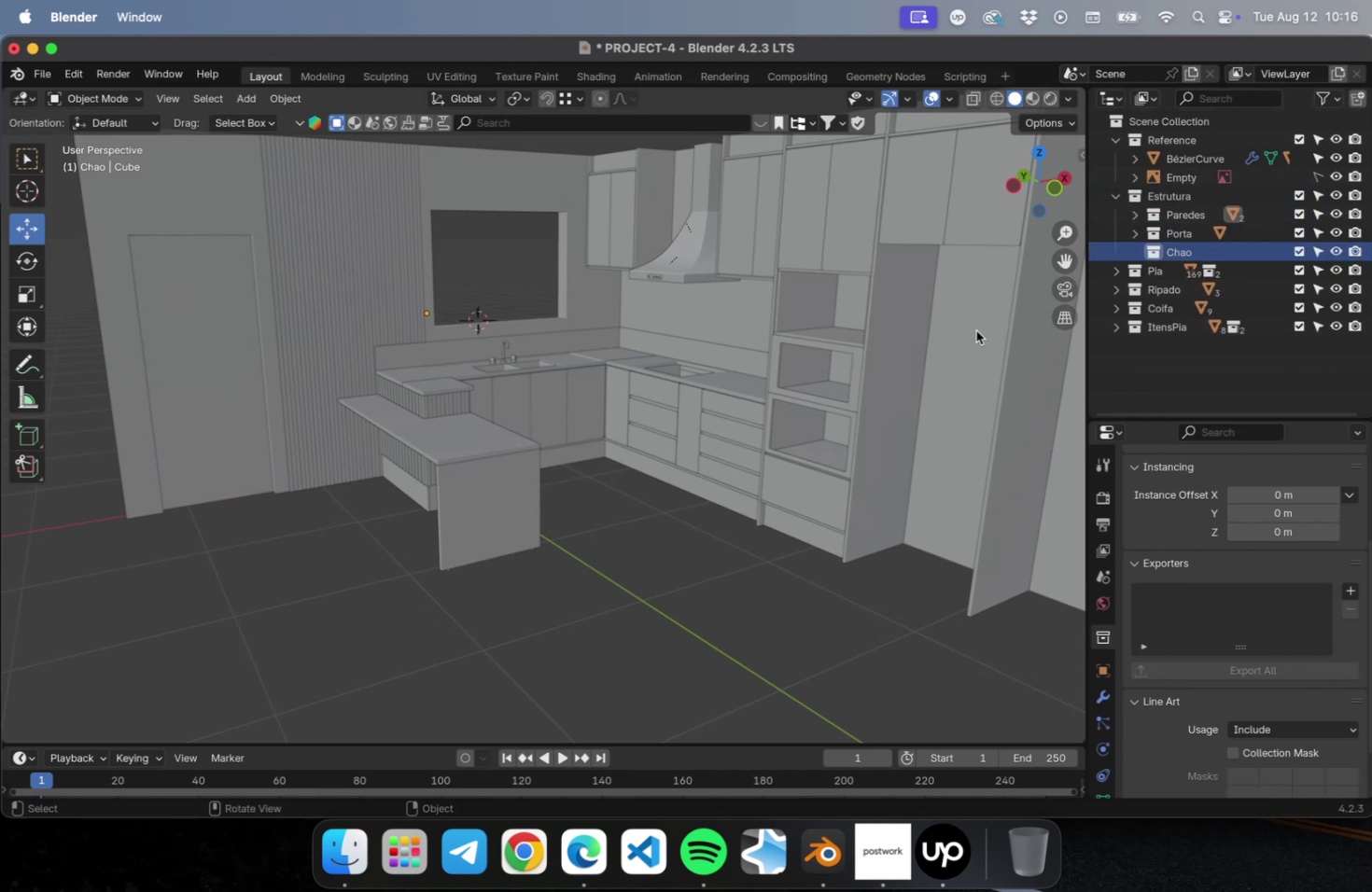 
scroll: coordinate [731, 574], scroll_direction: down, amount: 14.0
 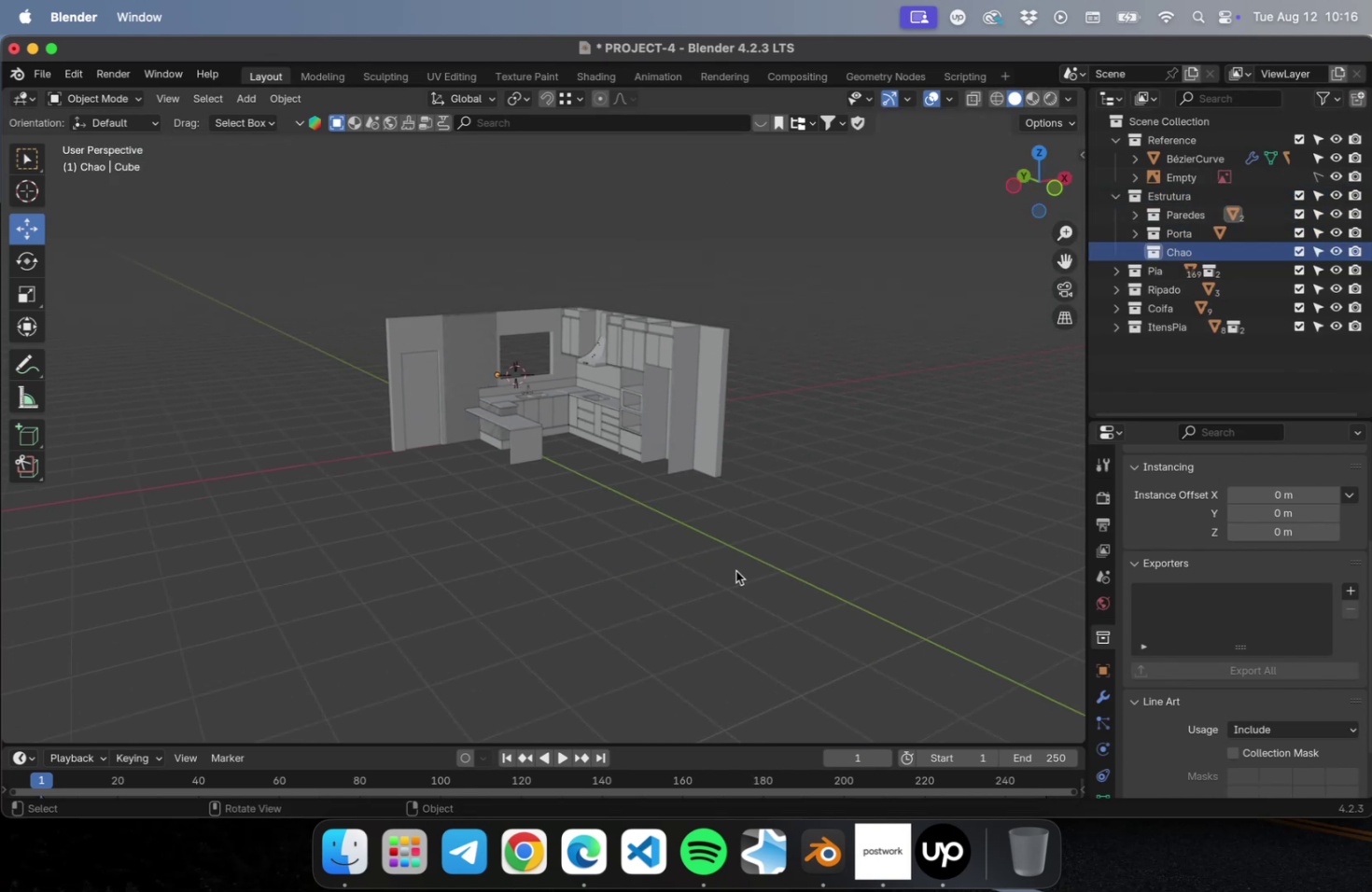 
key(Meta+S)
 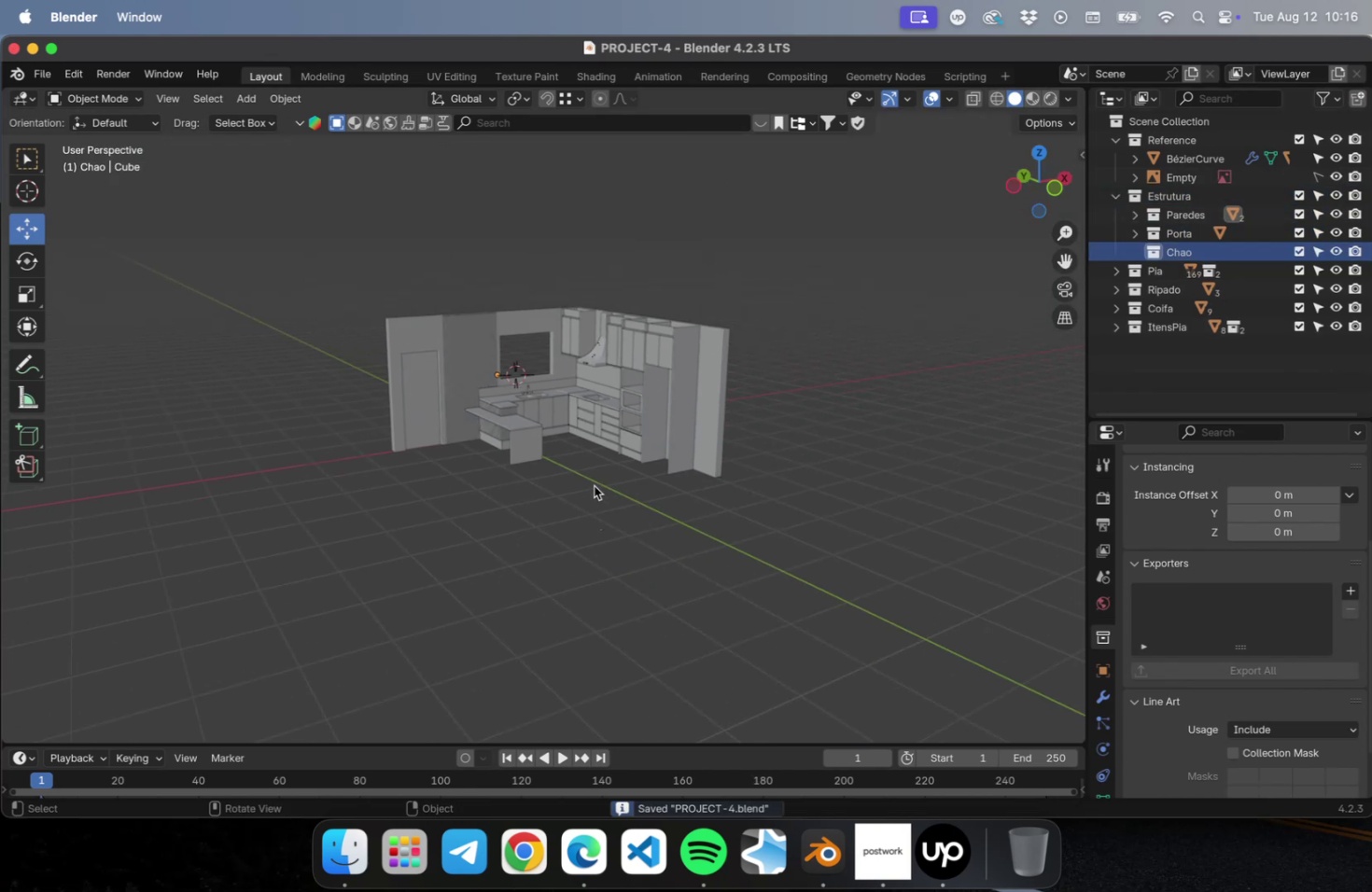 
hold_key(key=ShiftLeft, duration=0.41)
 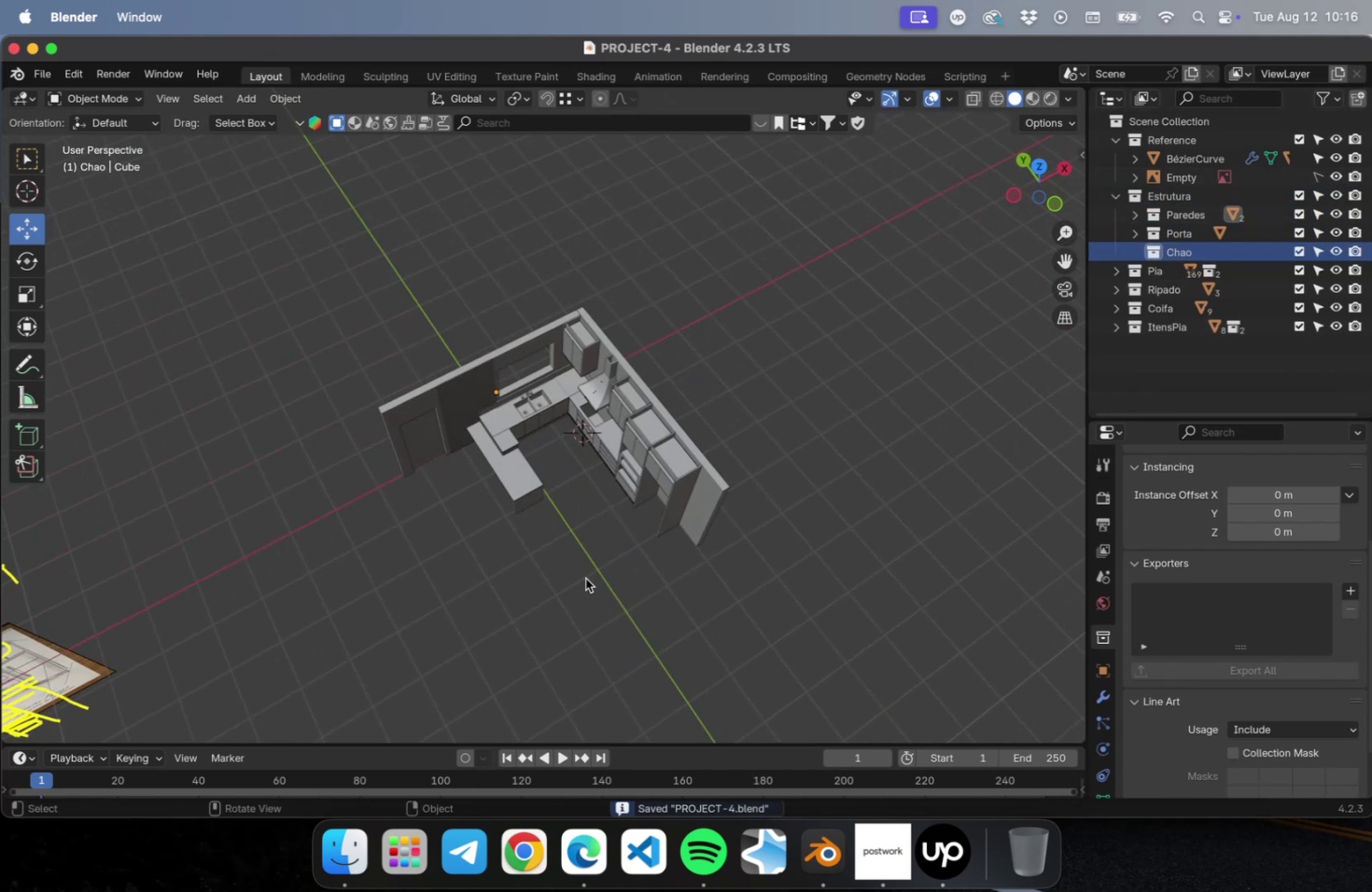 
key(Shift+A)
 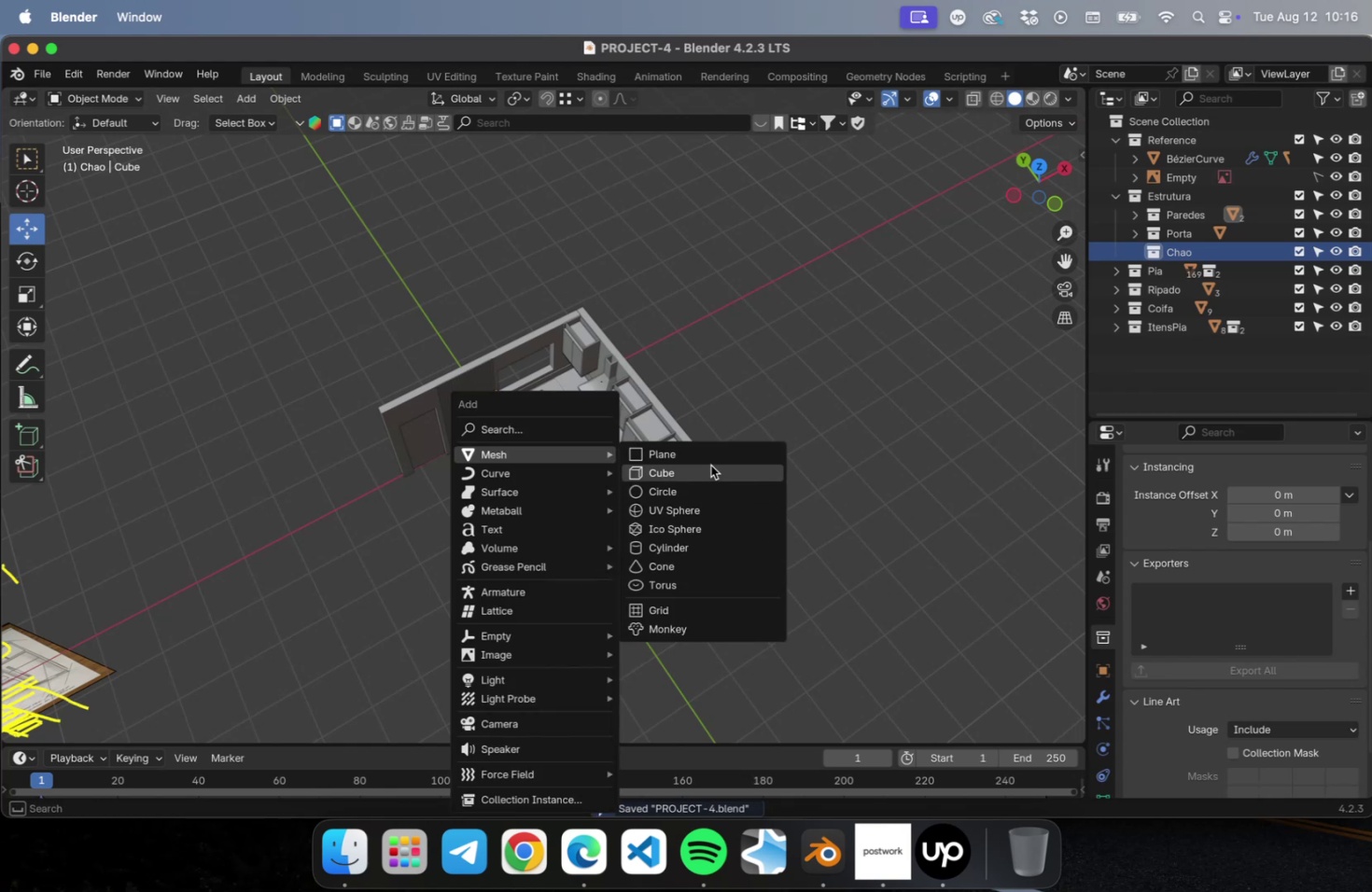 
left_click([703, 454])
 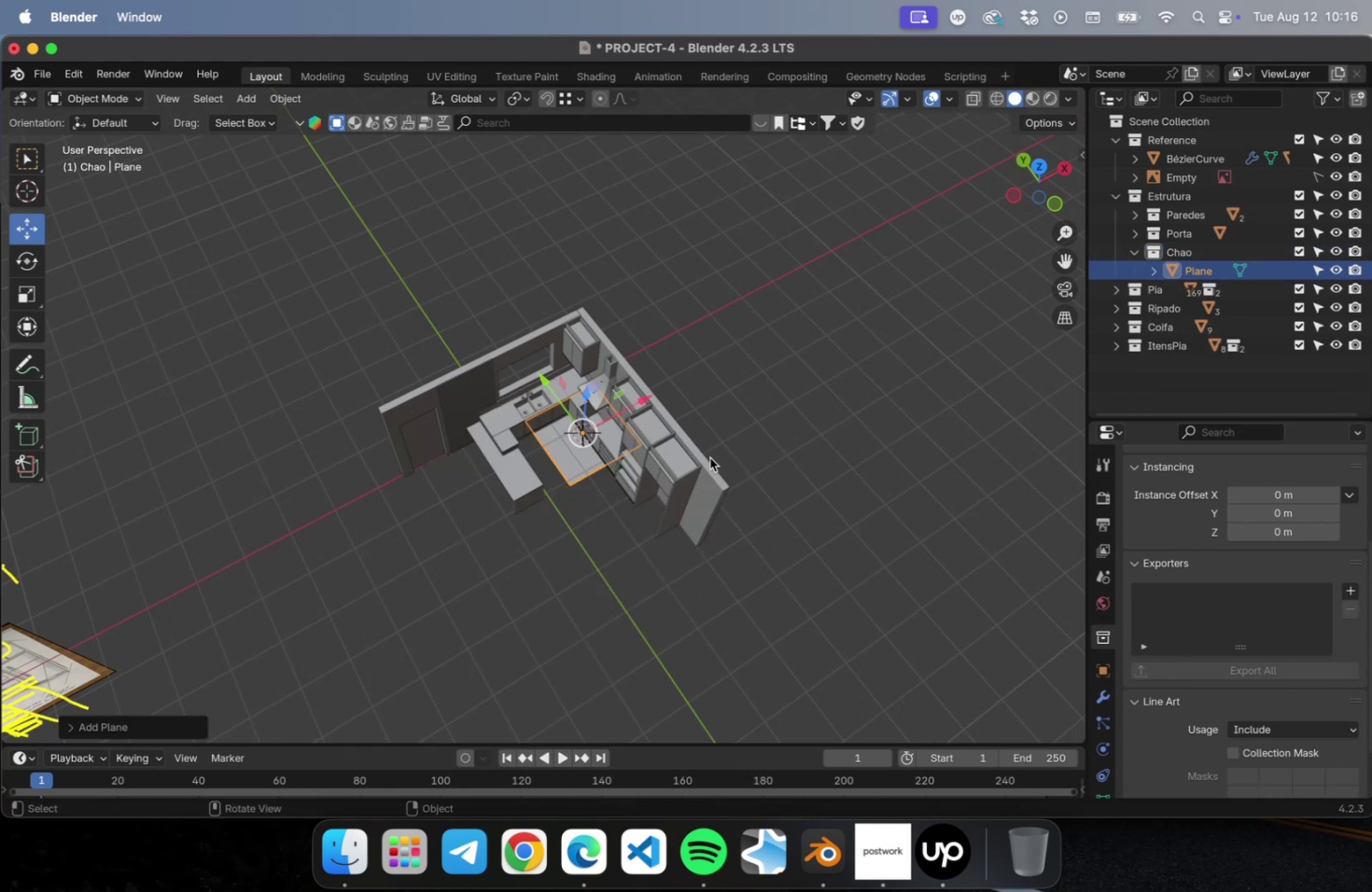 
key(S)
 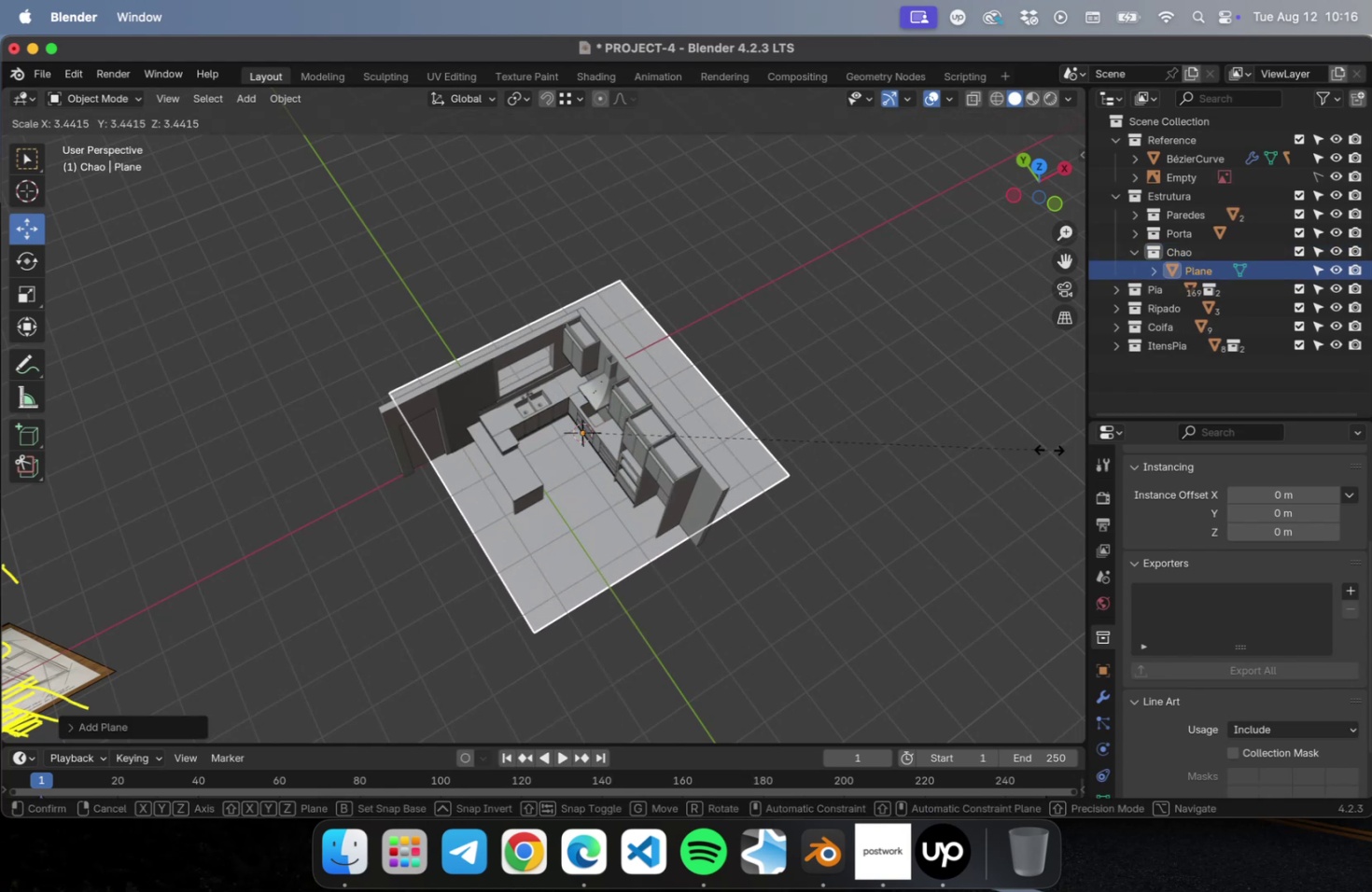 
left_click([1048, 449])
 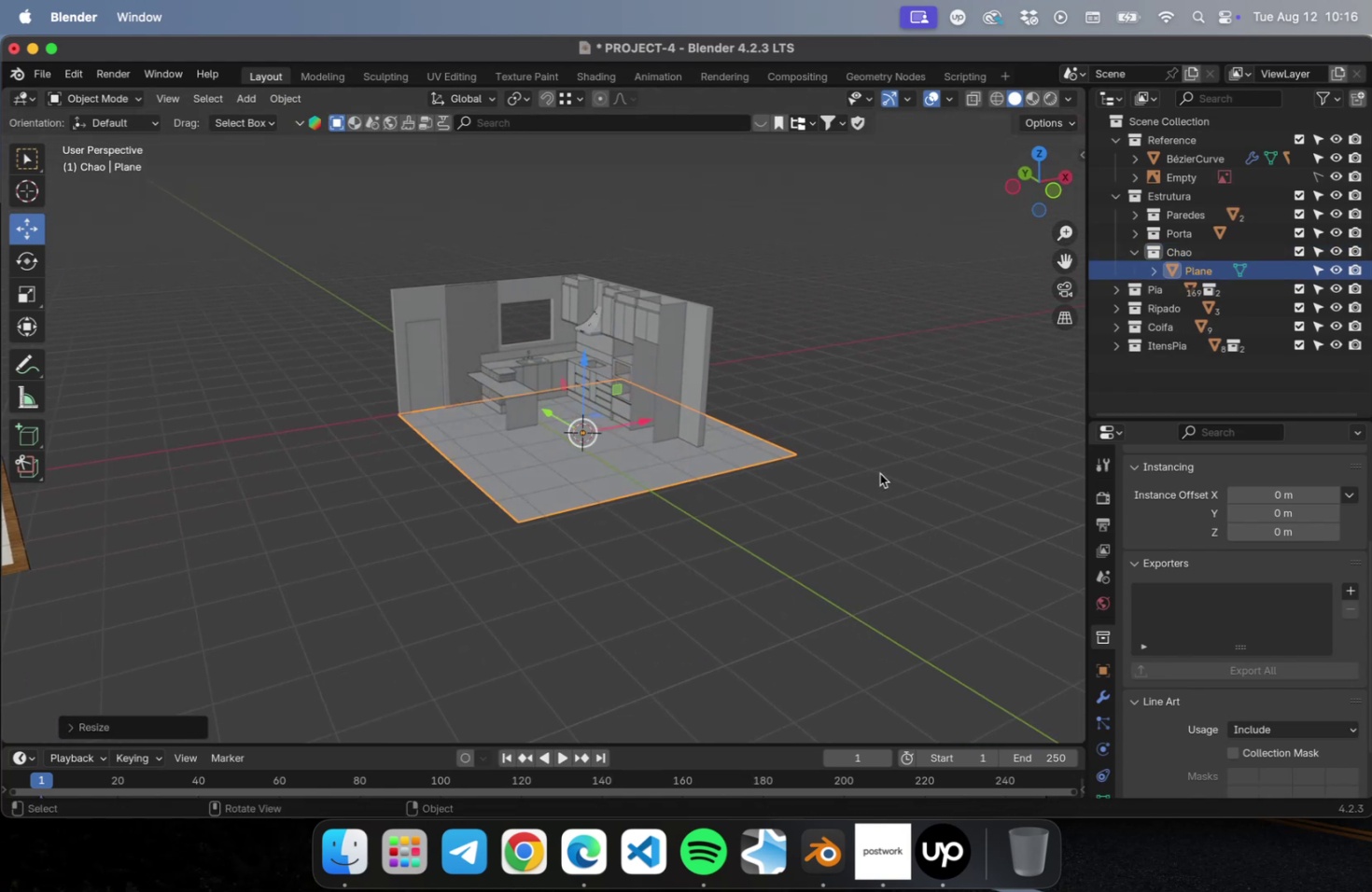 
key(N)
 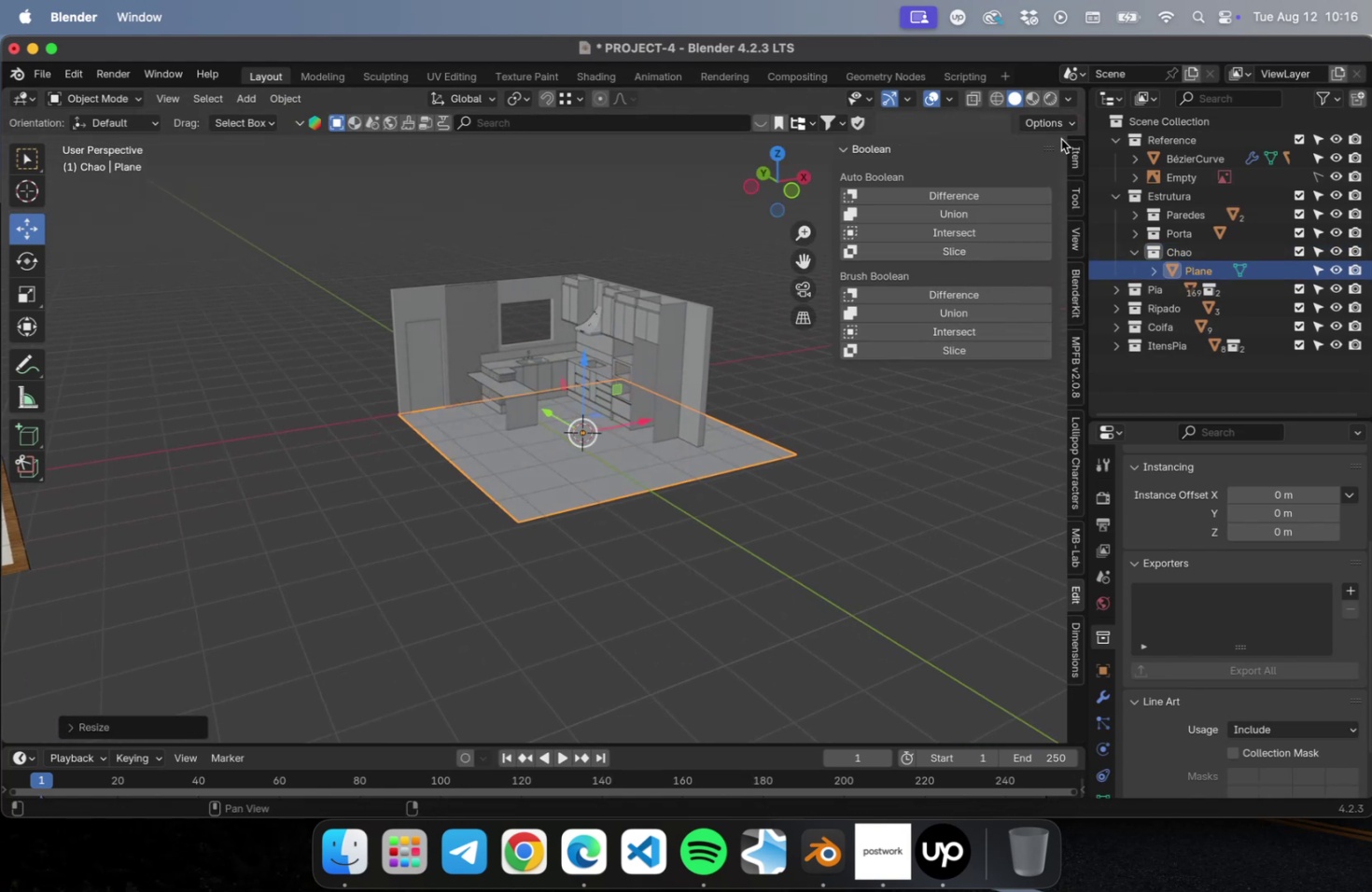 
left_click([1071, 148])
 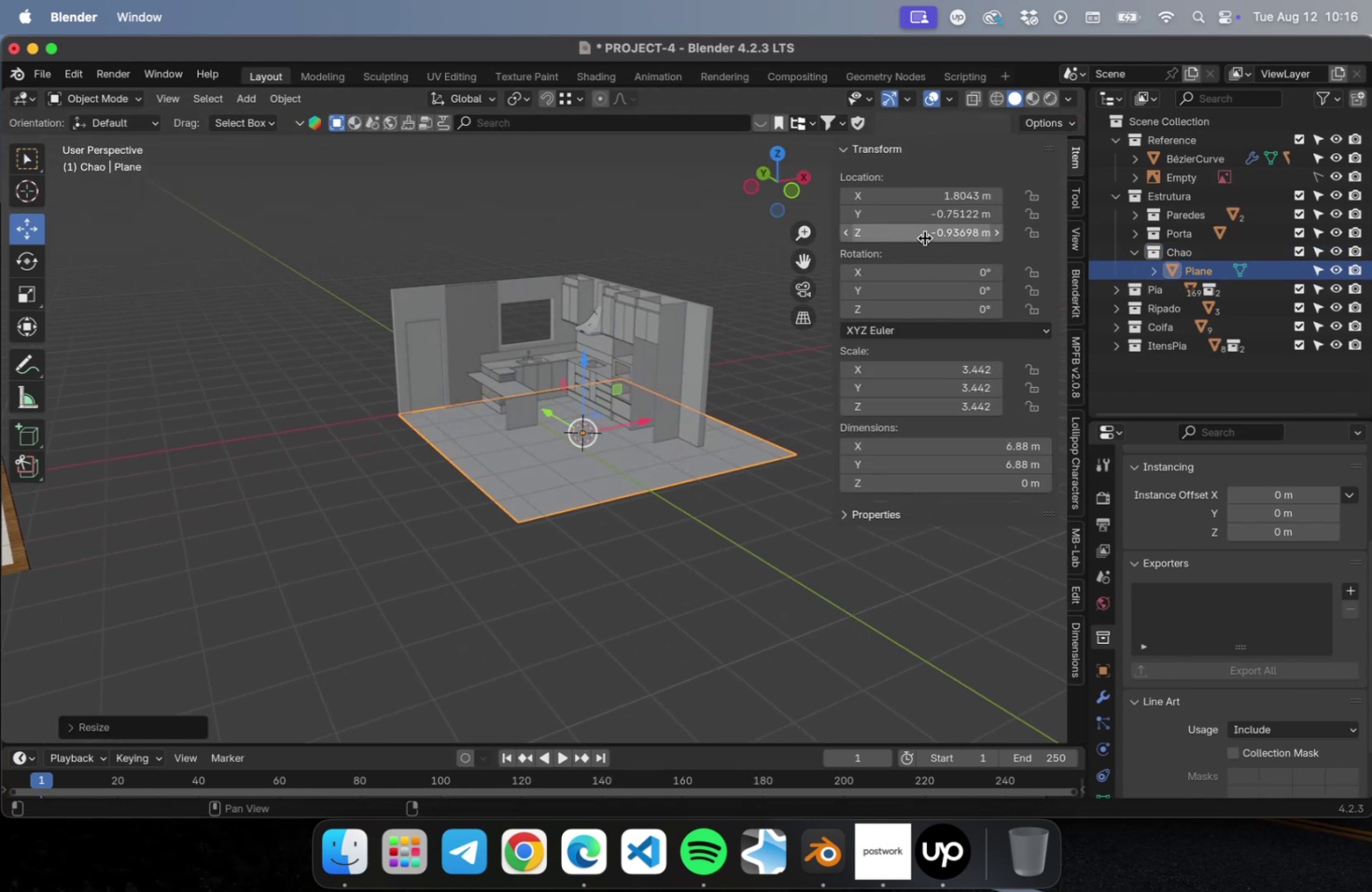 
left_click([924, 238])
 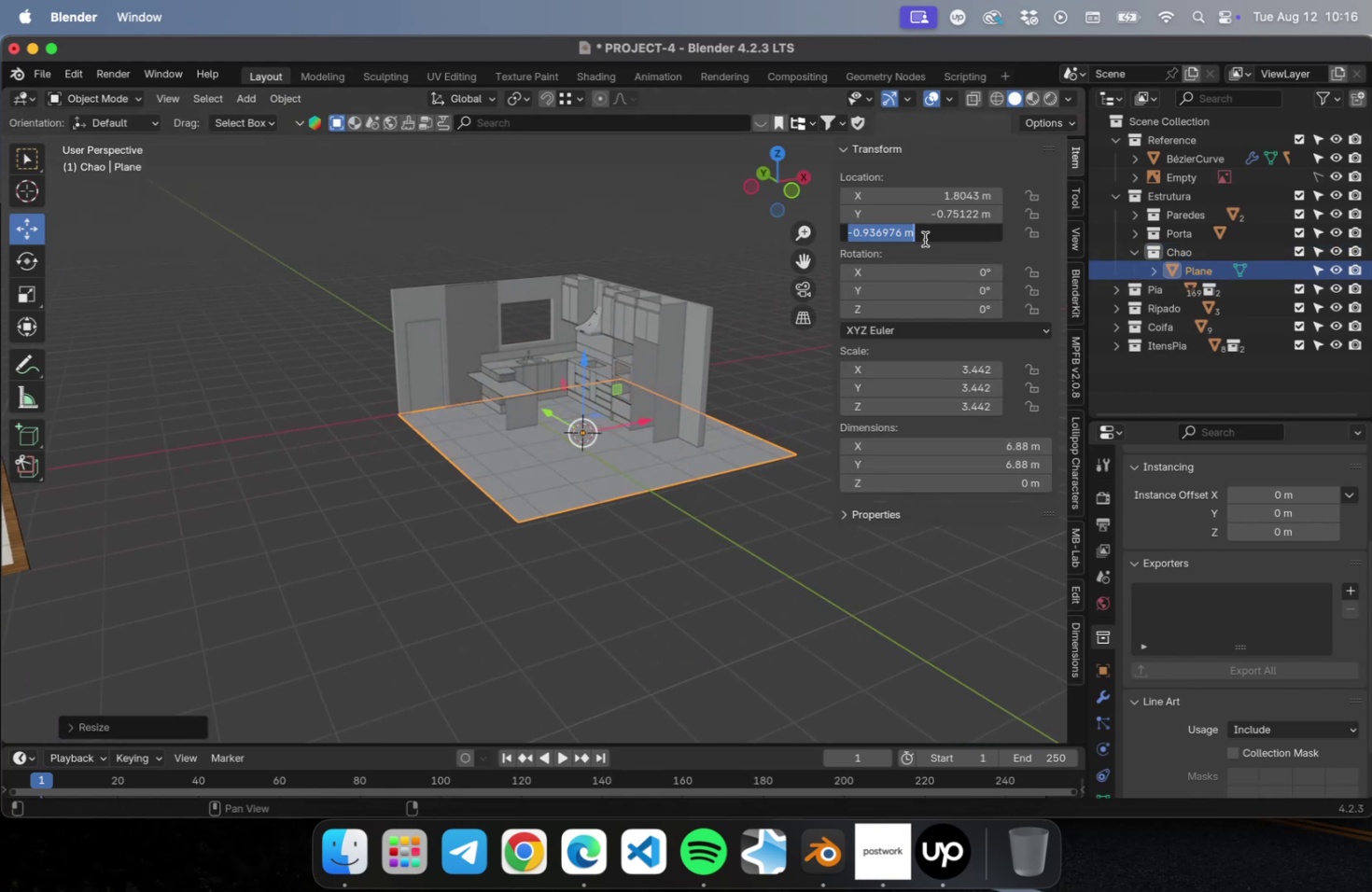 
key(0)
 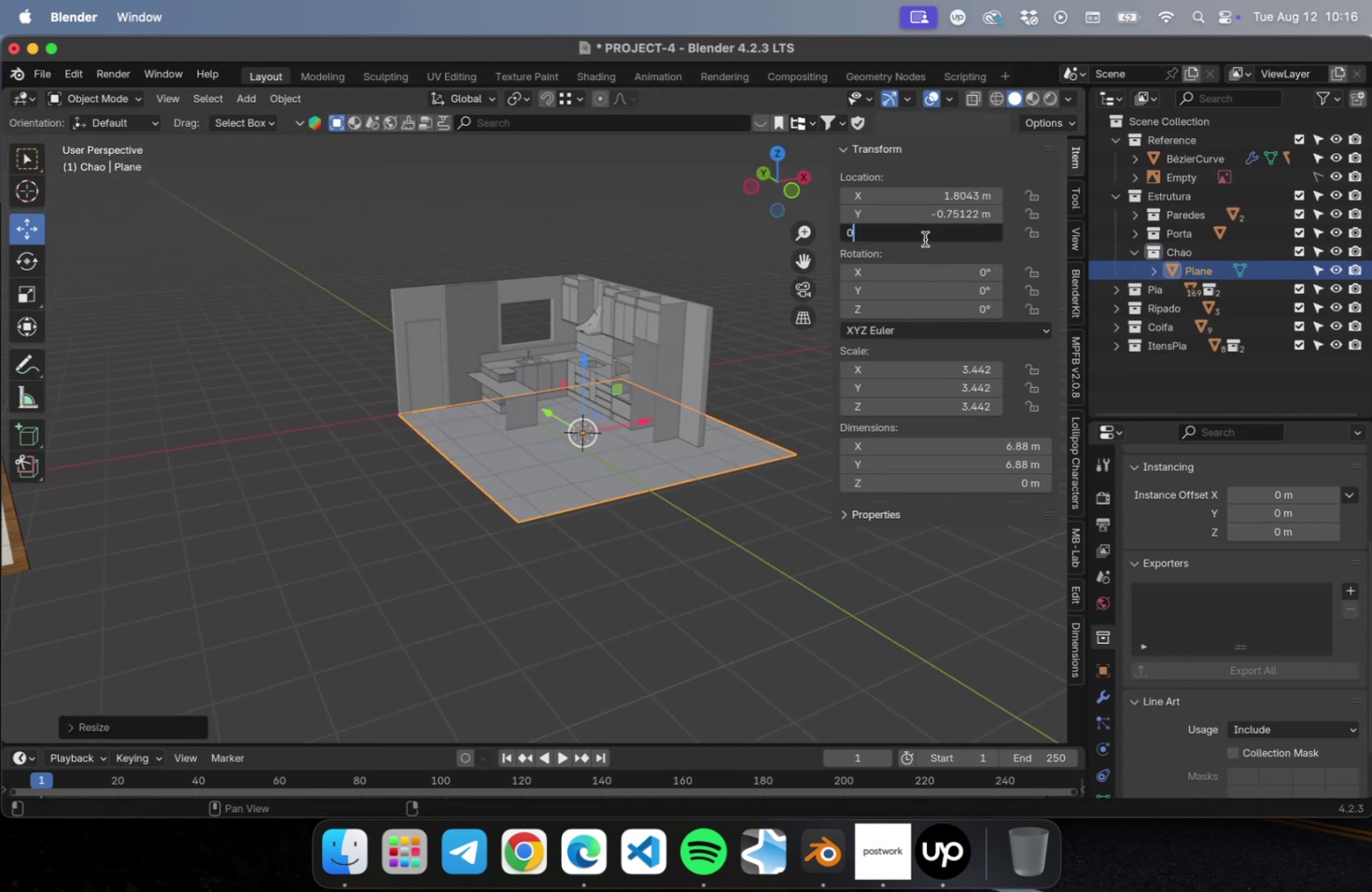 
key(Enter)
 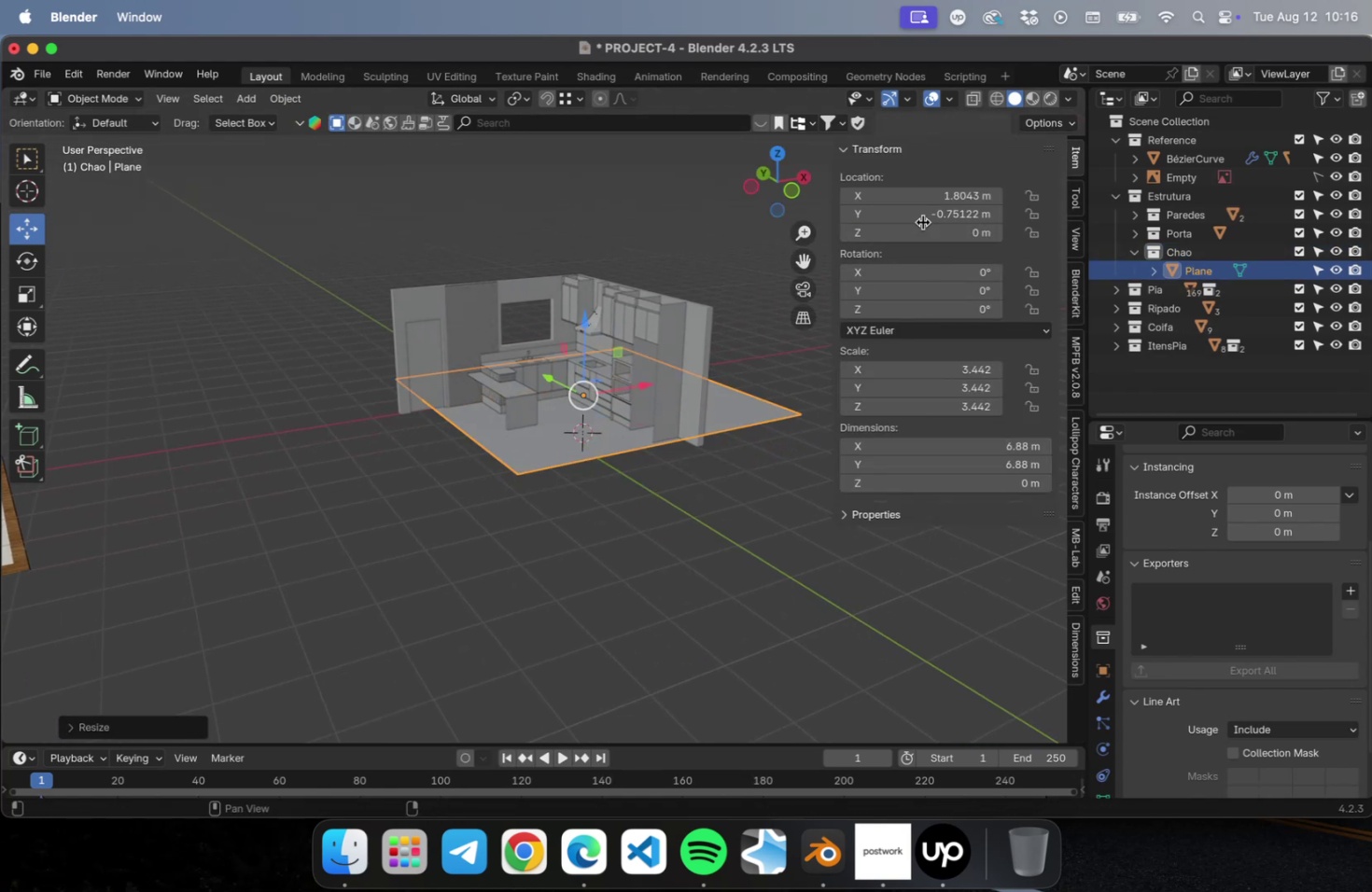 
left_click([922, 221])
 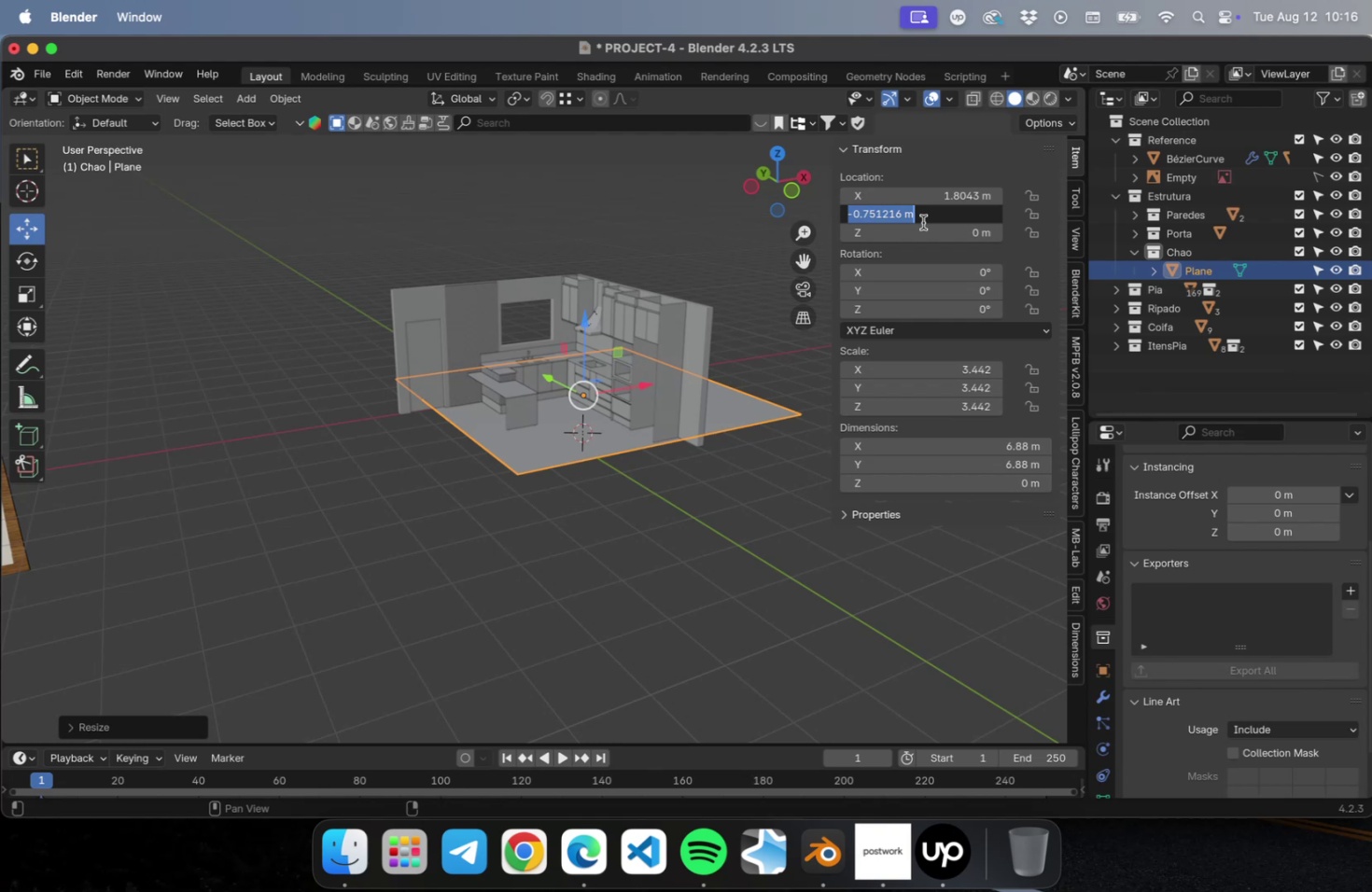 
key(0)
 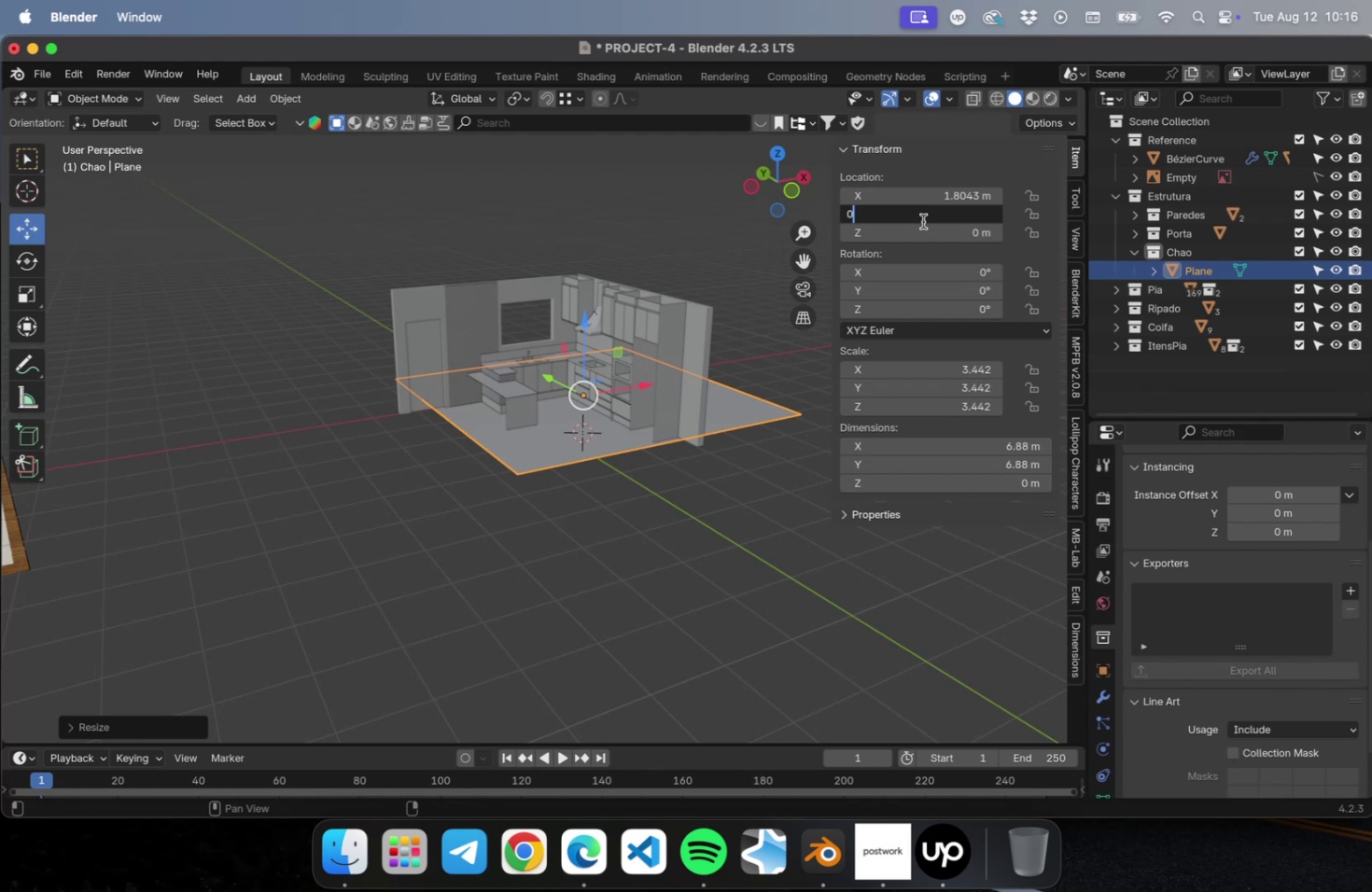 
key(Enter)
 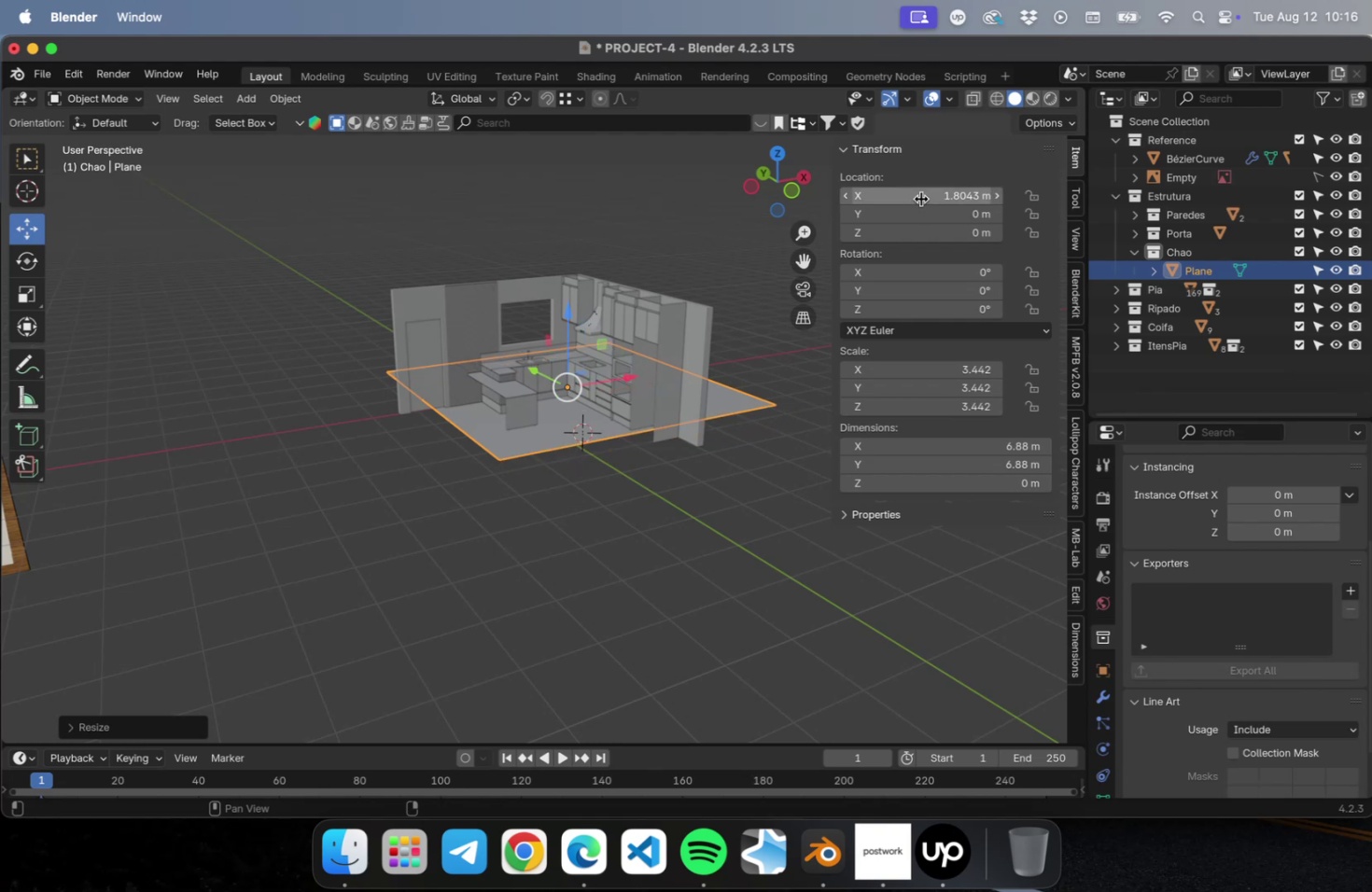 
key(0)
 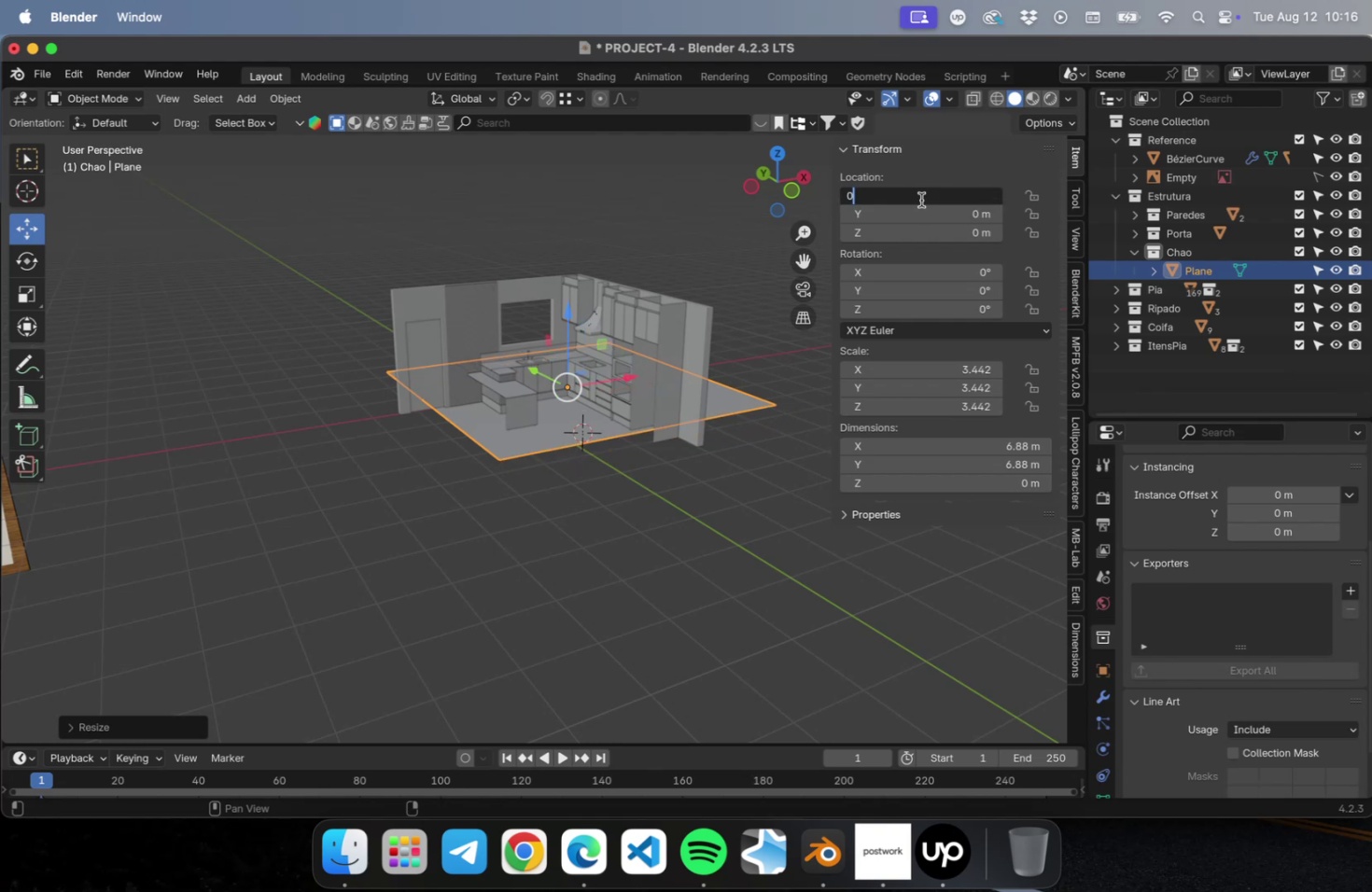 
key(Enter)
 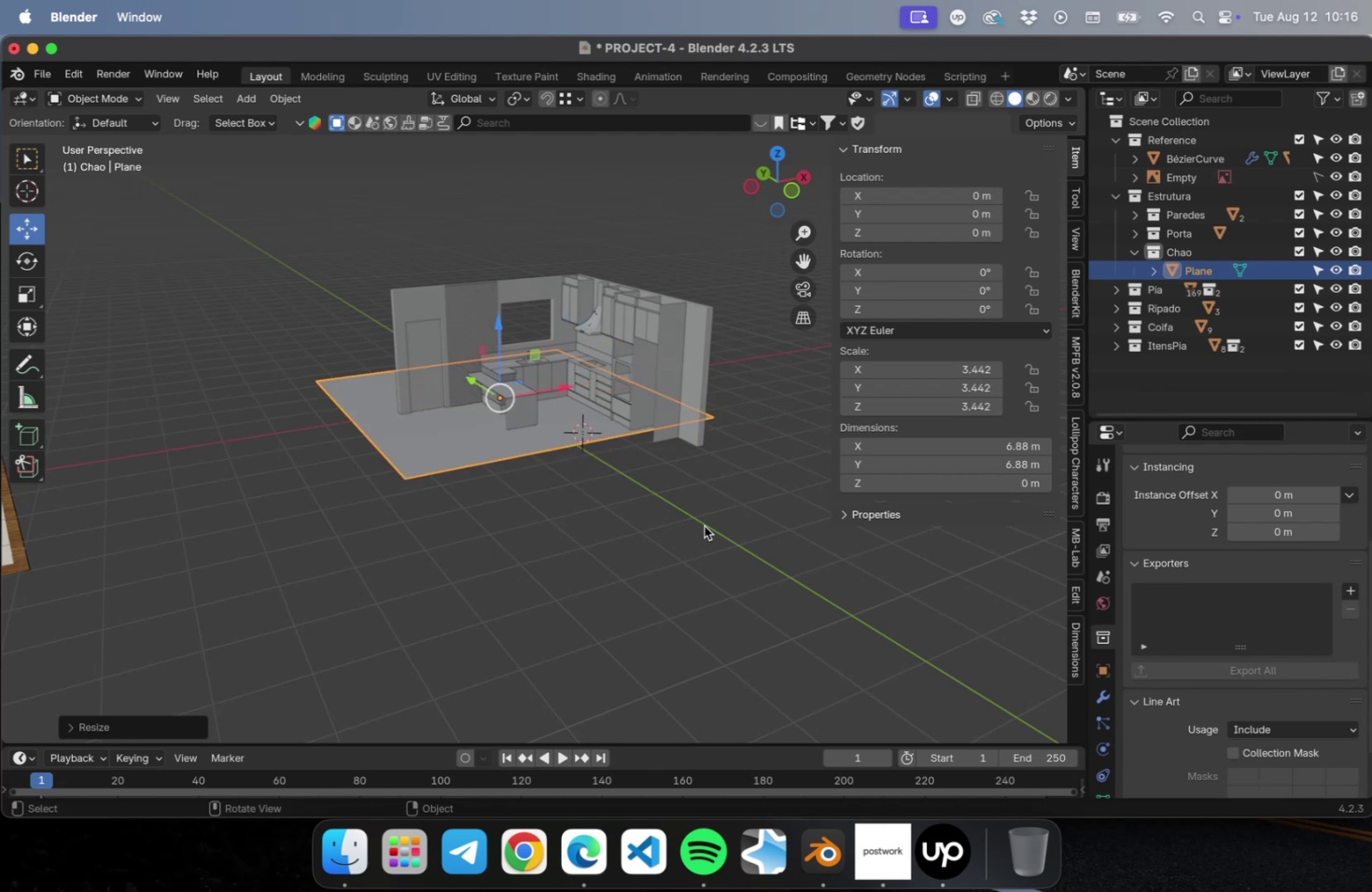 
left_click([689, 541])
 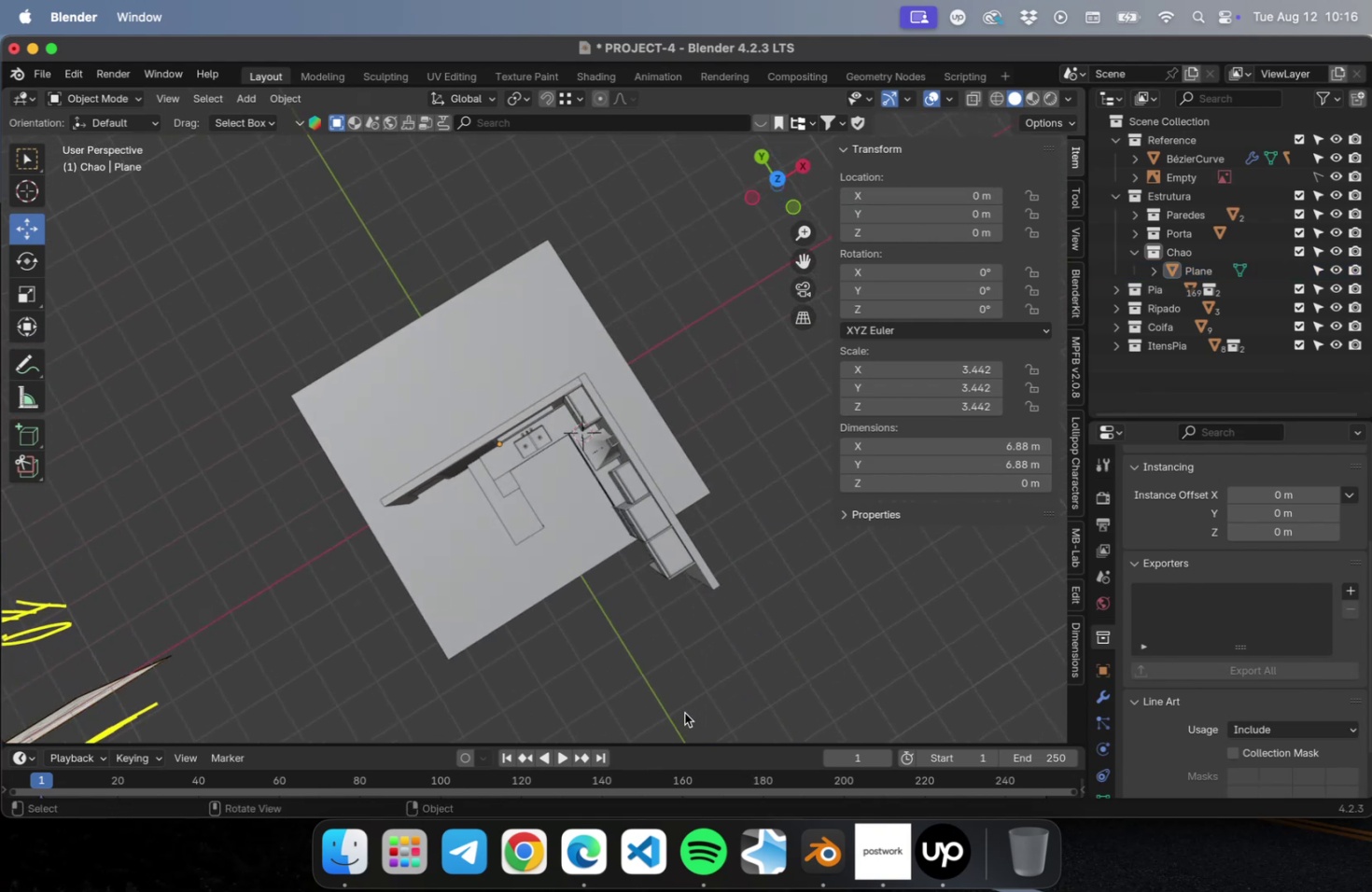 
left_click([450, 383])
 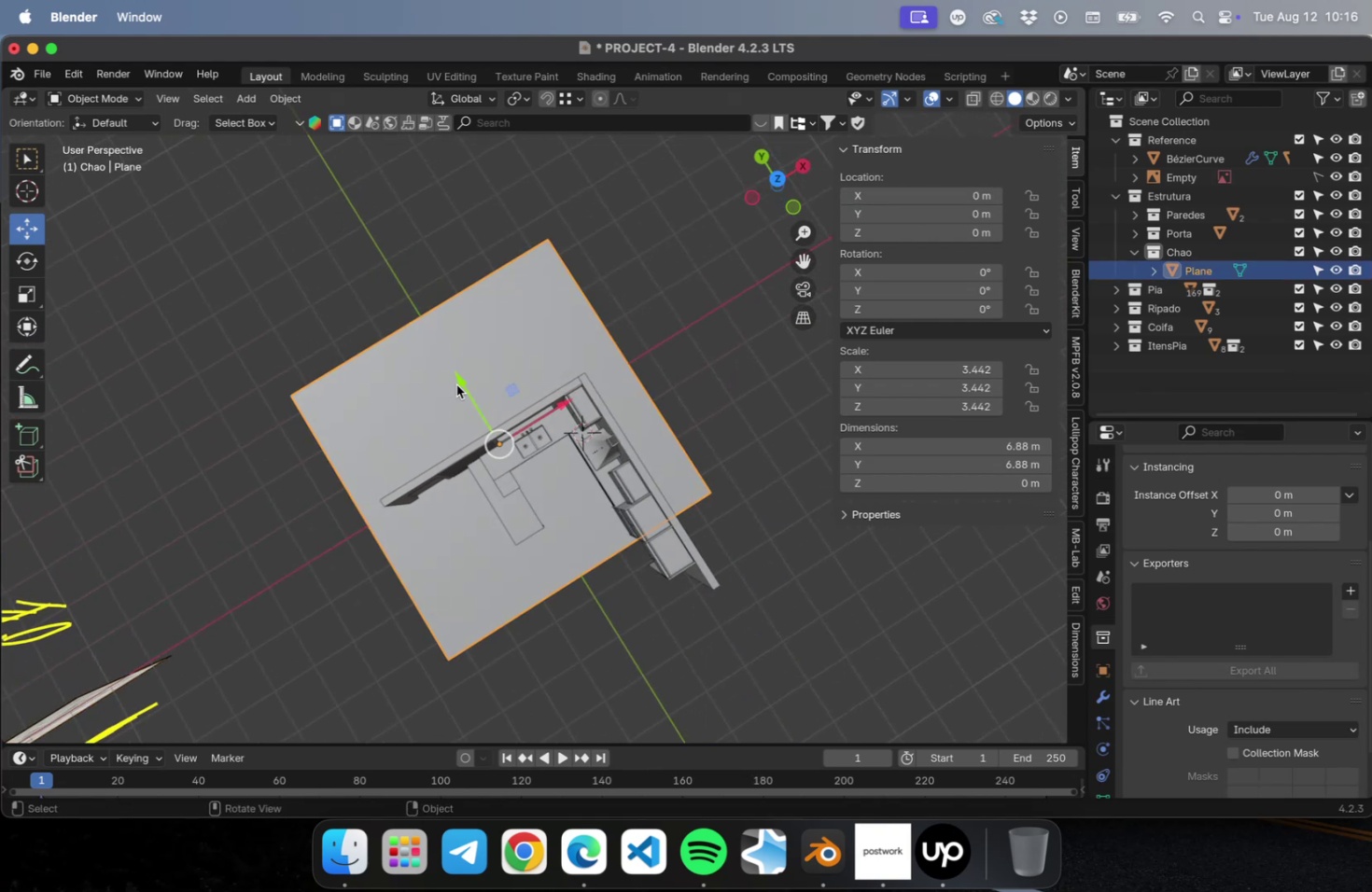 
left_click_drag(start_coordinate=[460, 376], to_coordinate=[513, 489])
 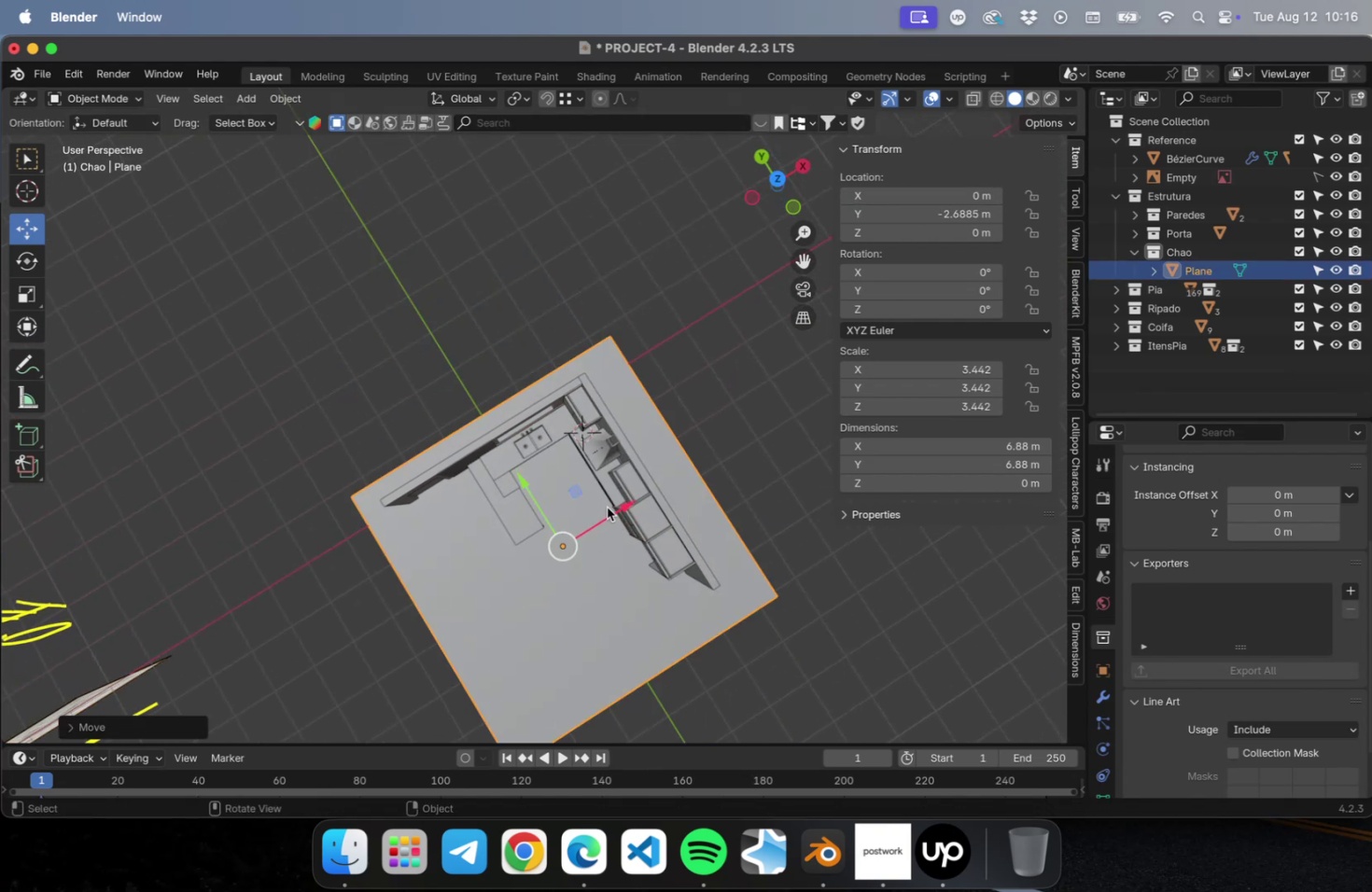 
left_click_drag(start_coordinate=[609, 507], to_coordinate=[591, 523])
 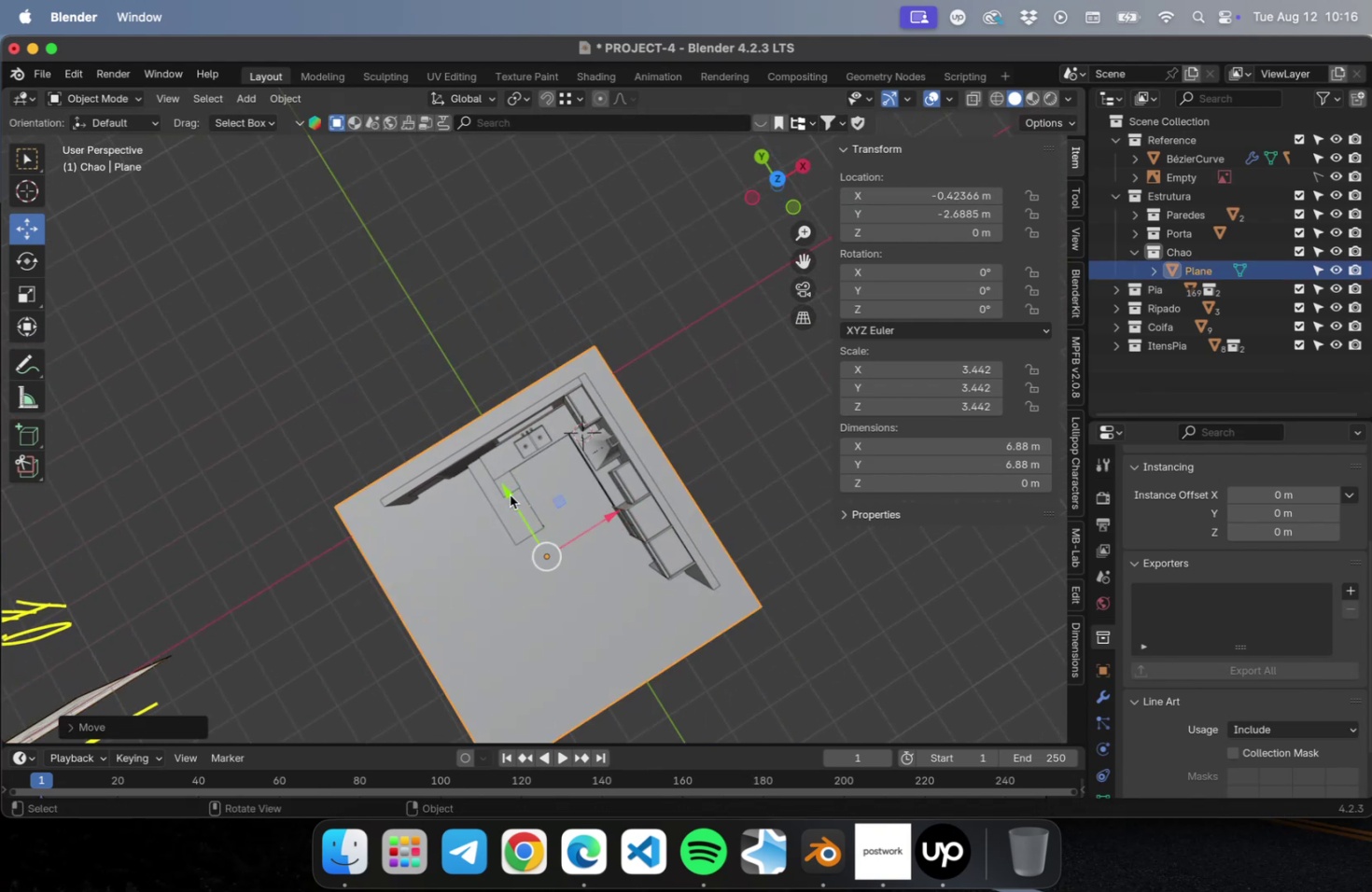 
left_click_drag(start_coordinate=[500, 494], to_coordinate=[483, 479])
 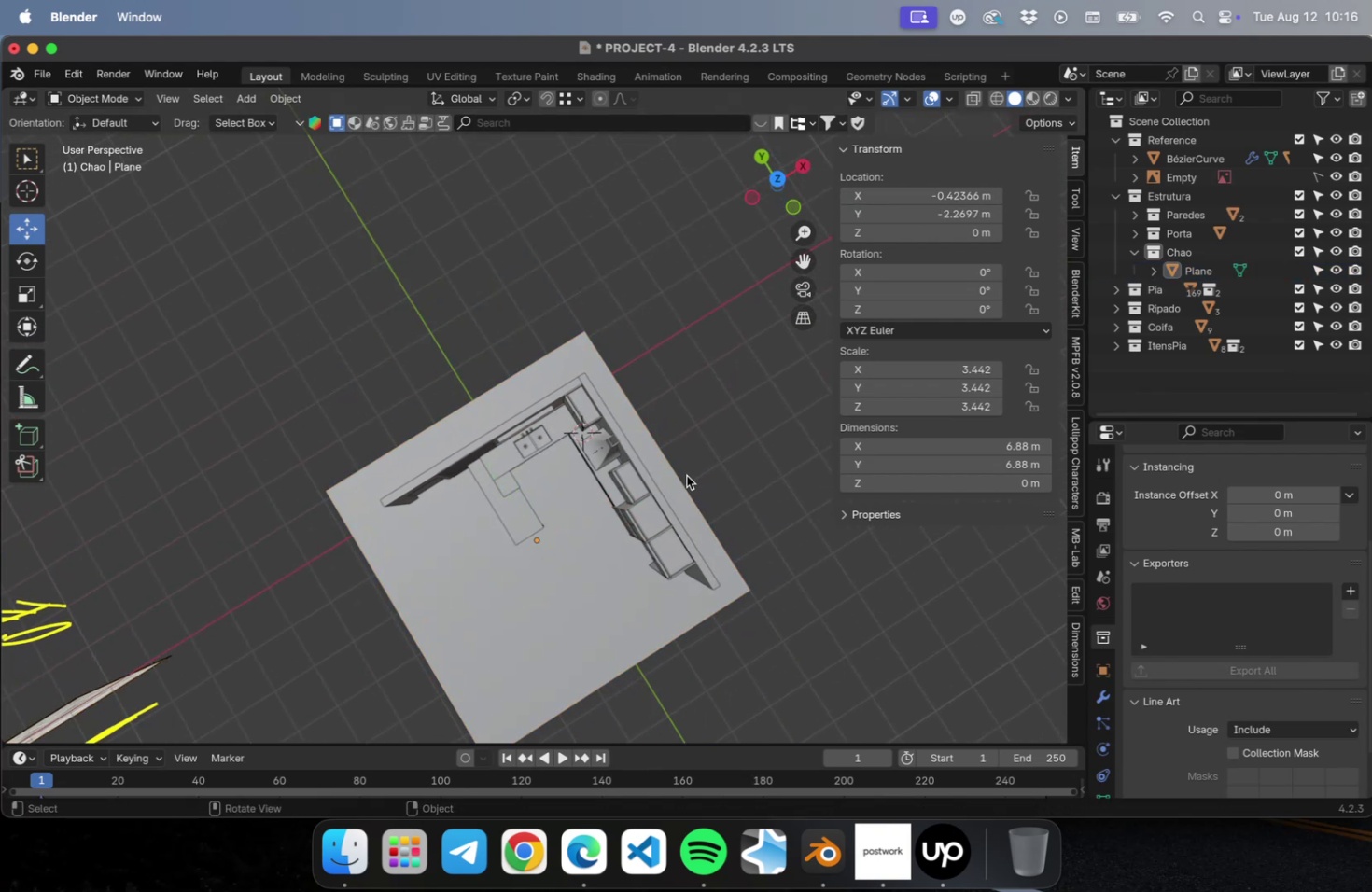 
key(Meta+CommandLeft)
 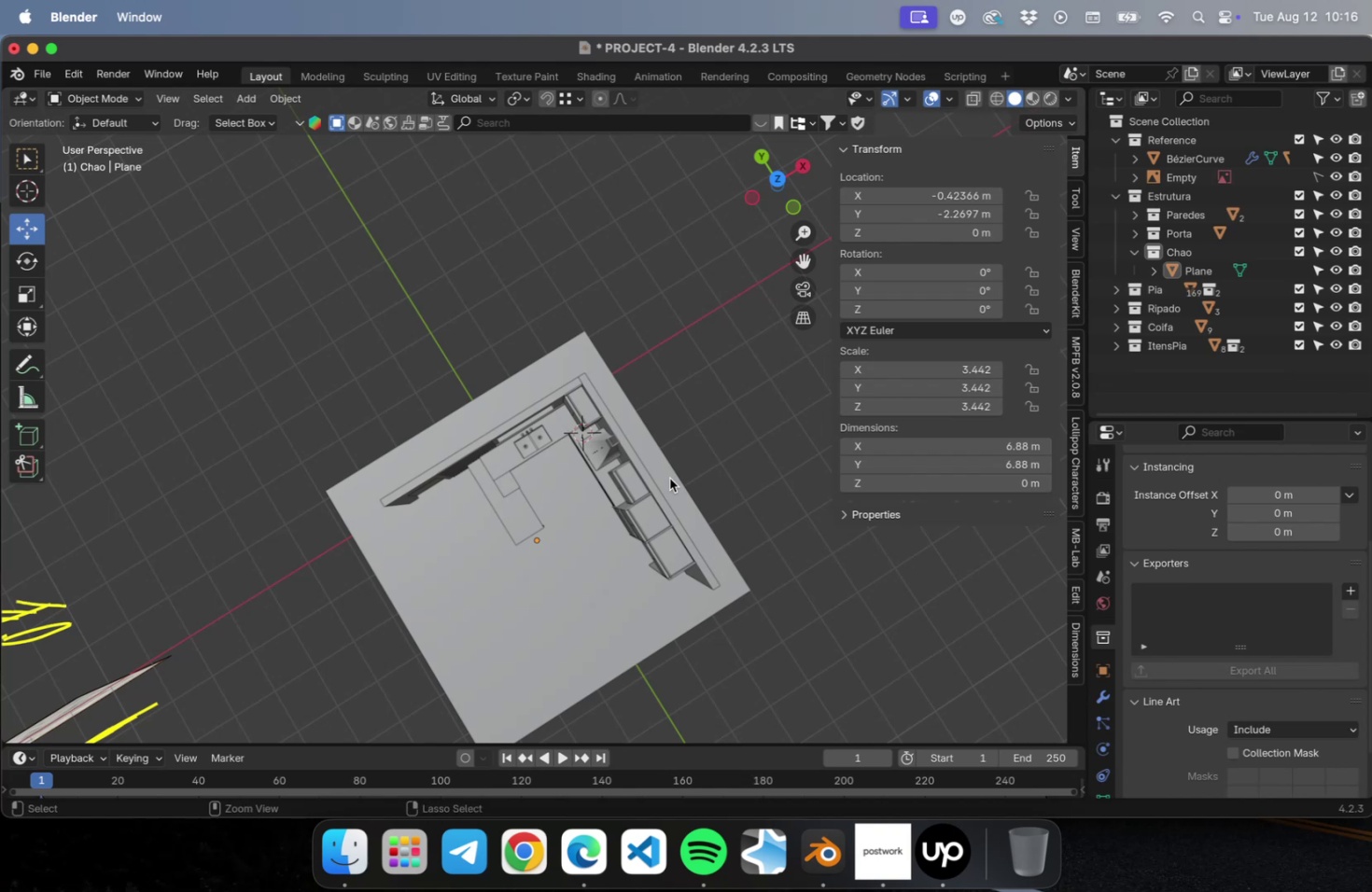 
key(Meta+S)
 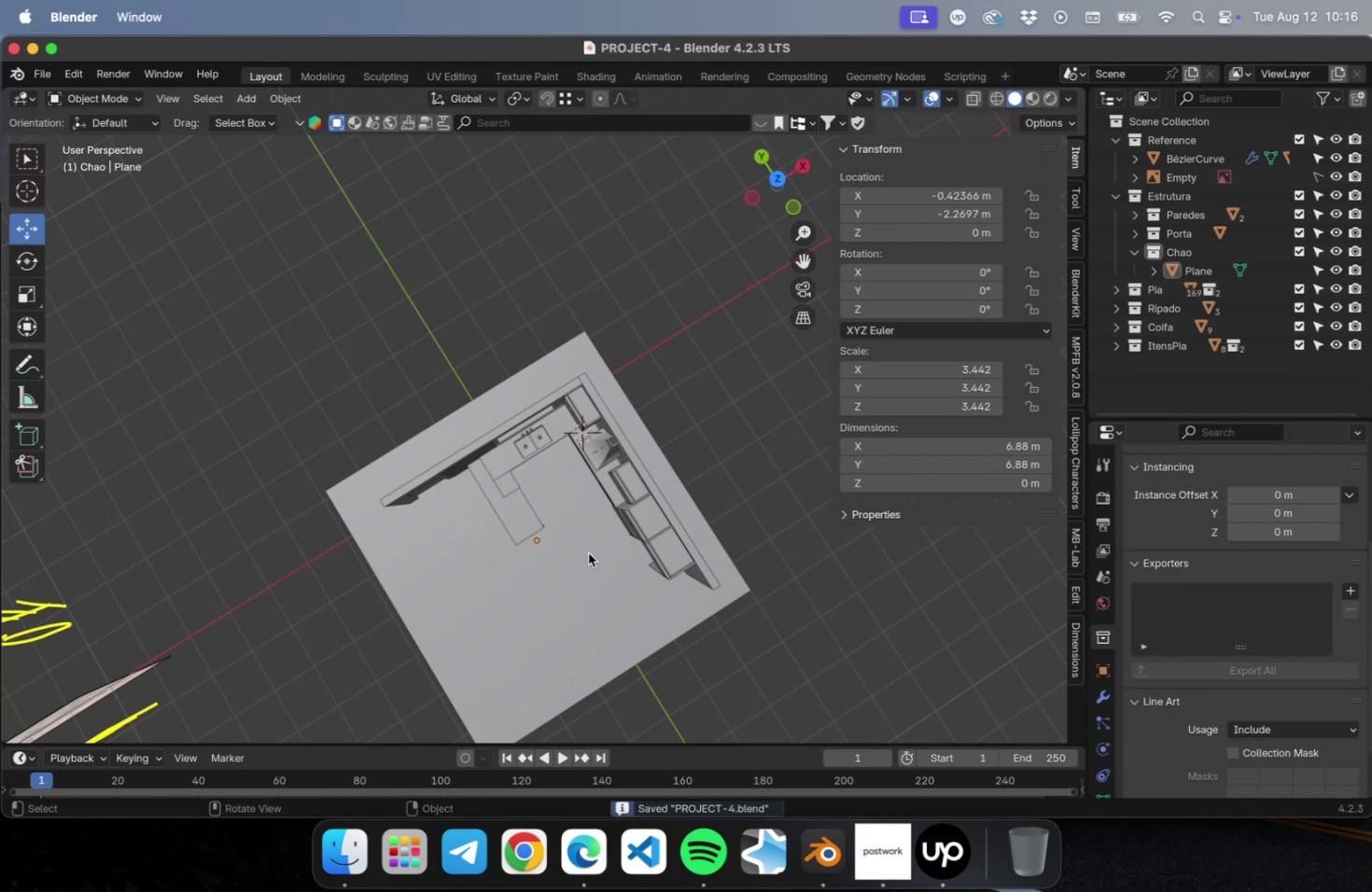 
scroll: coordinate [573, 572], scroll_direction: up, amount: 21.0
 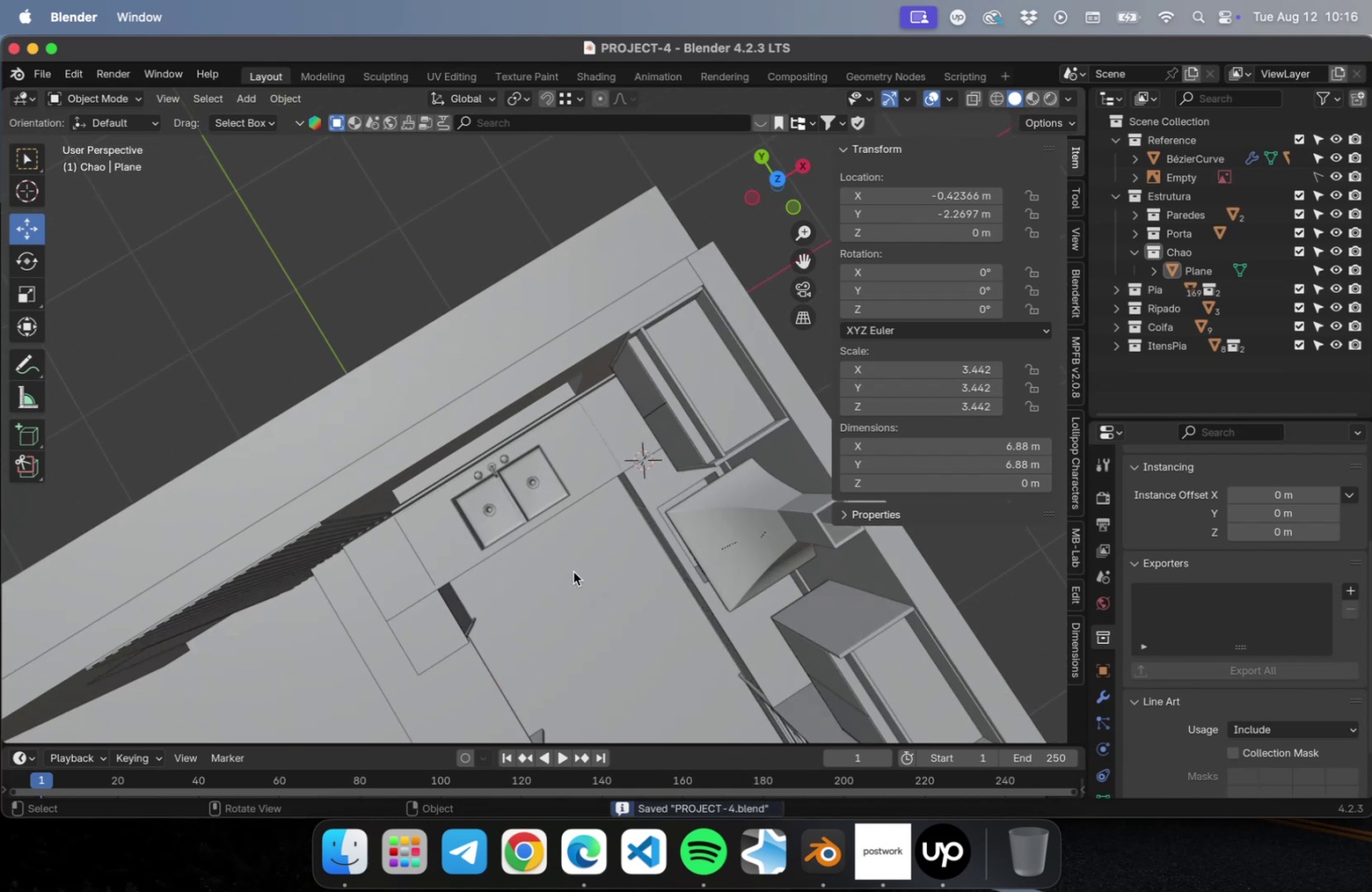 
key(Shift+Backquote)
 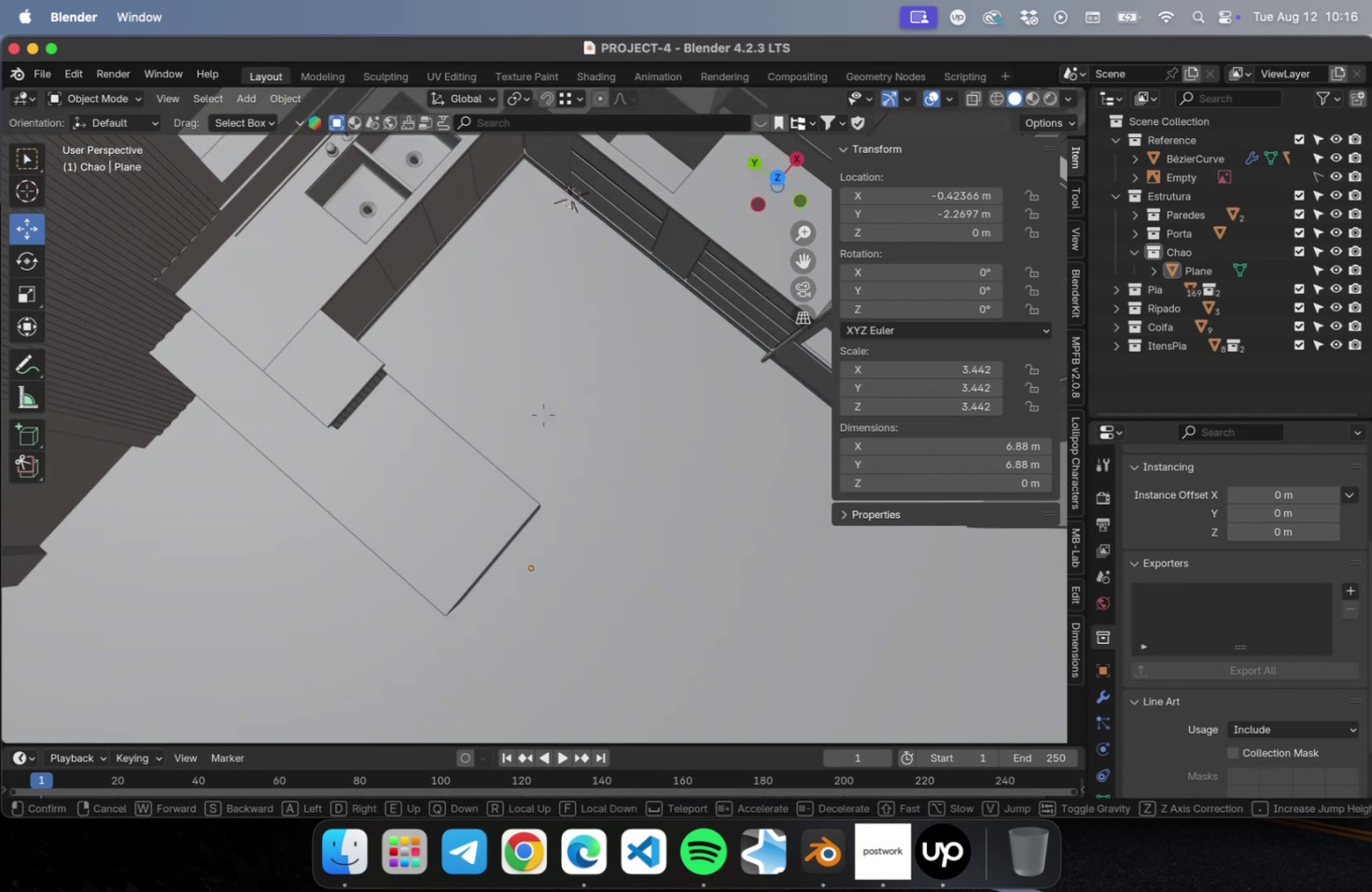 
hold_key(key=D, duration=0.34)
 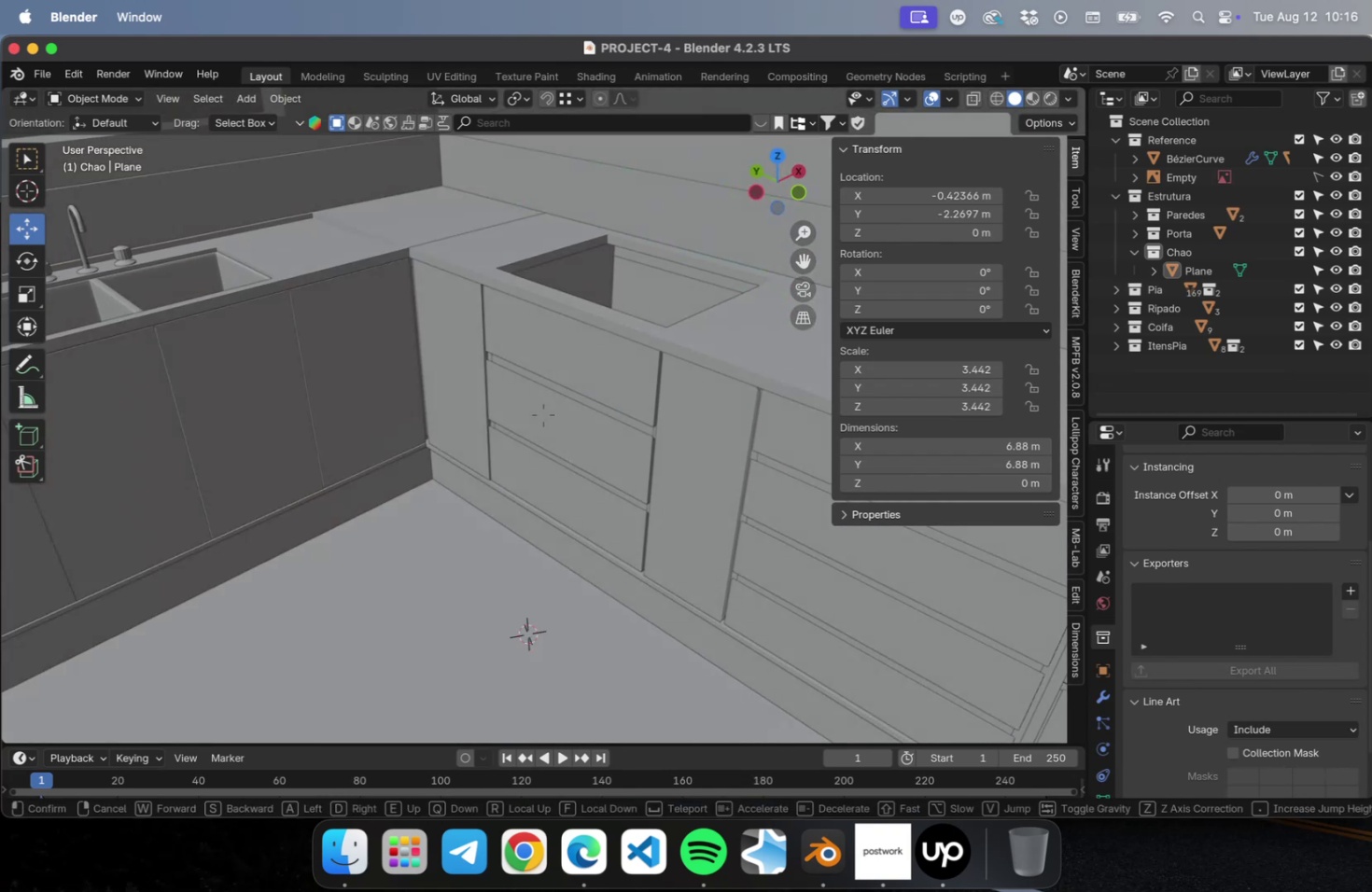 
key(S)
 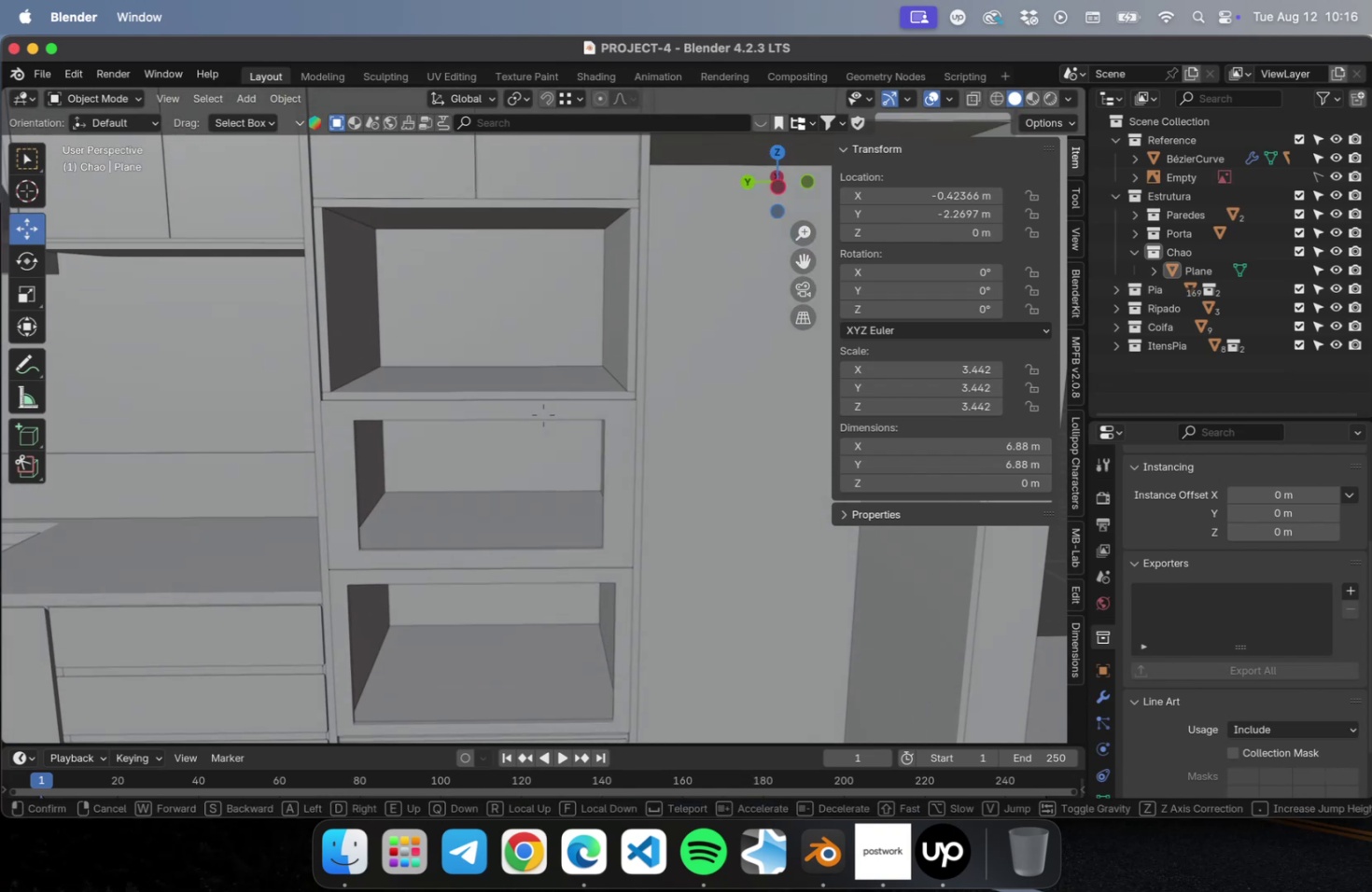 
hold_key(key=W, duration=0.39)
 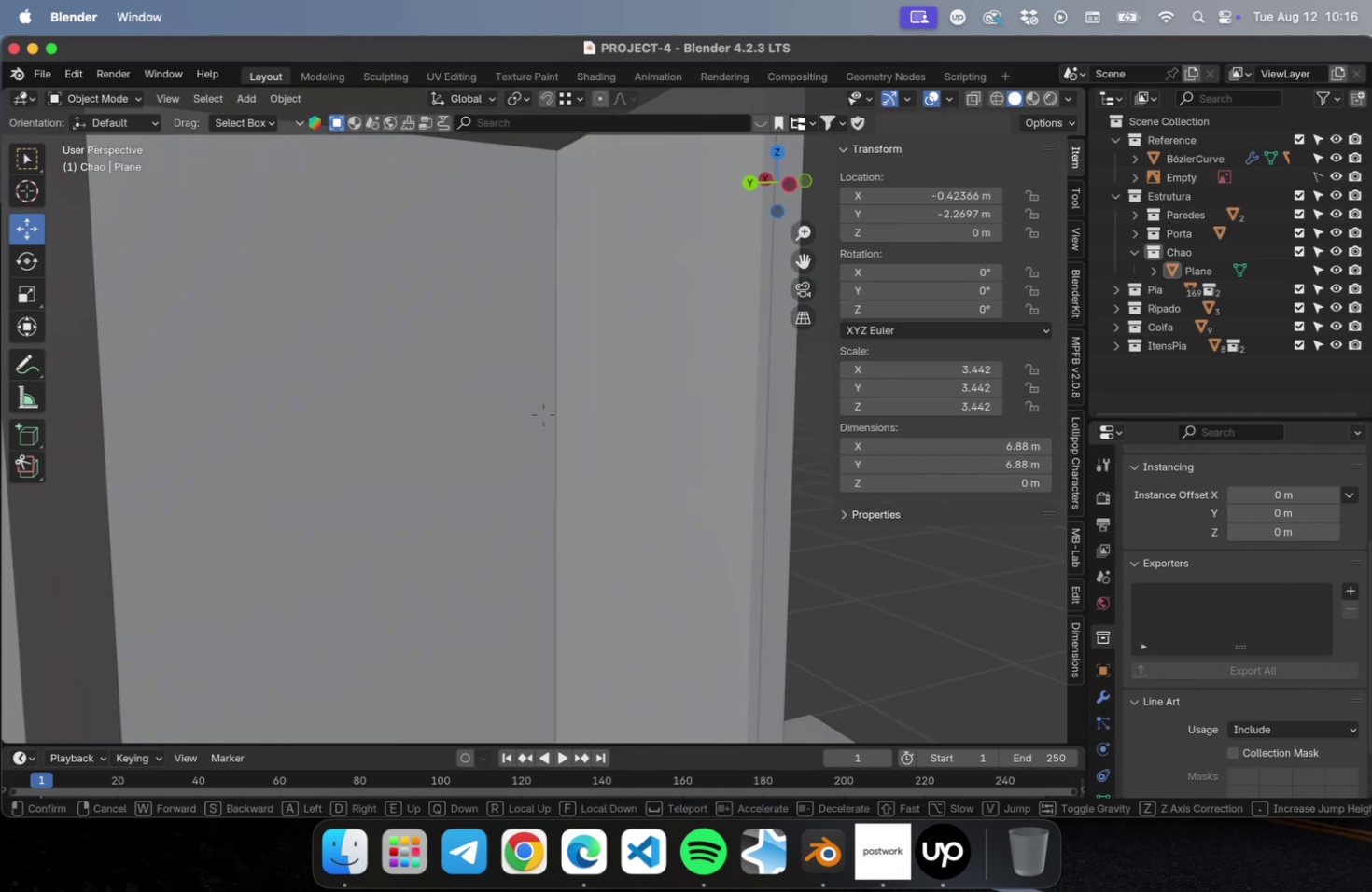 
type(dsawds)
 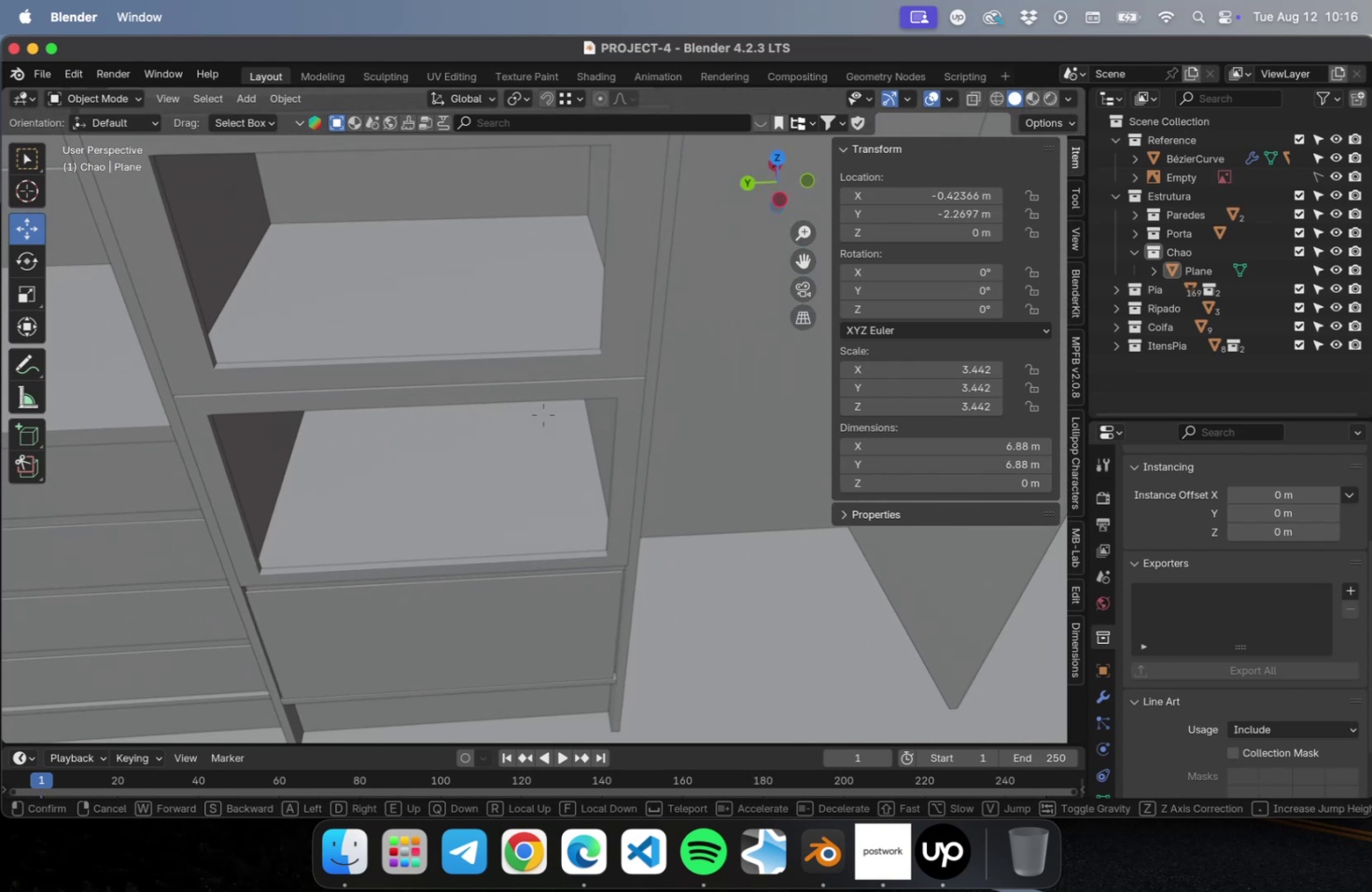 
wait(6.05)
 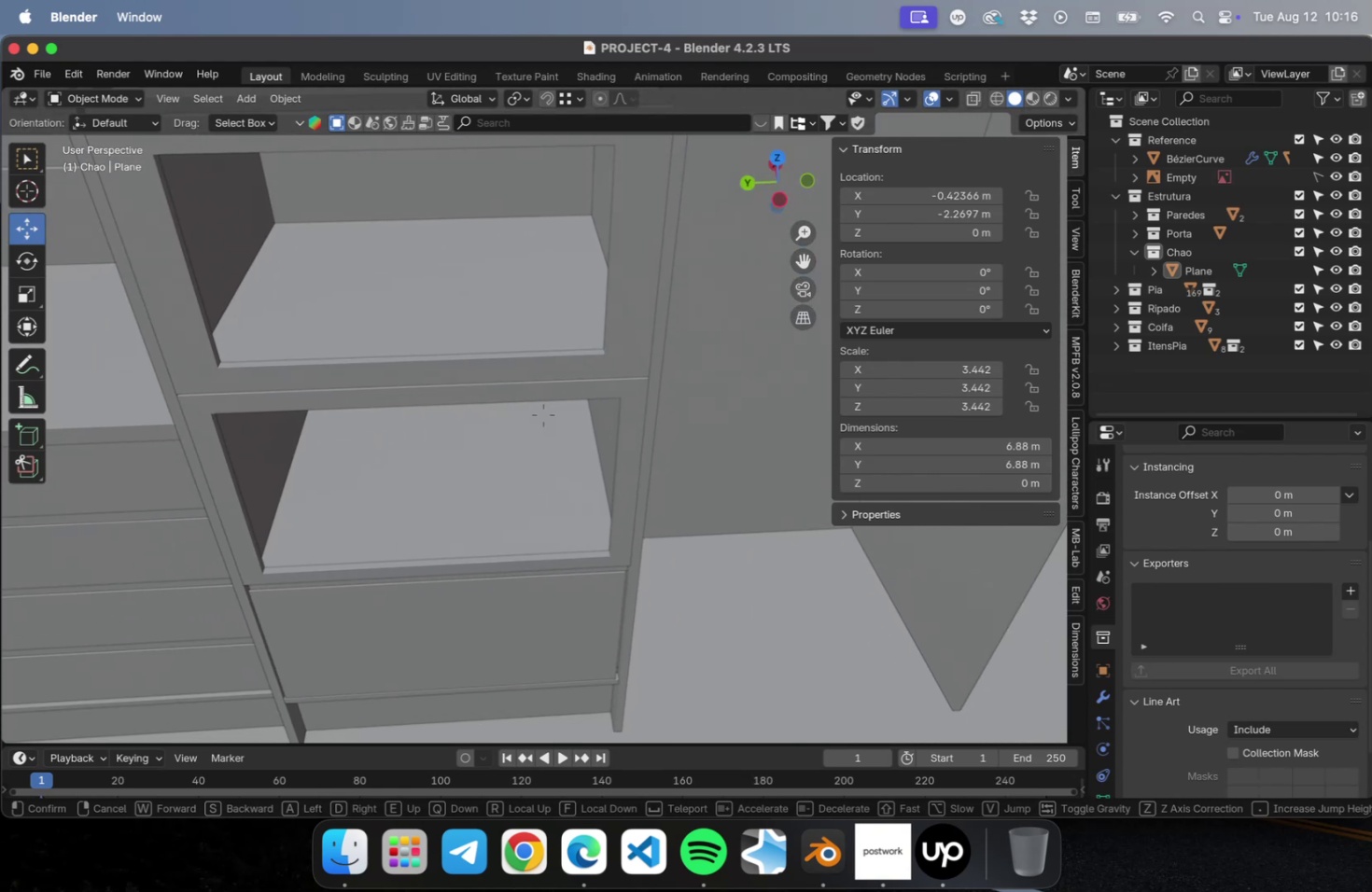 
type(aaawawsww)
 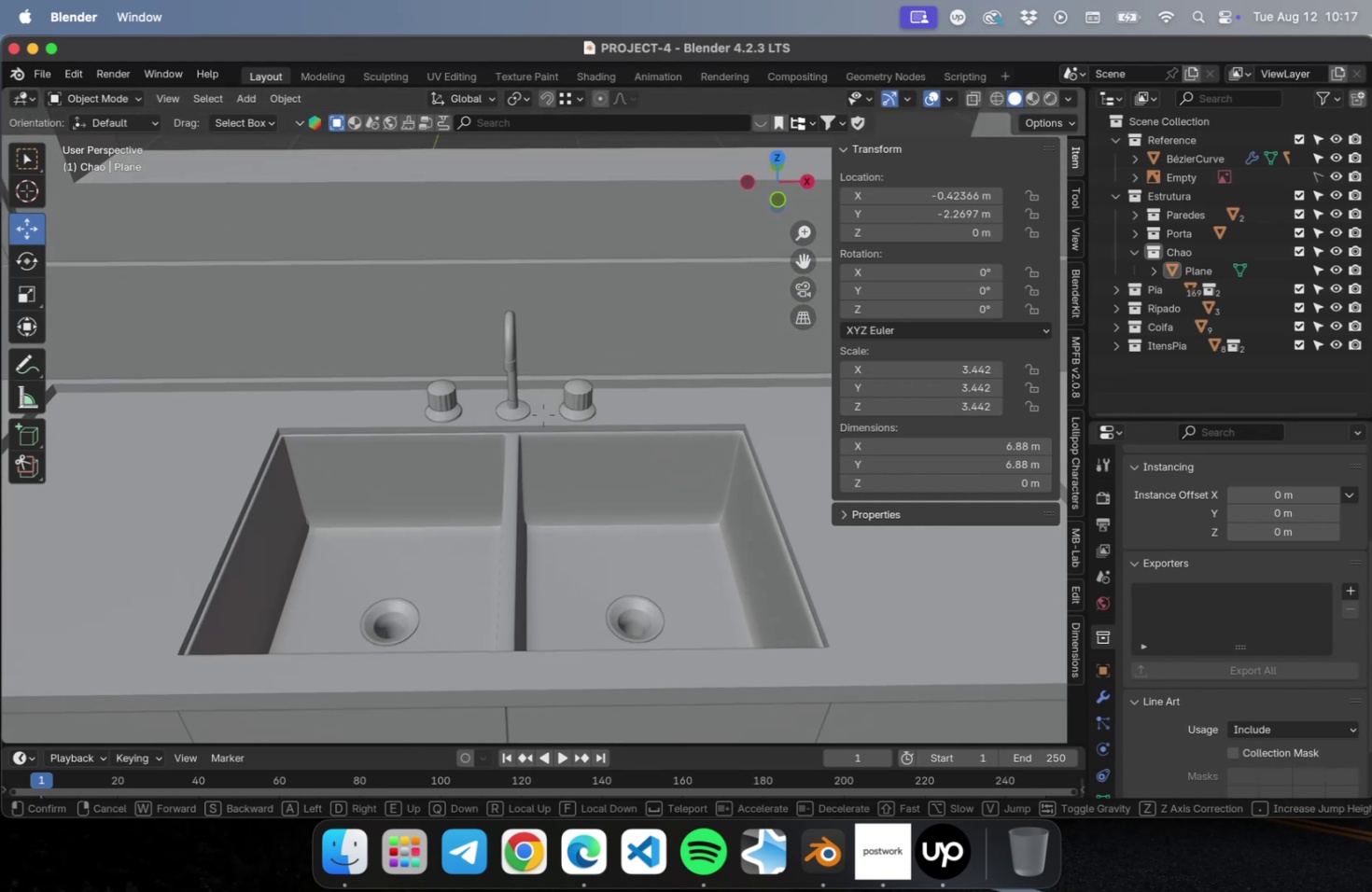 
wait(8.03)
 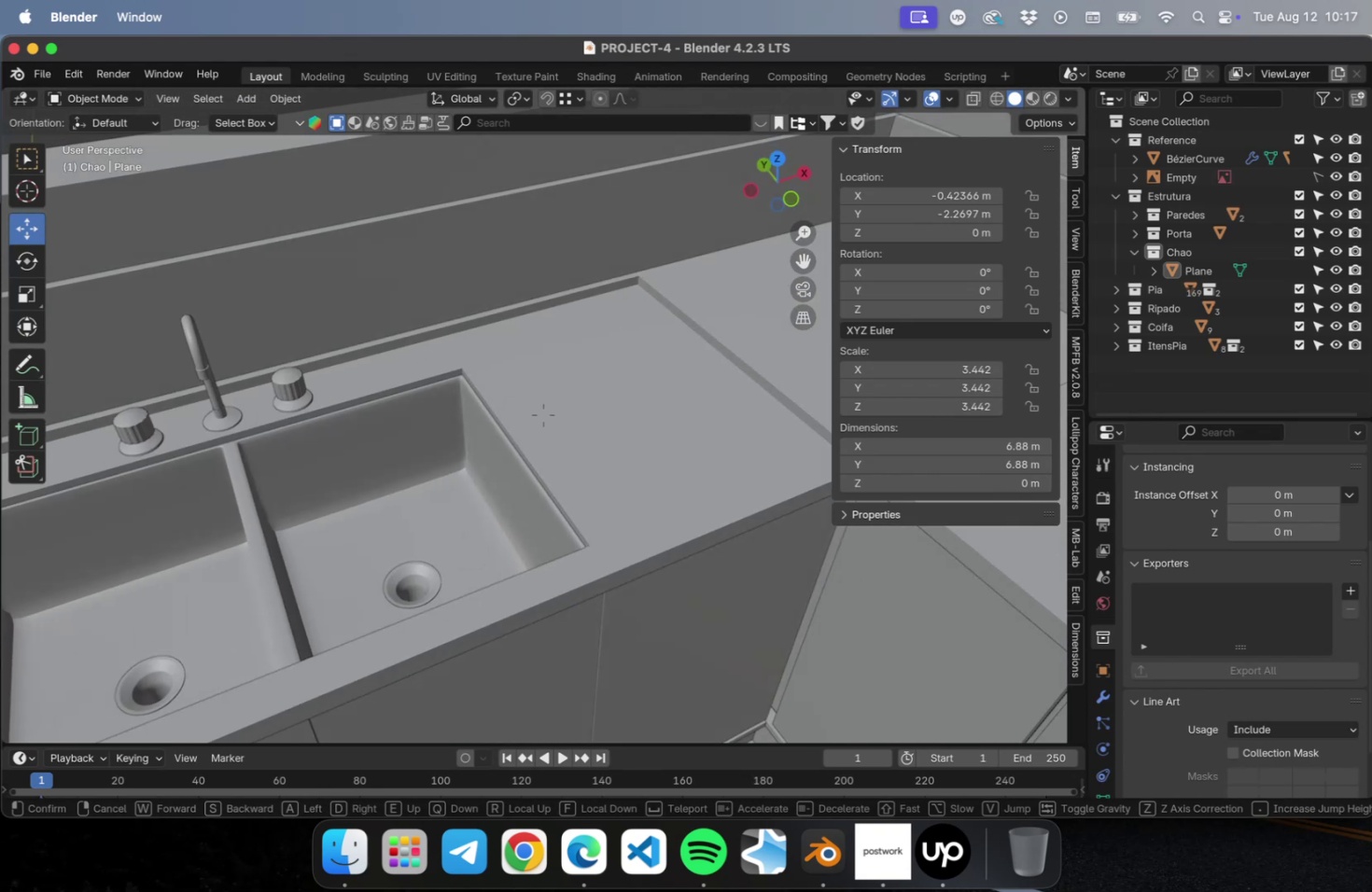 
type(wd)
 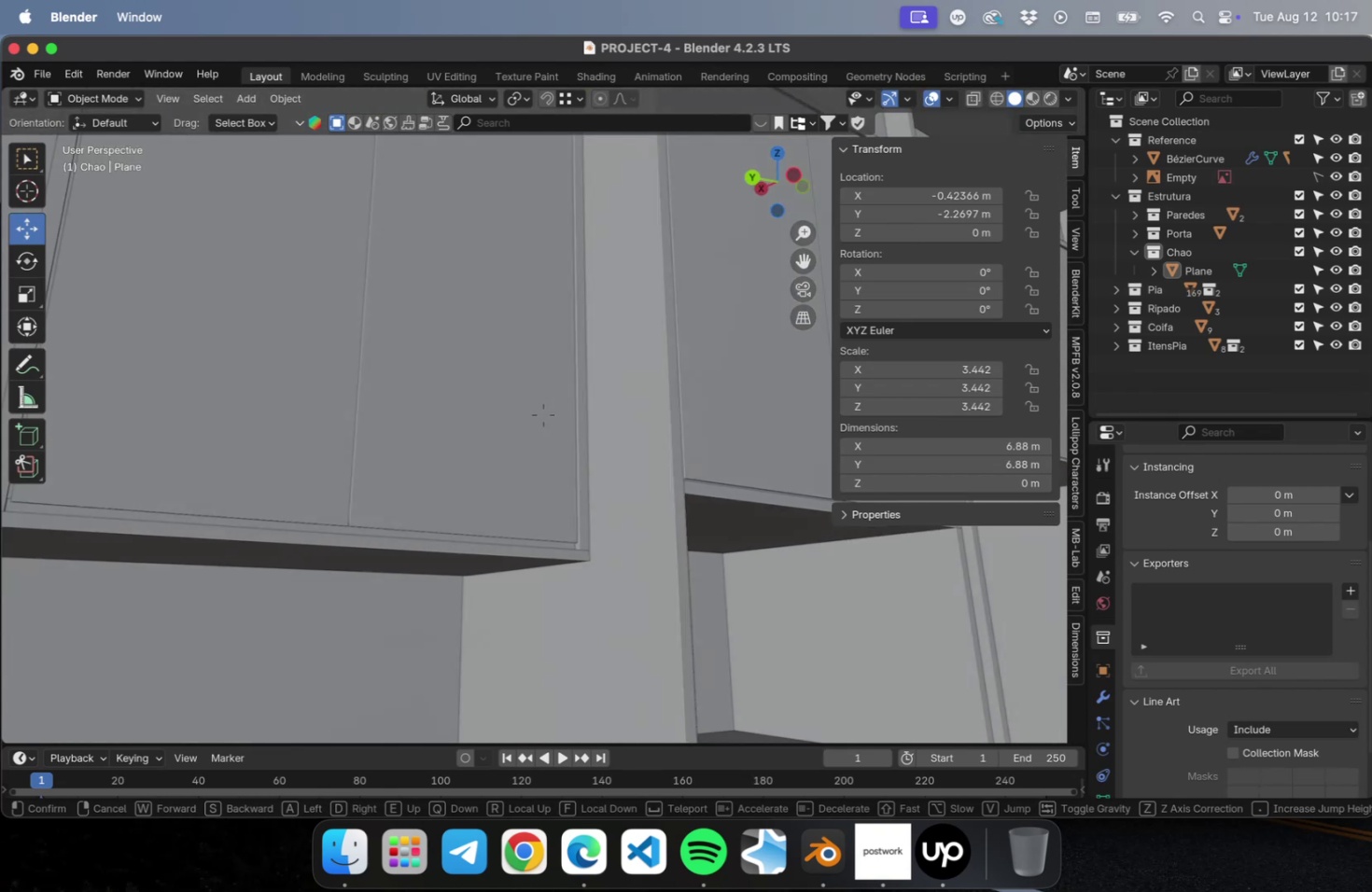 
hold_key(key=S, duration=0.33)
 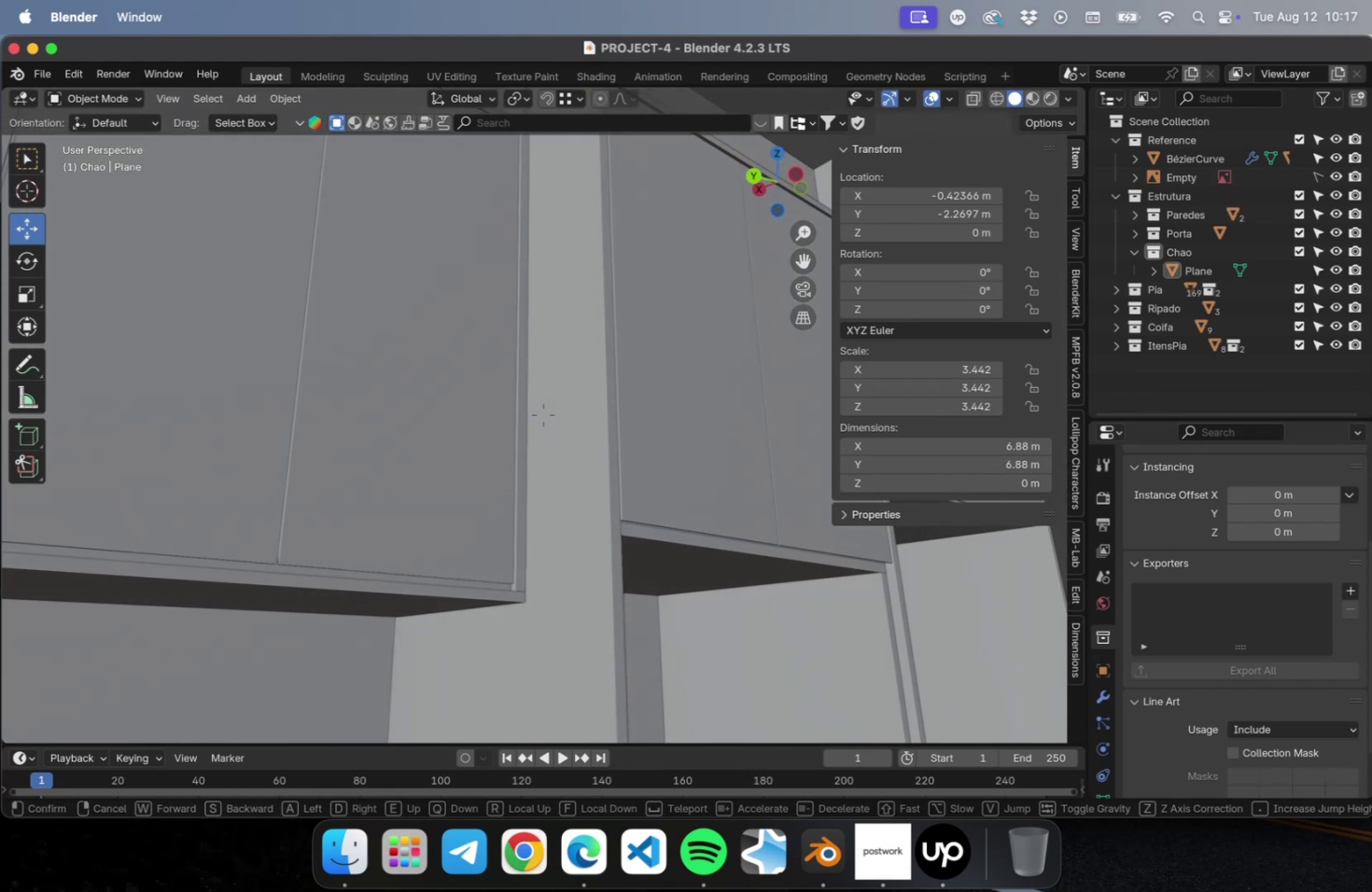 
hold_key(key=D, duration=0.81)
 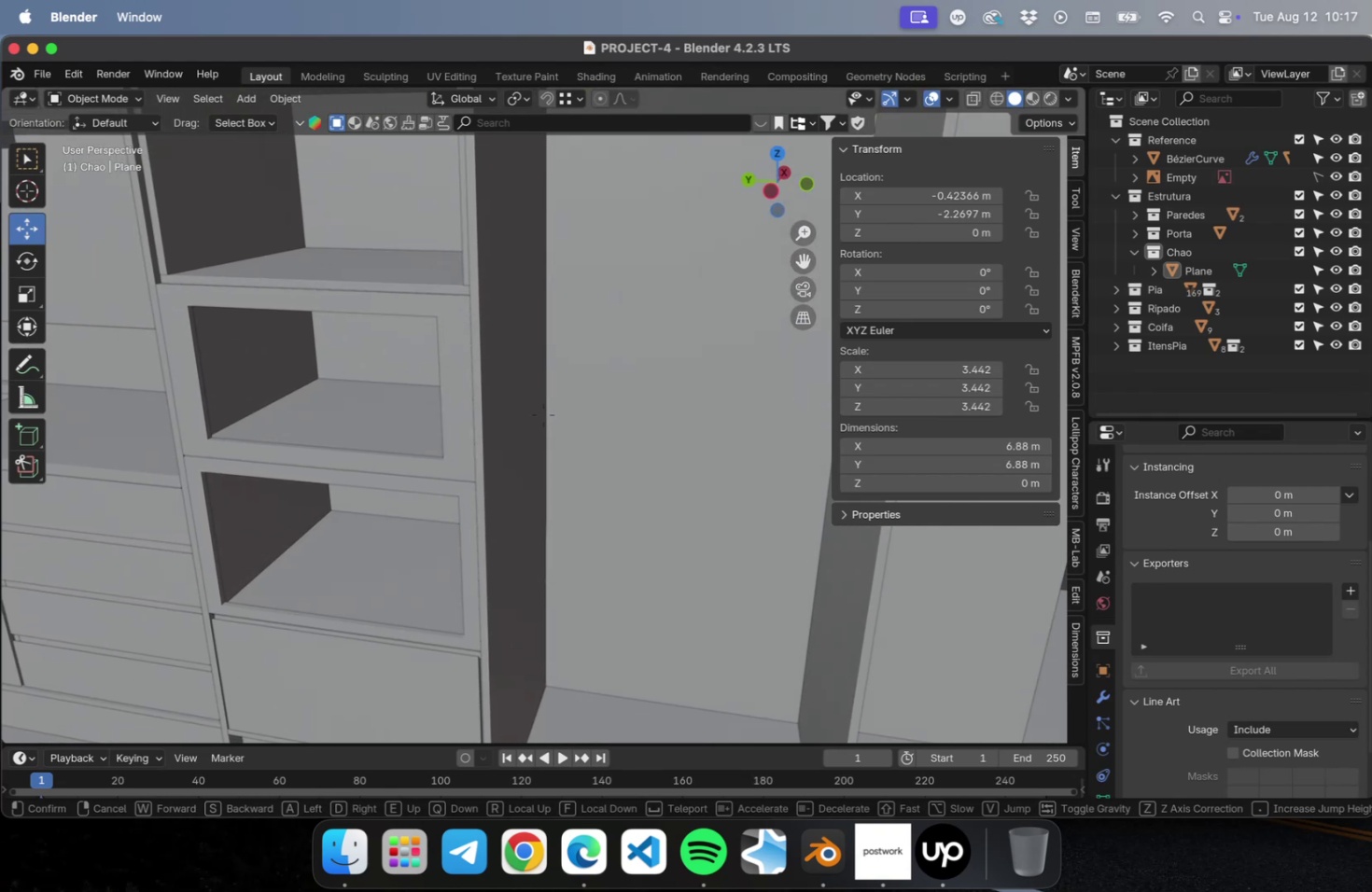 
key(D)
 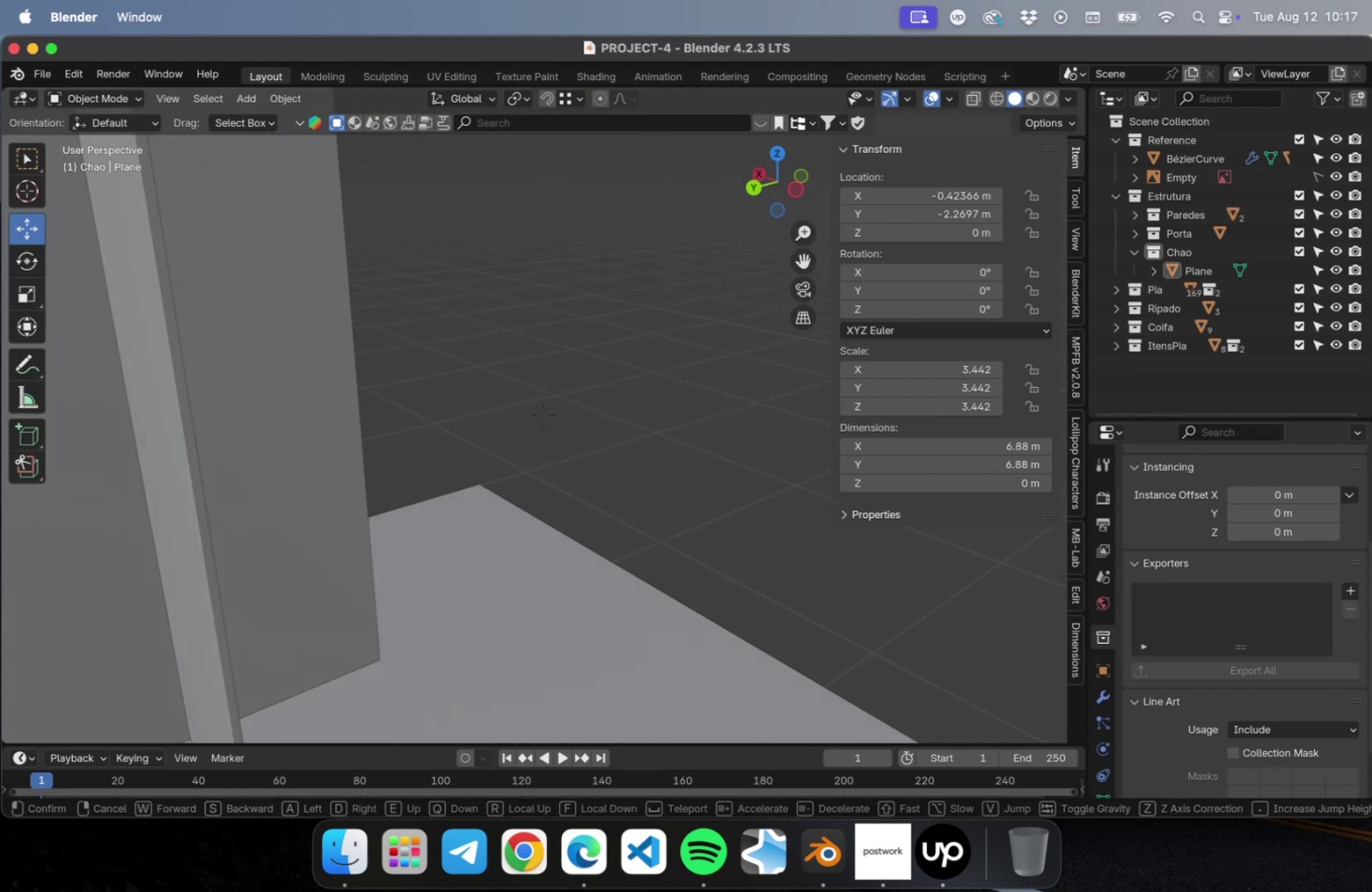 
hold_key(key=W, duration=0.53)
 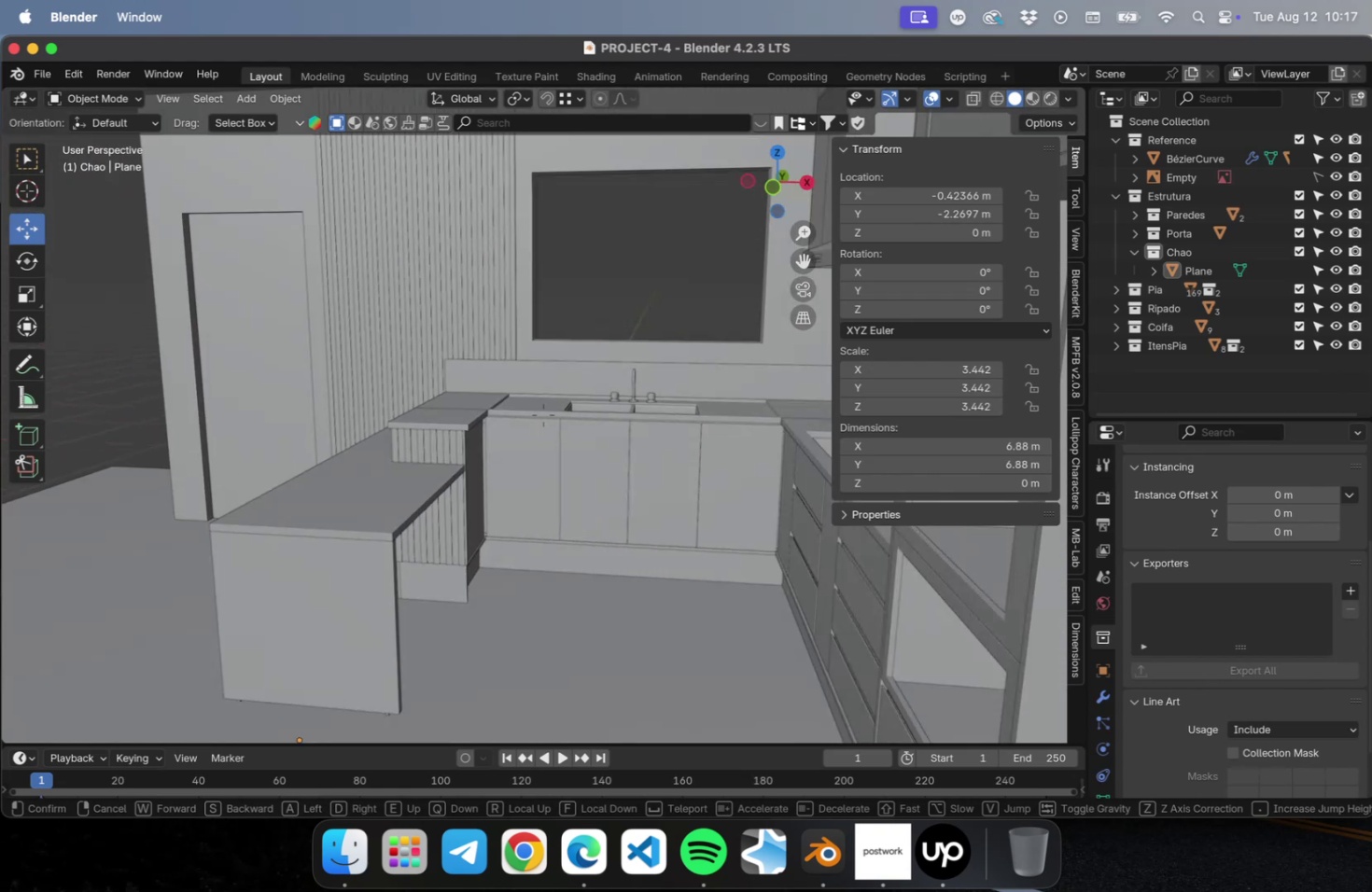 
hold_key(key=A, duration=1.74)
 